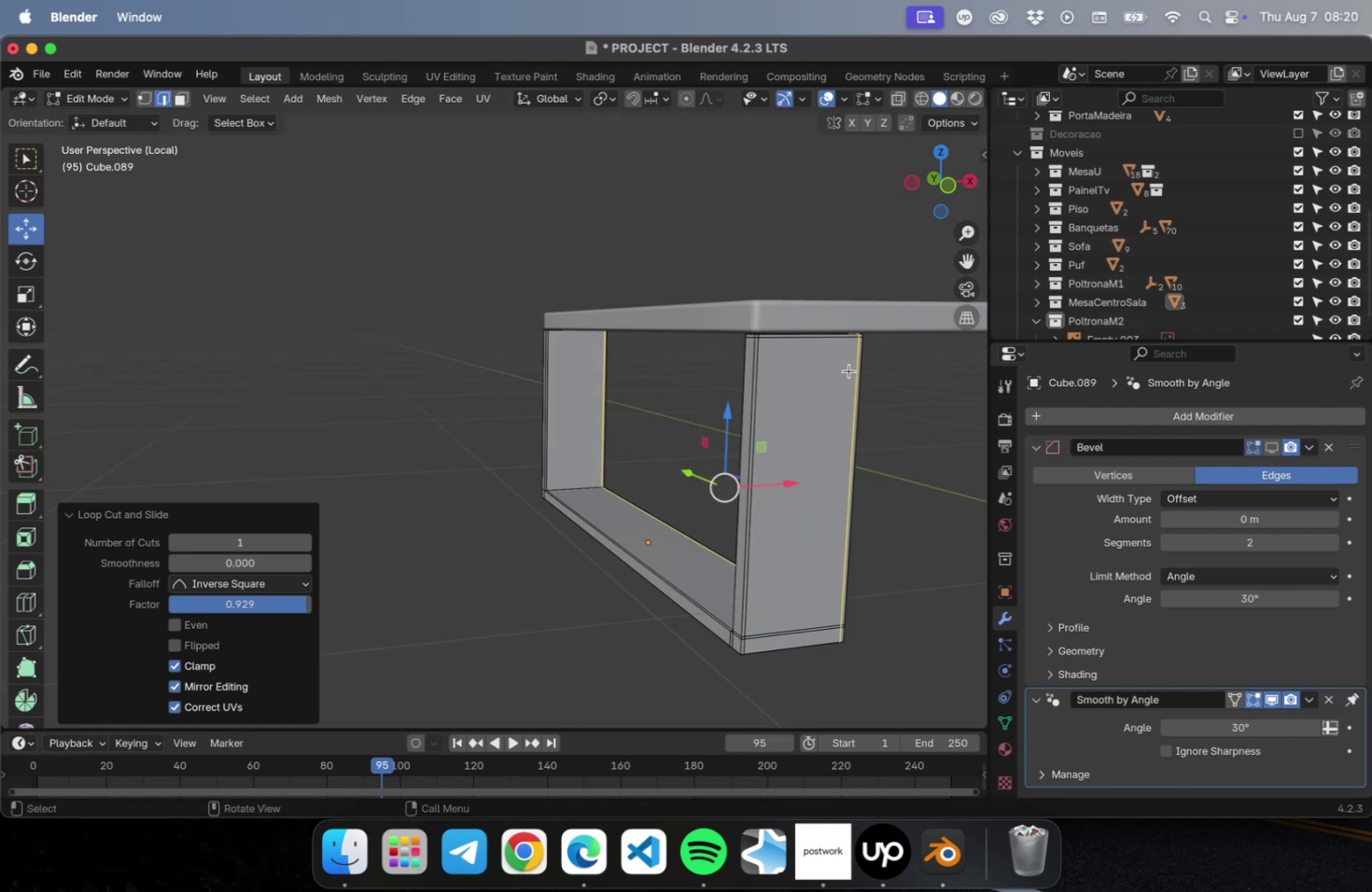 
key(Tab)
 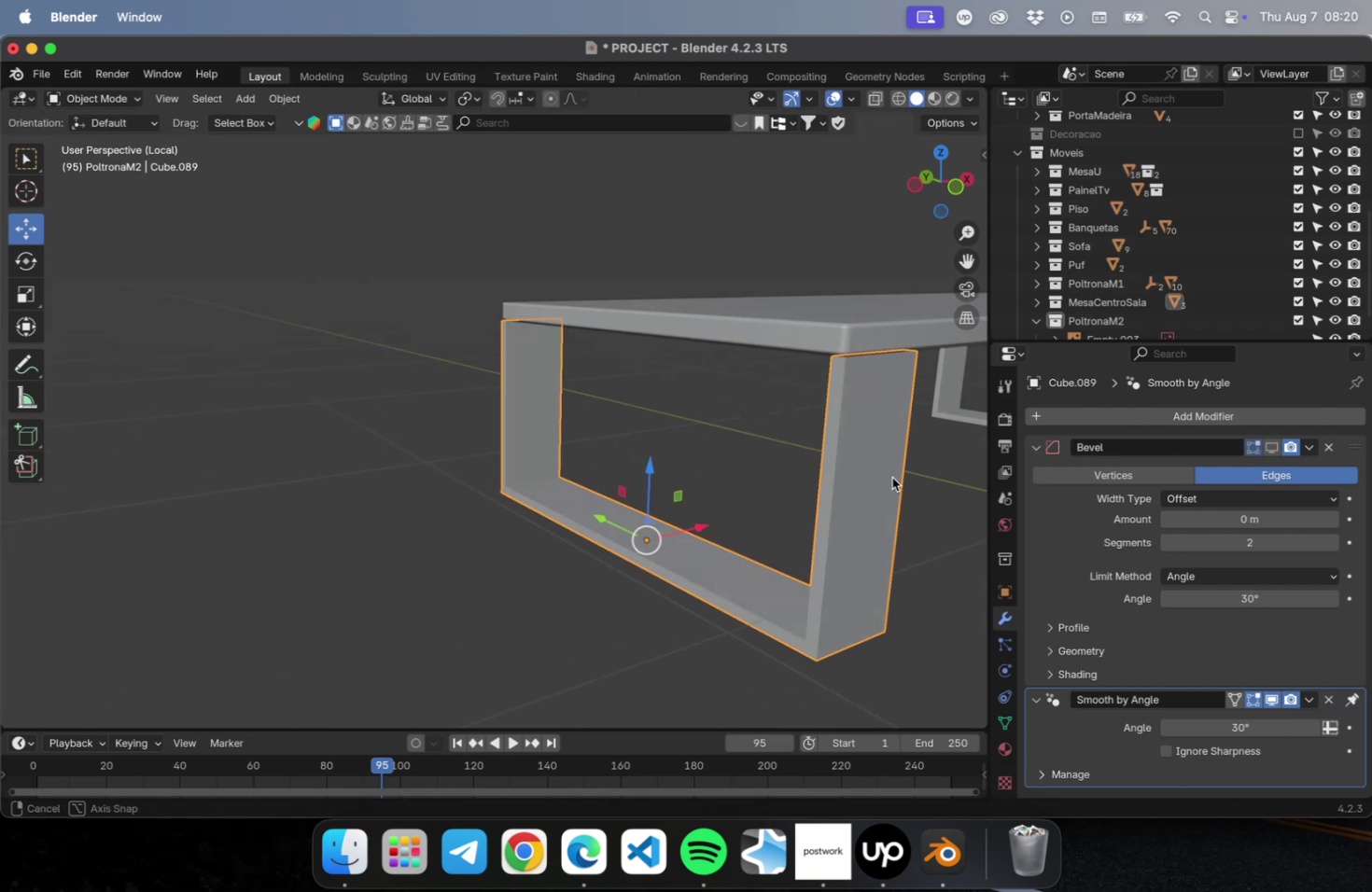 
hold_key(key=ShiftLeft, duration=0.37)
 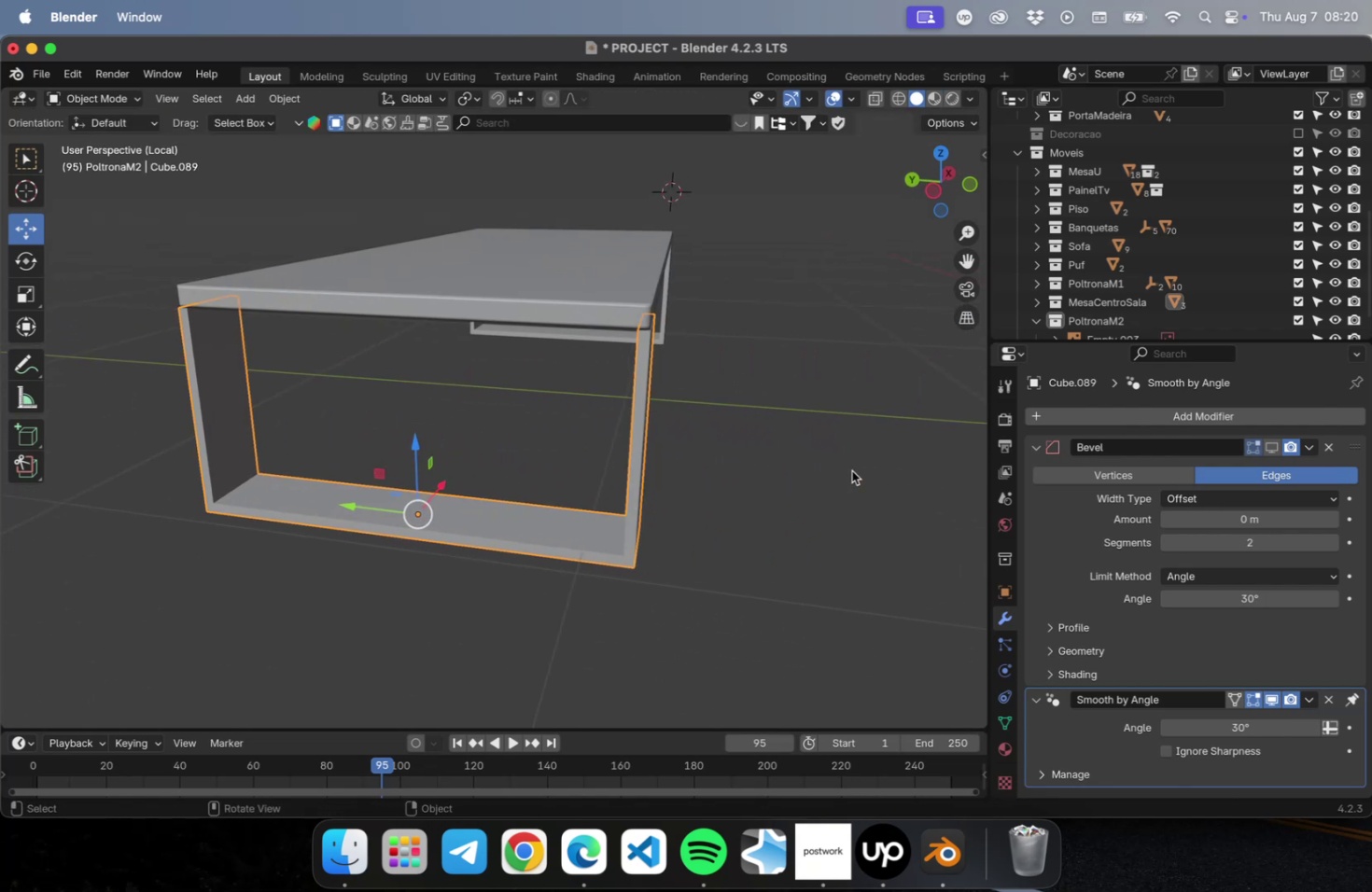 
key(Meta+1)
 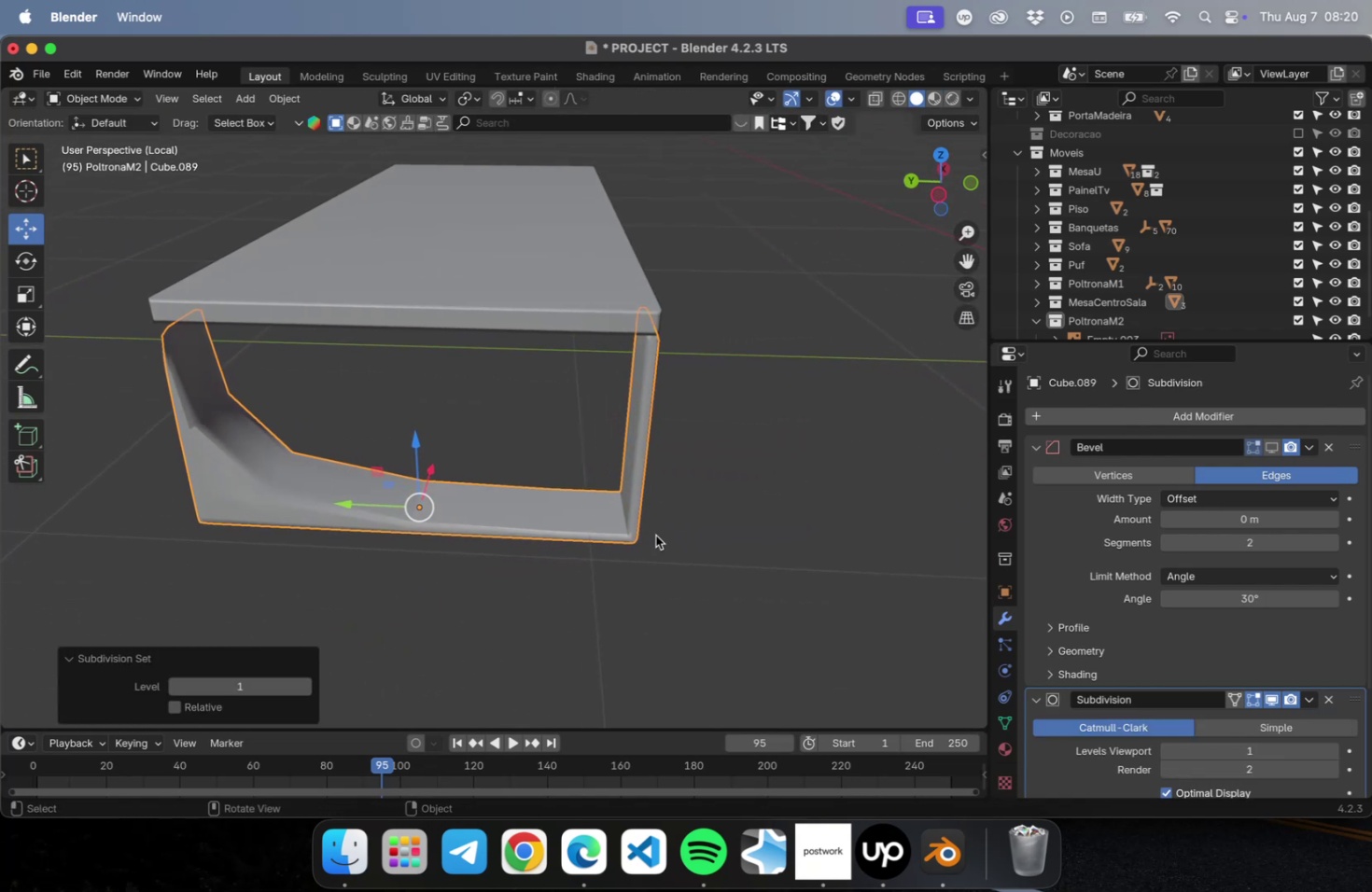 
scroll: coordinate [614, 392], scroll_direction: up, amount: 2.0
 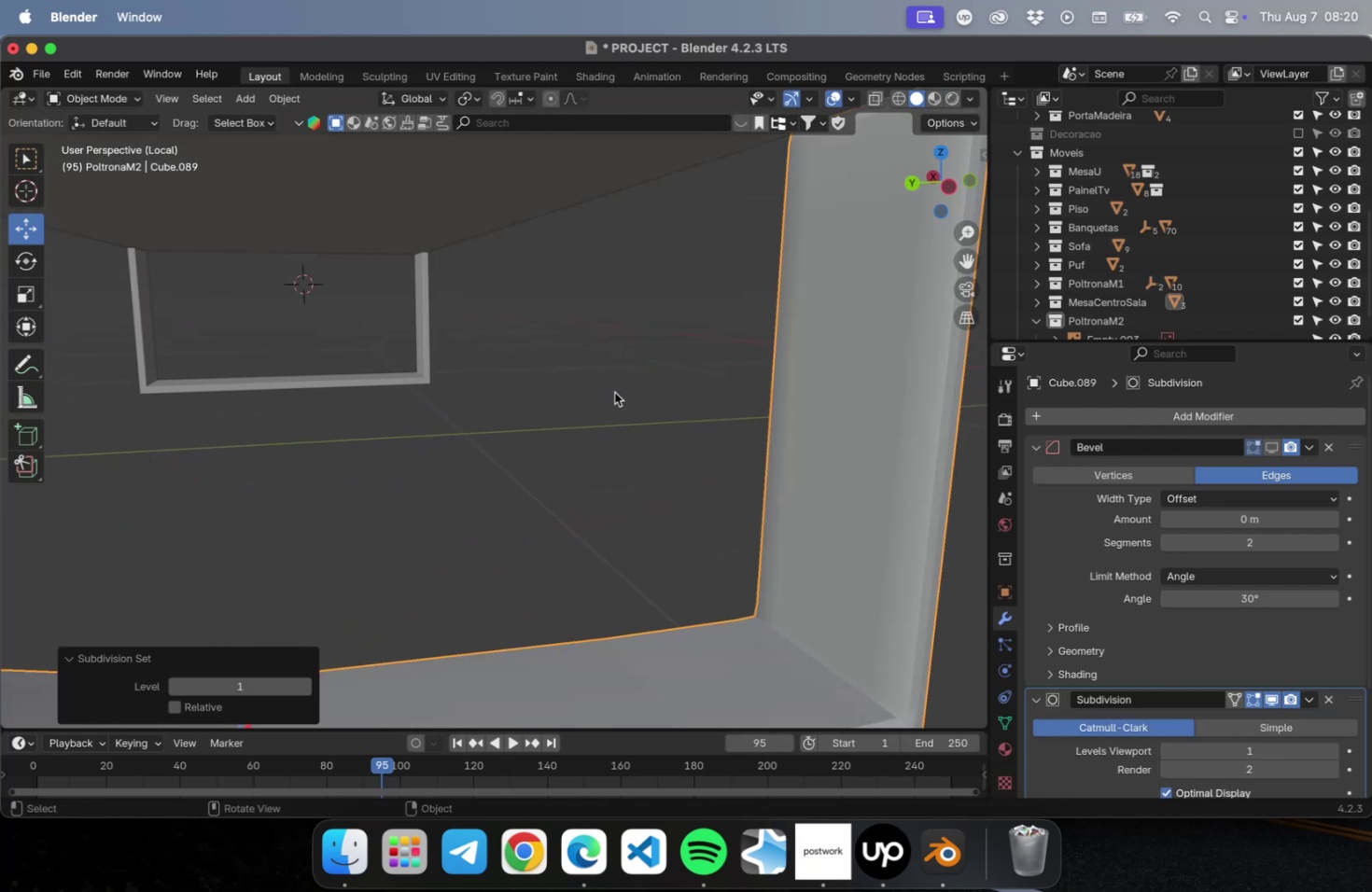 
hold_key(key=ShiftLeft, duration=0.63)
 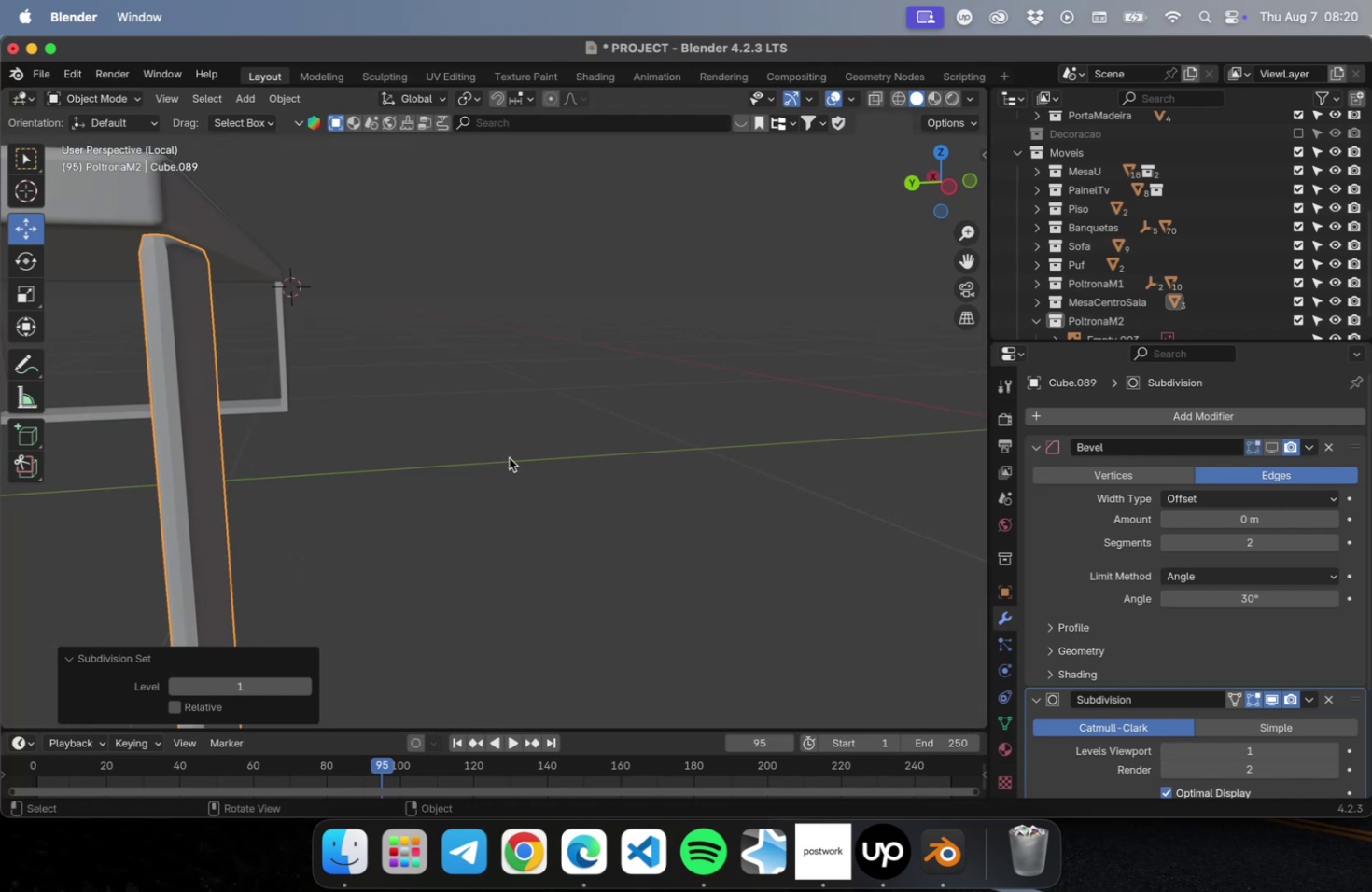 
hold_key(key=ShiftLeft, duration=0.65)
 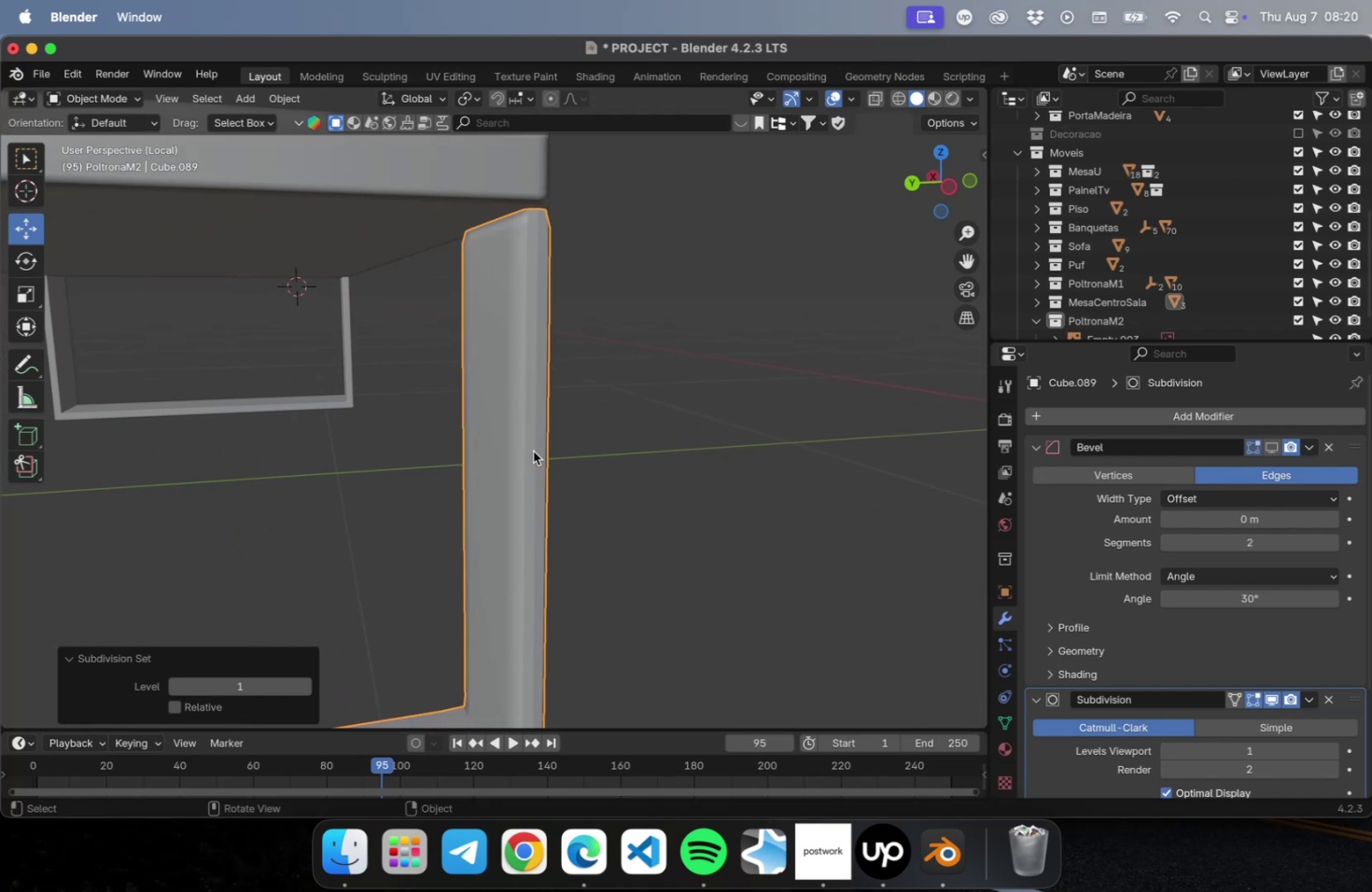 
left_click([533, 451])
 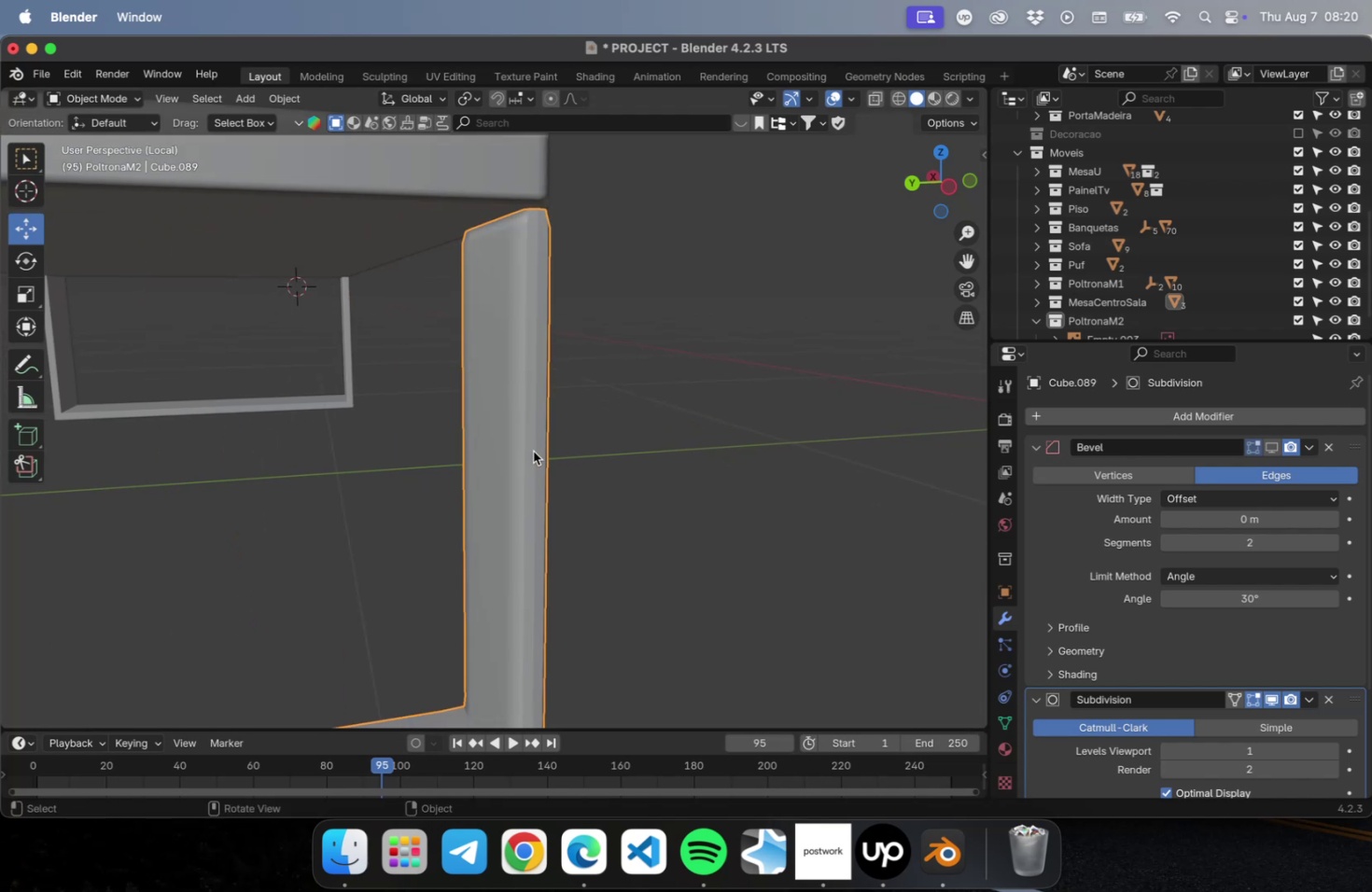 
right_click([533, 451])
 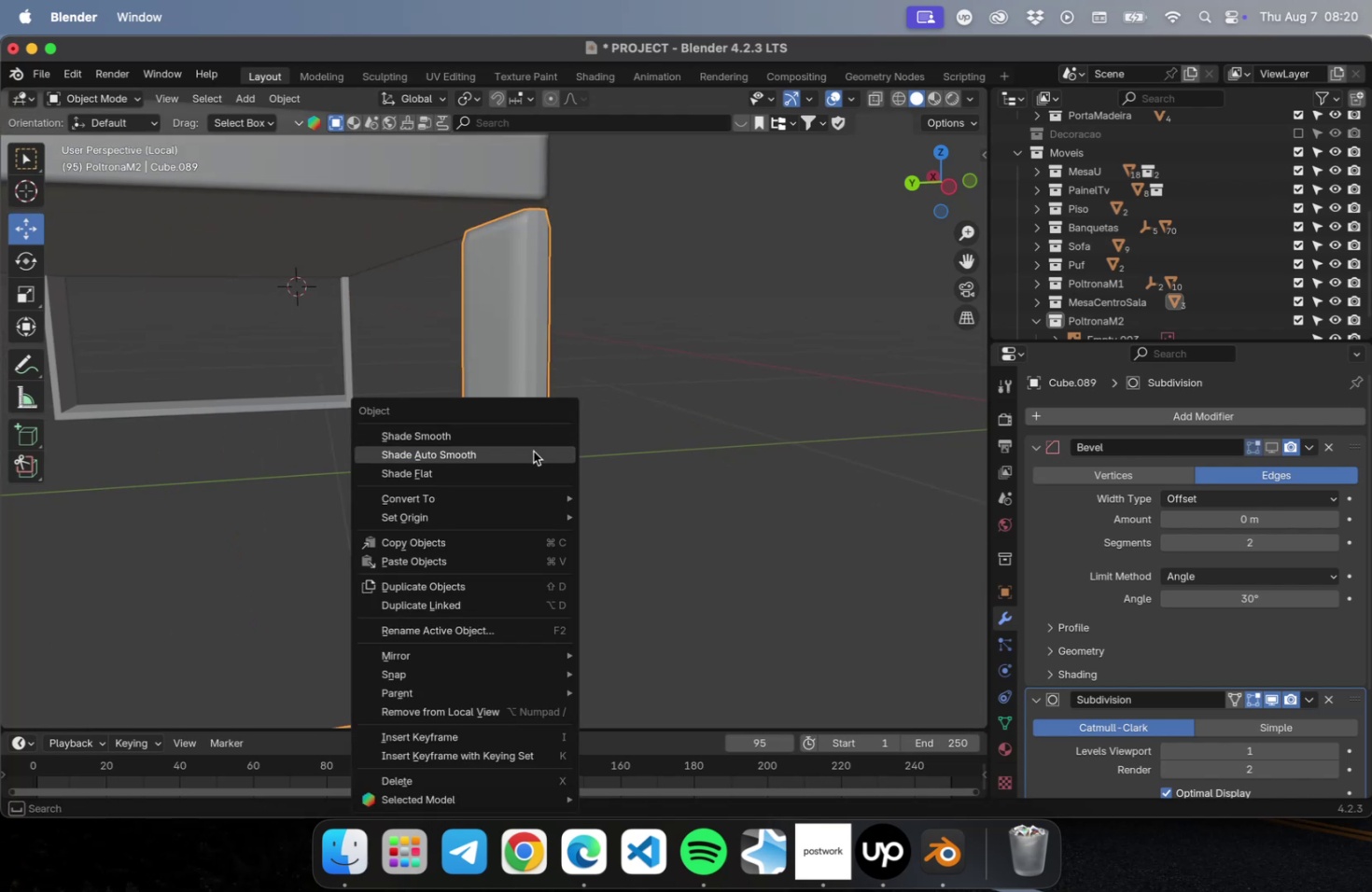 
left_click([533, 451])
 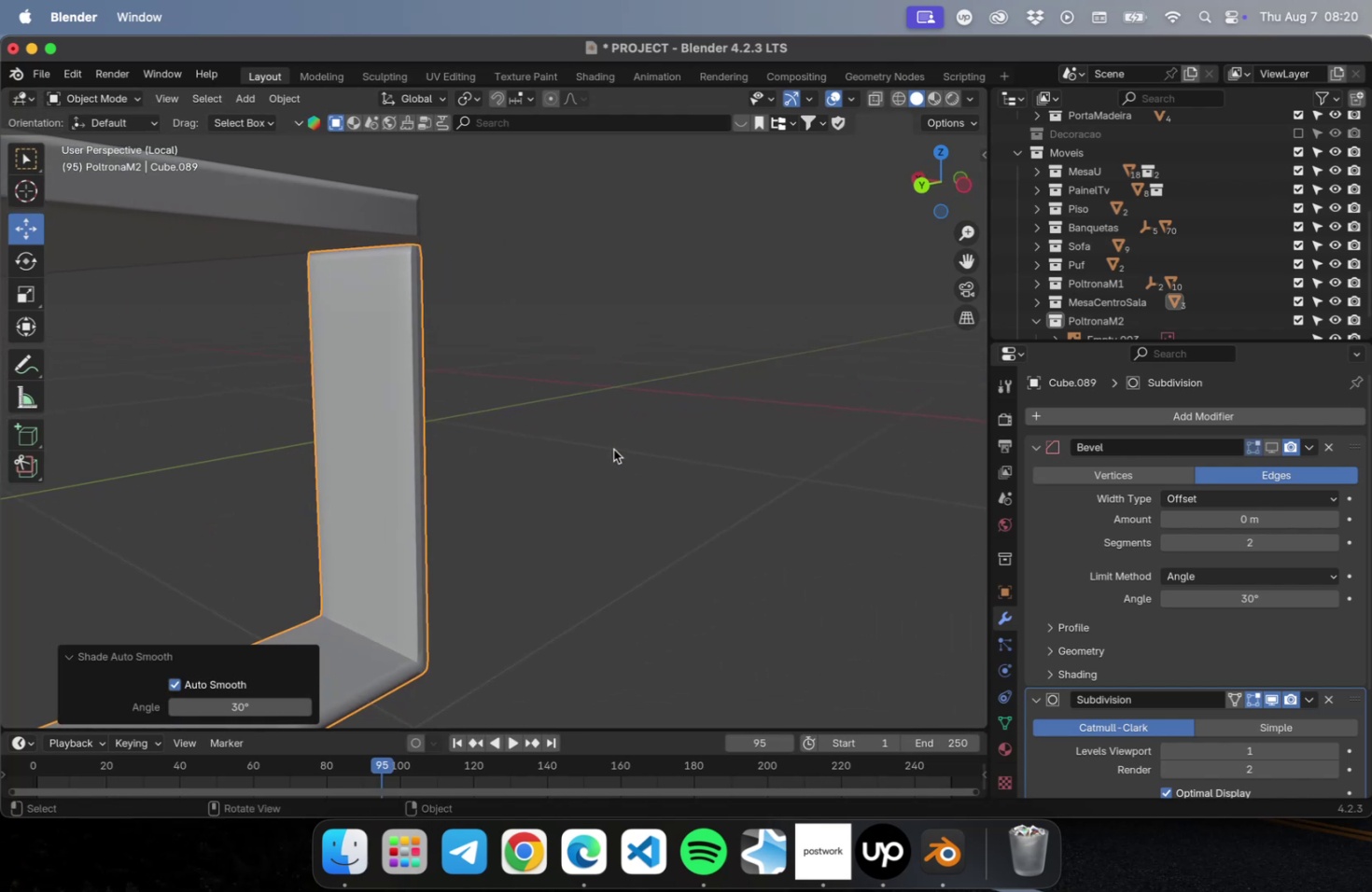 
key(Meta+2)
 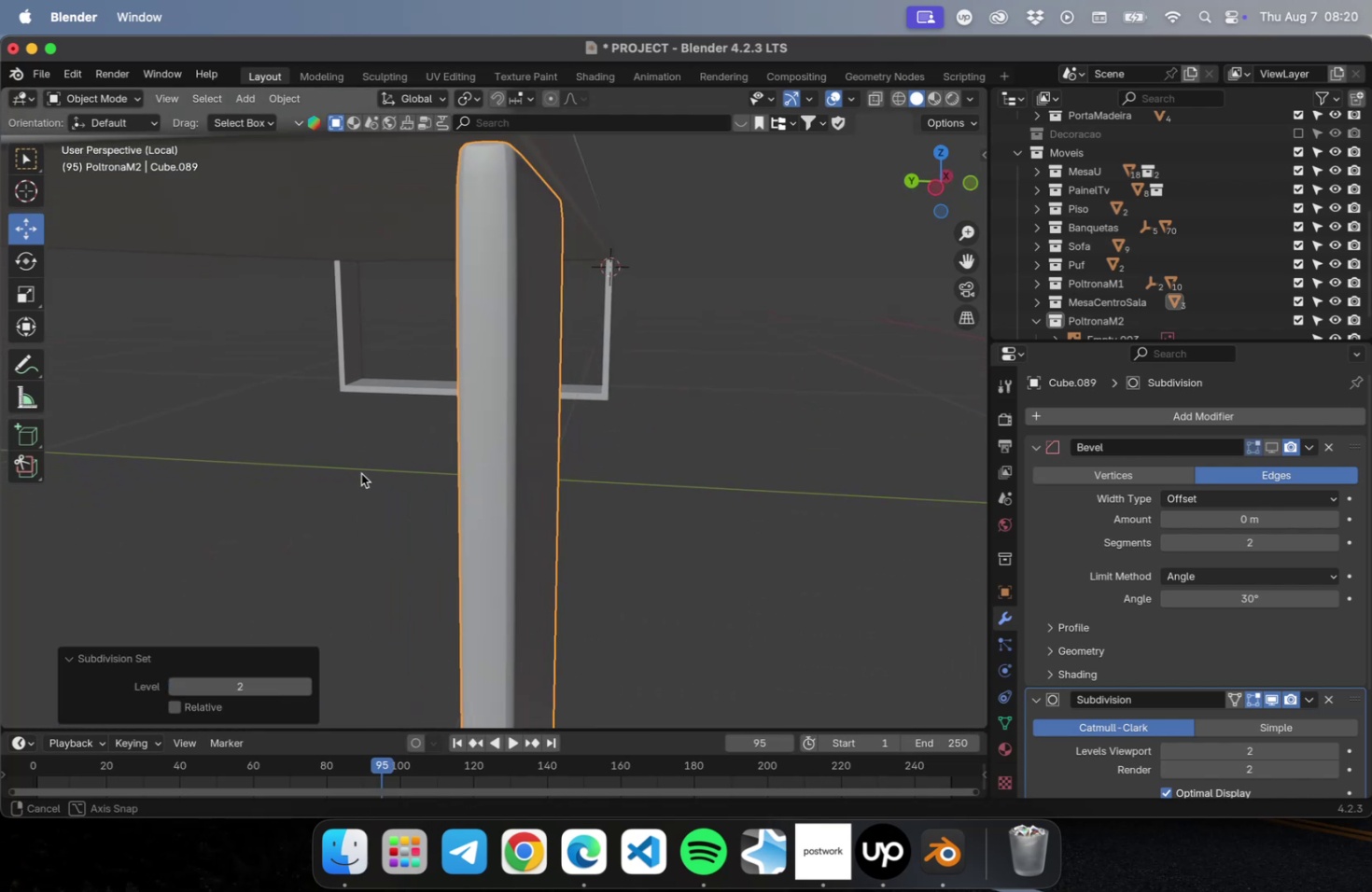 
scroll: coordinate [396, 438], scroll_direction: down, amount: 1.0
 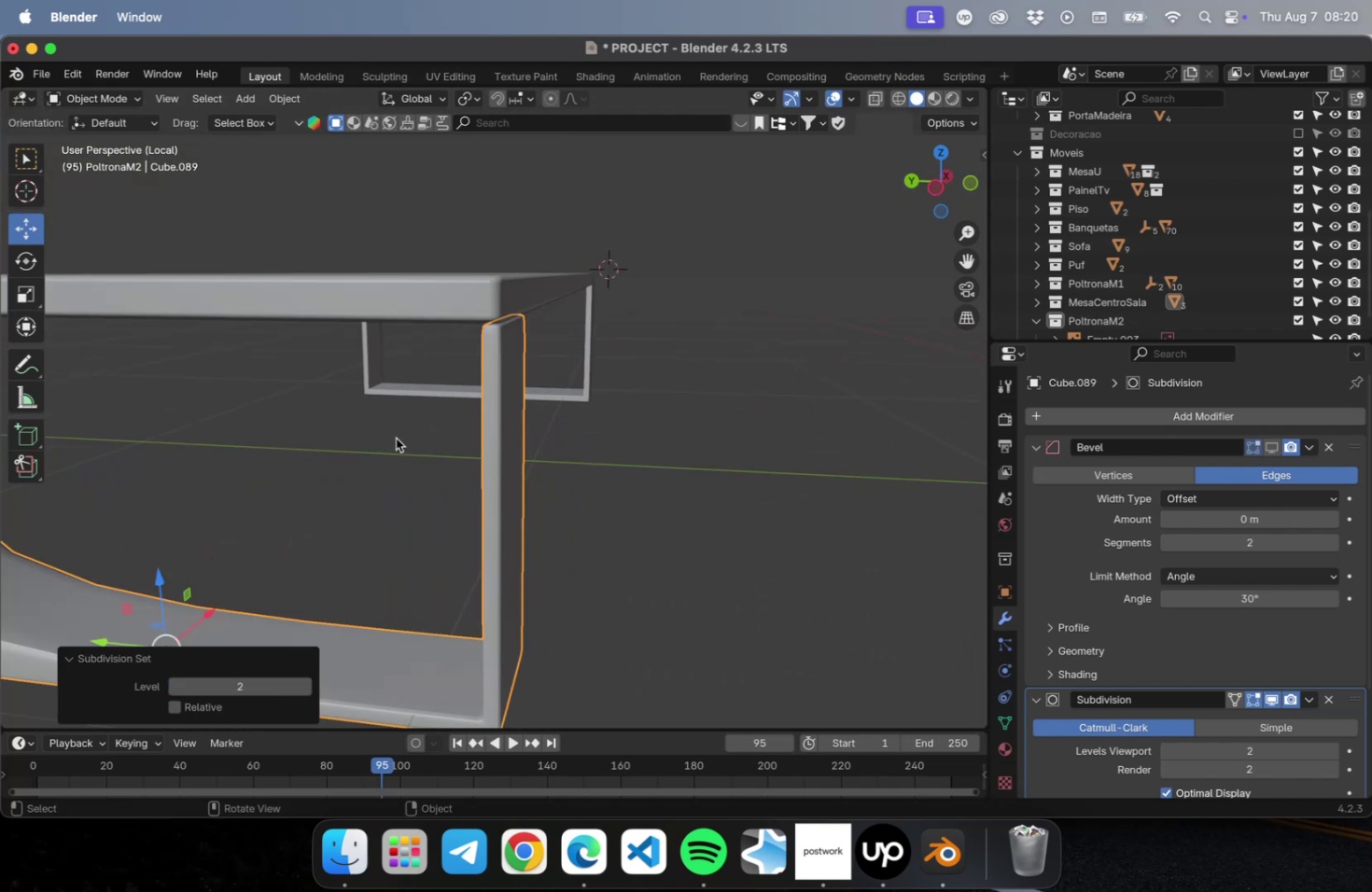 
hold_key(key=ShiftLeft, duration=0.63)
 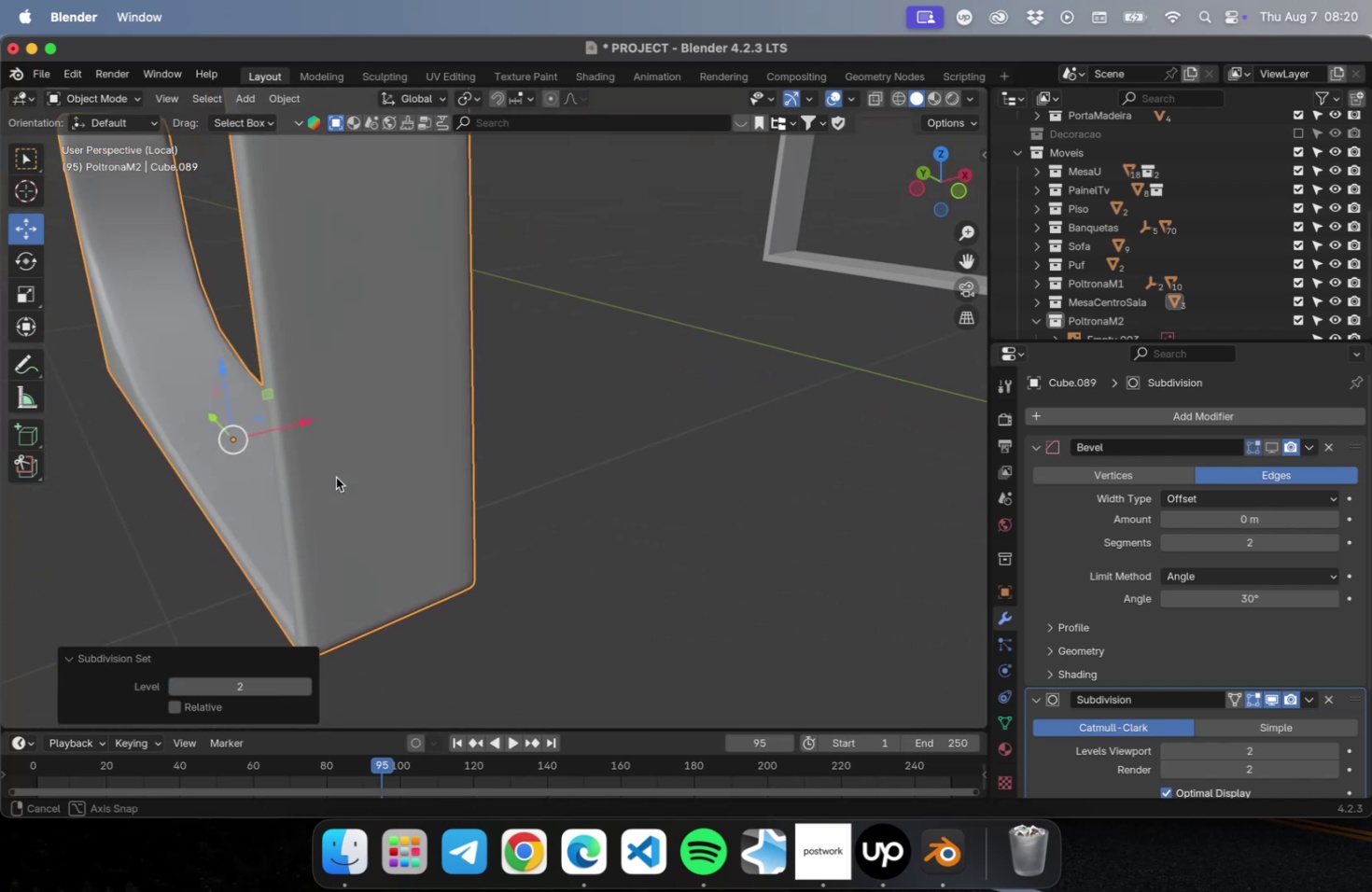 
hold_key(key=ShiftLeft, duration=0.54)
 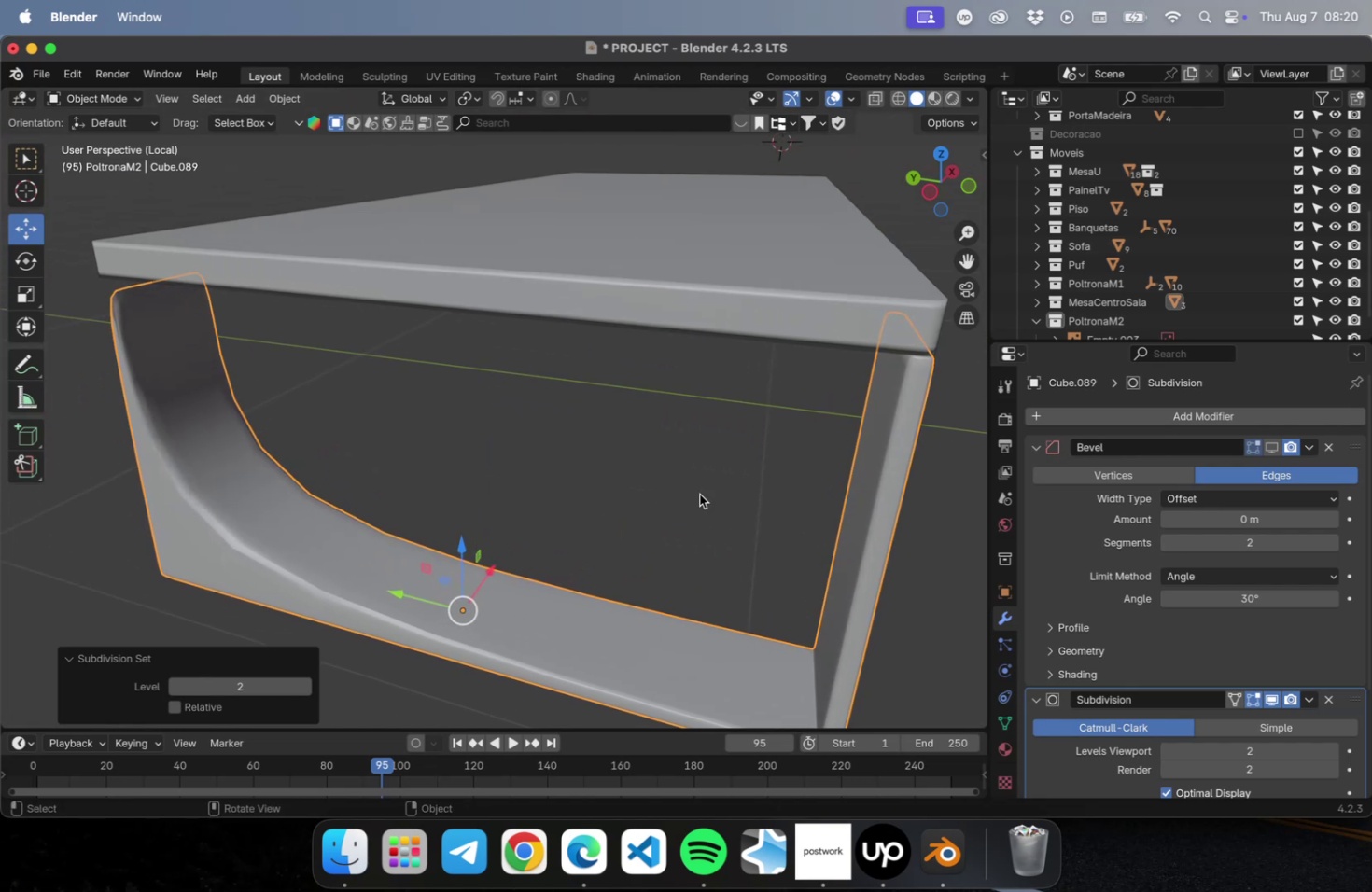 
hold_key(key=ShiftLeft, duration=0.56)
 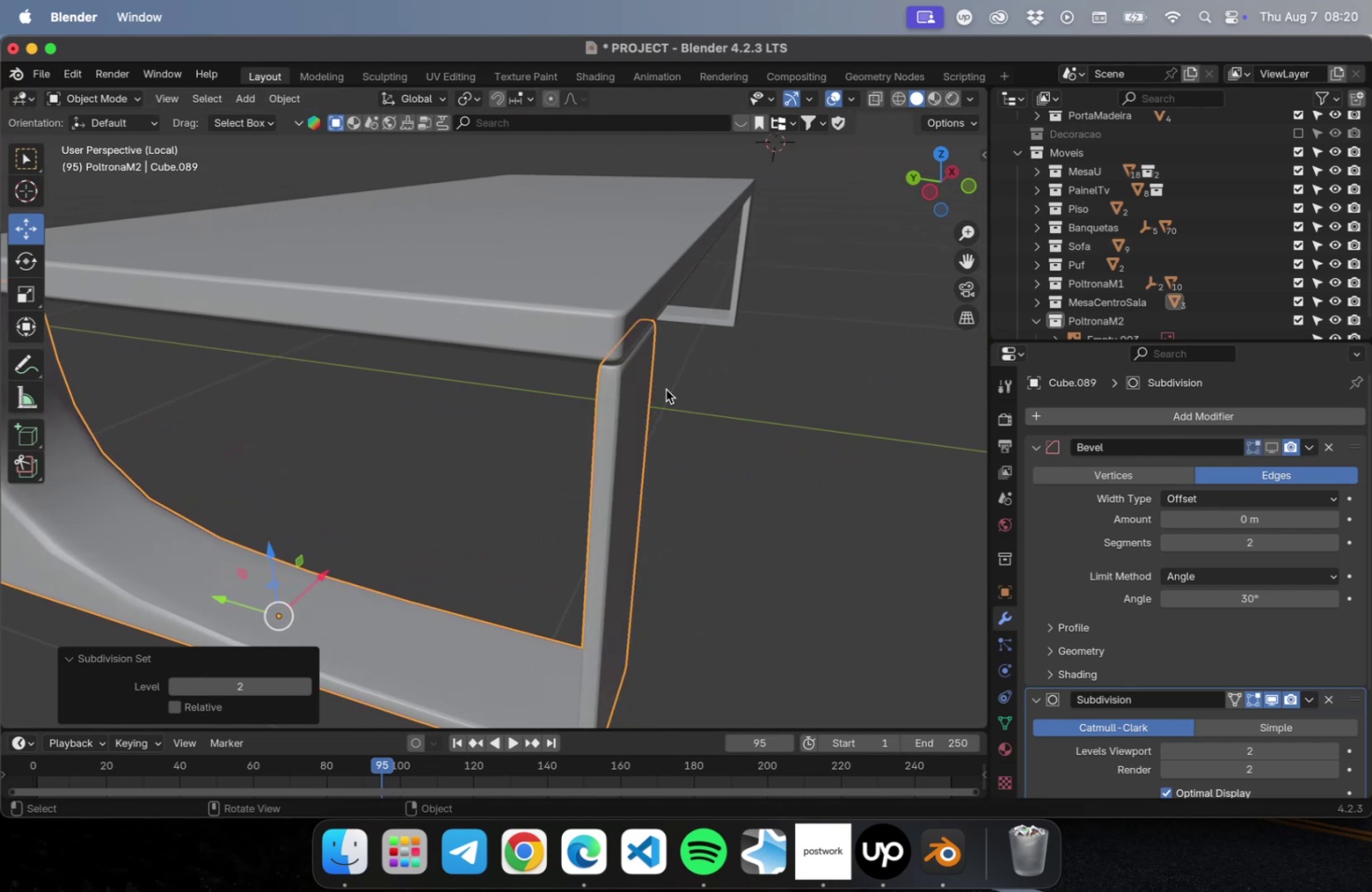 
key(Tab)
 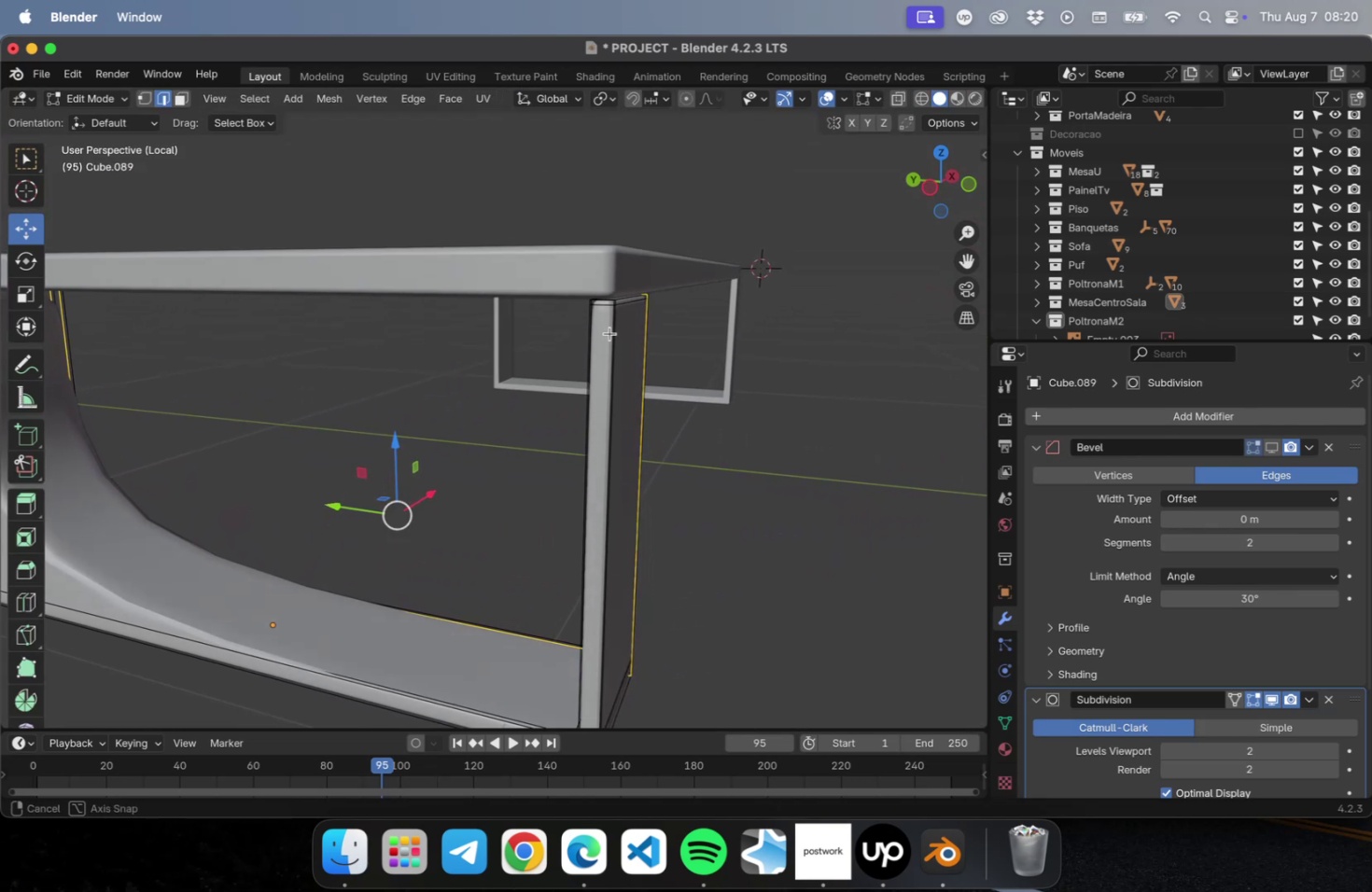 
hold_key(key=CommandLeft, duration=0.84)
left_click([600, 296])
 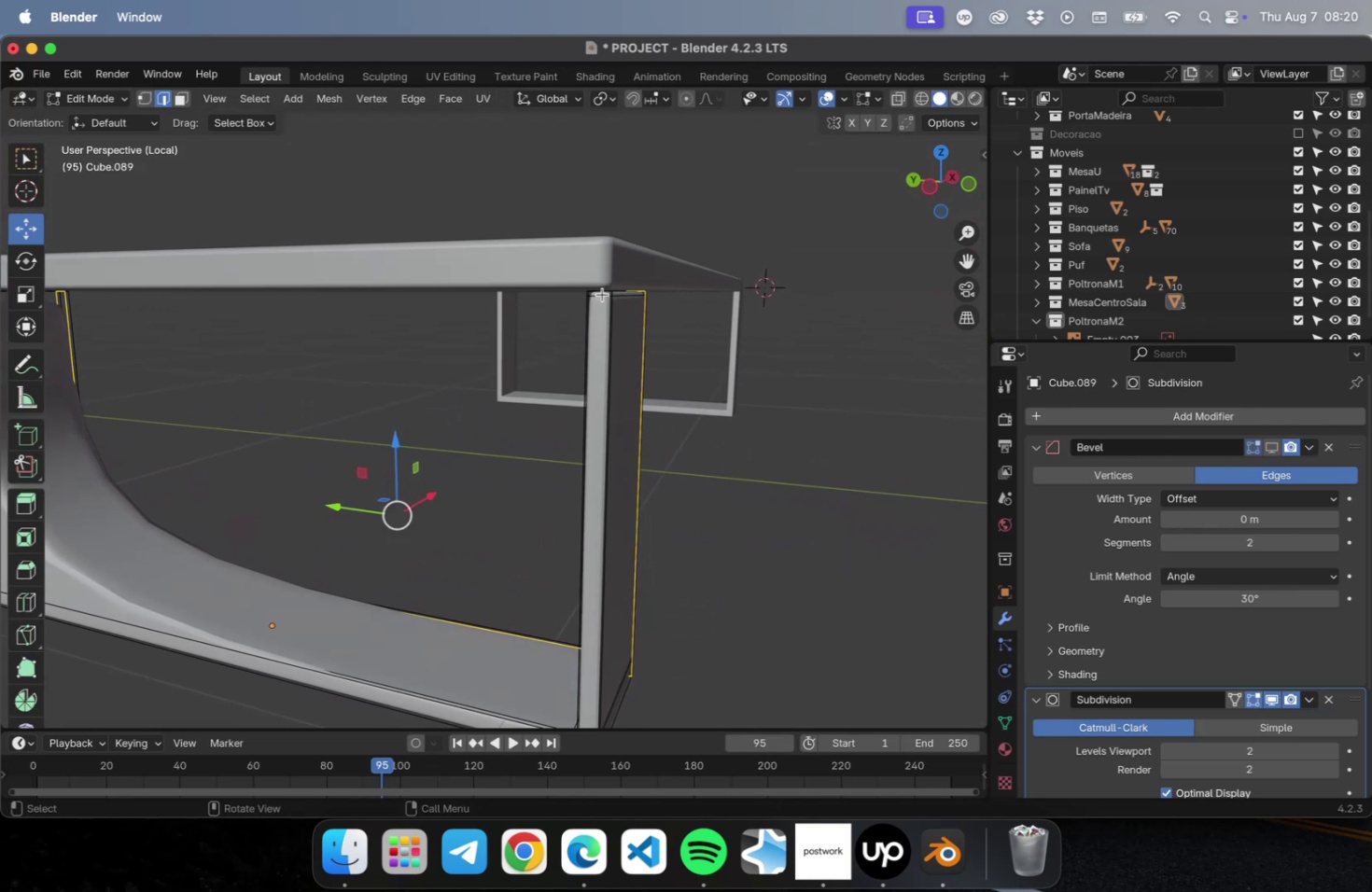 
left_click([602, 294])
 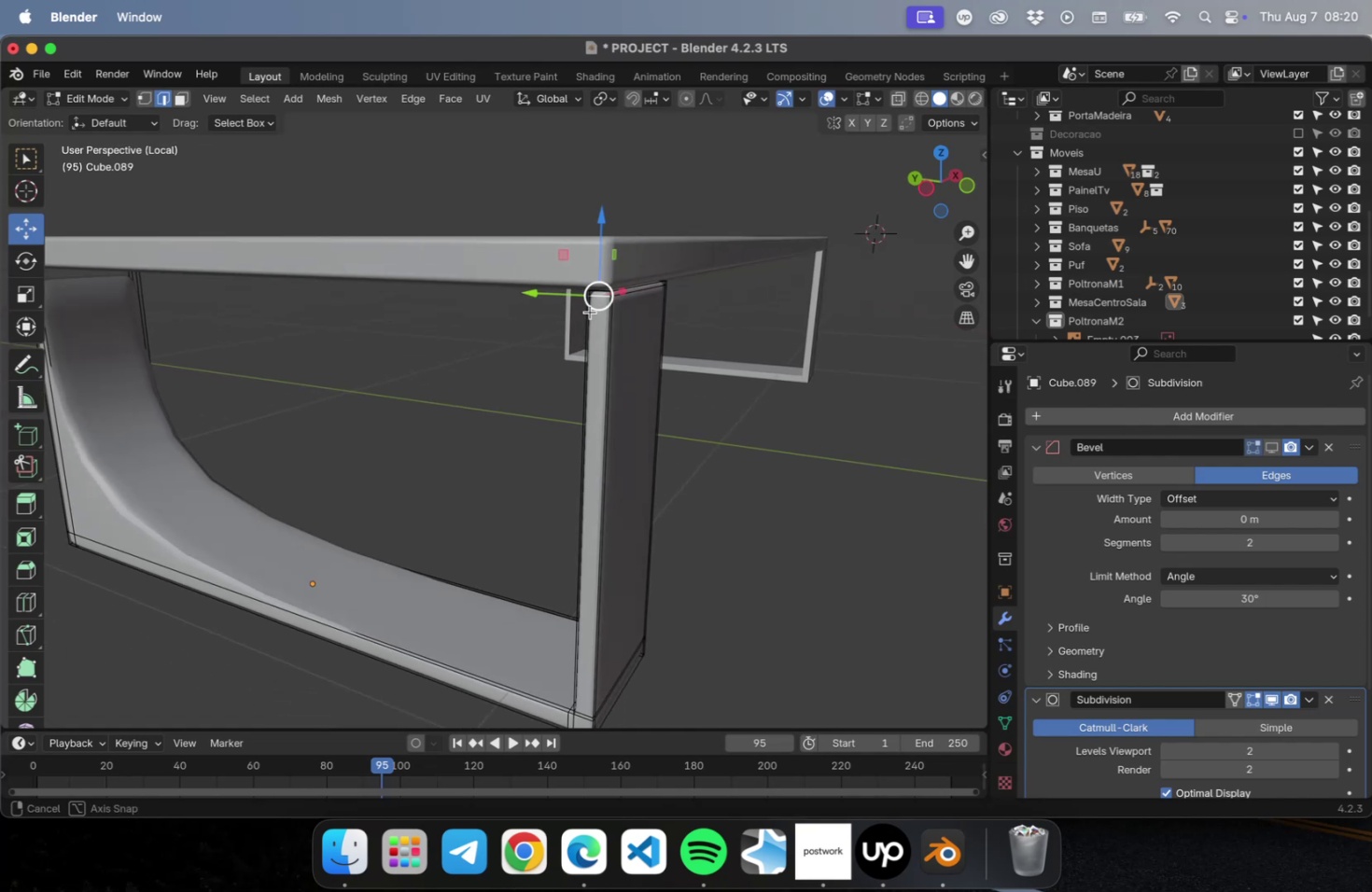 
hold_key(key=CommandLeft, duration=1.34)
left_click([649, 287])
 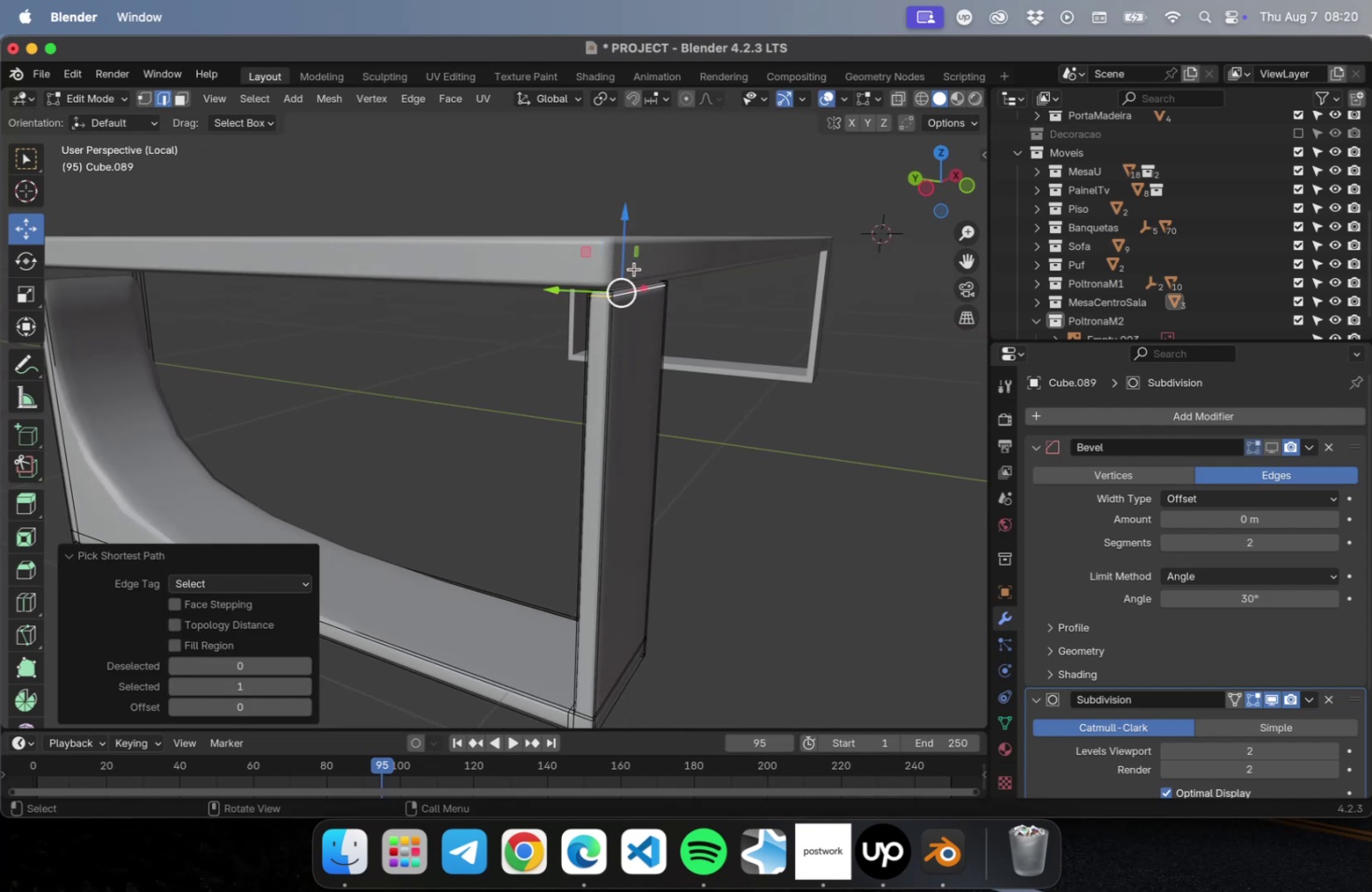 
left_click_drag(start_coordinate=[631, 248], to_coordinate=[632, 200])
 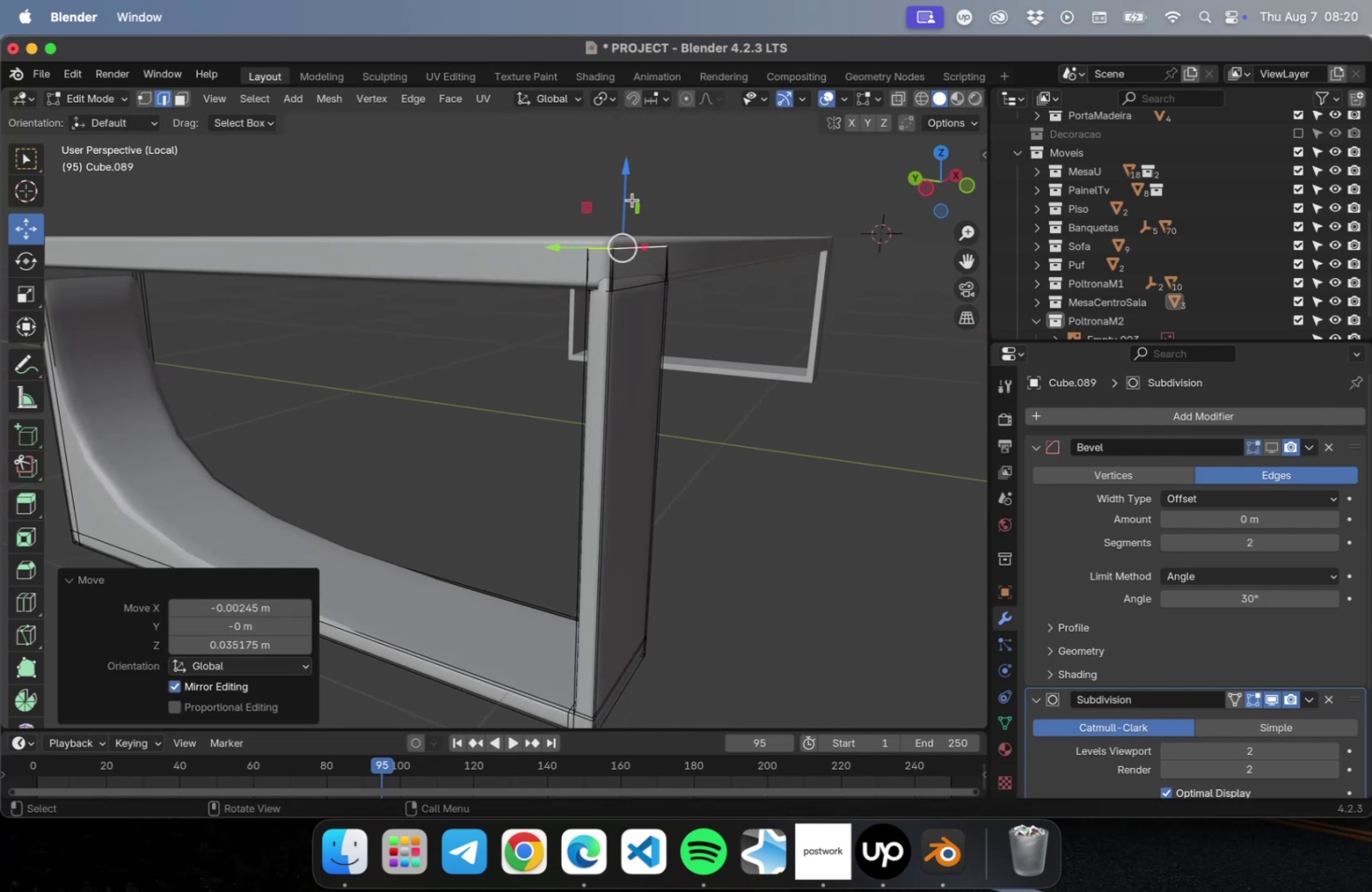 
key(Meta+CommandLeft)
 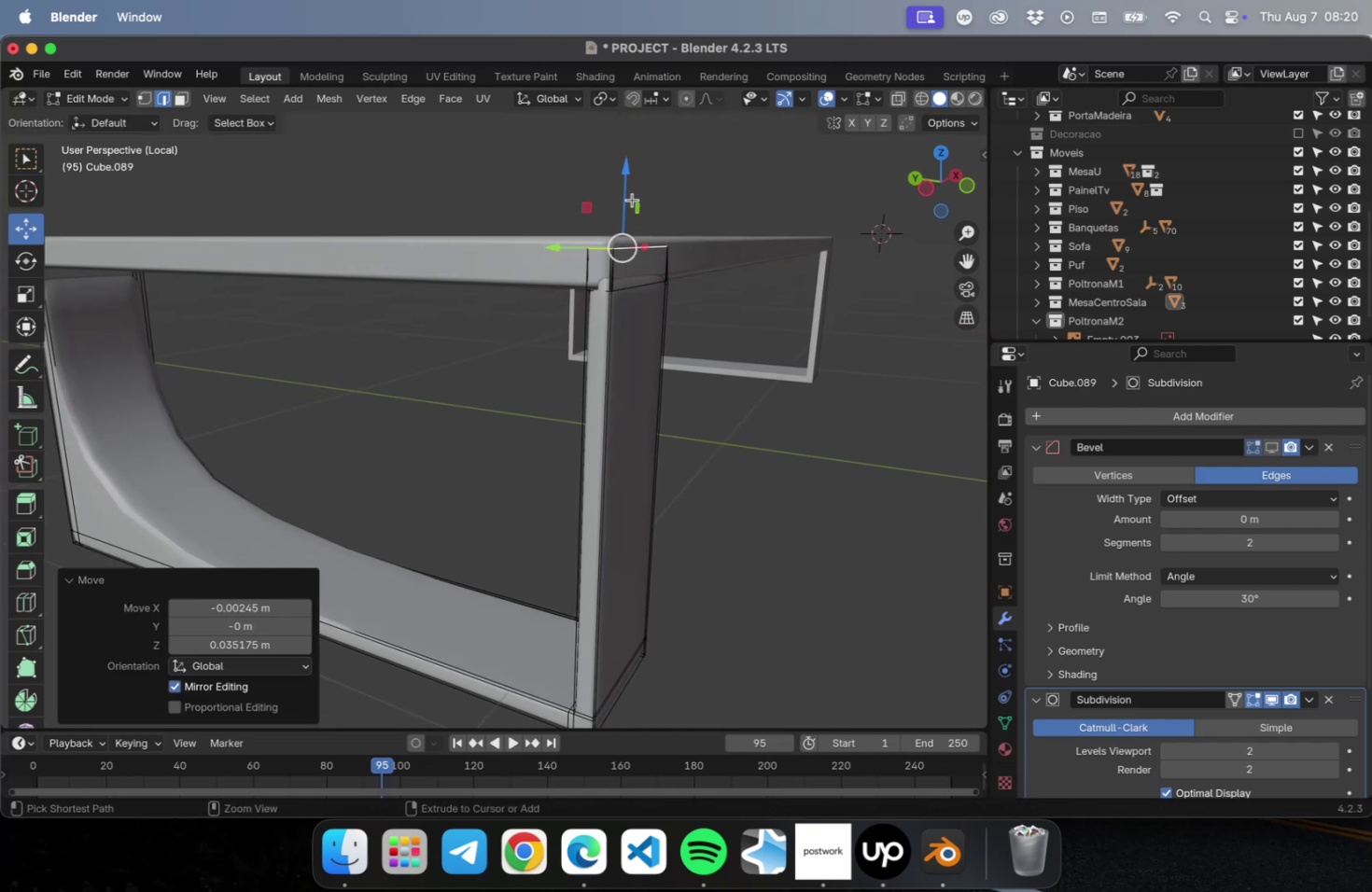 
key(Meta+Z)
 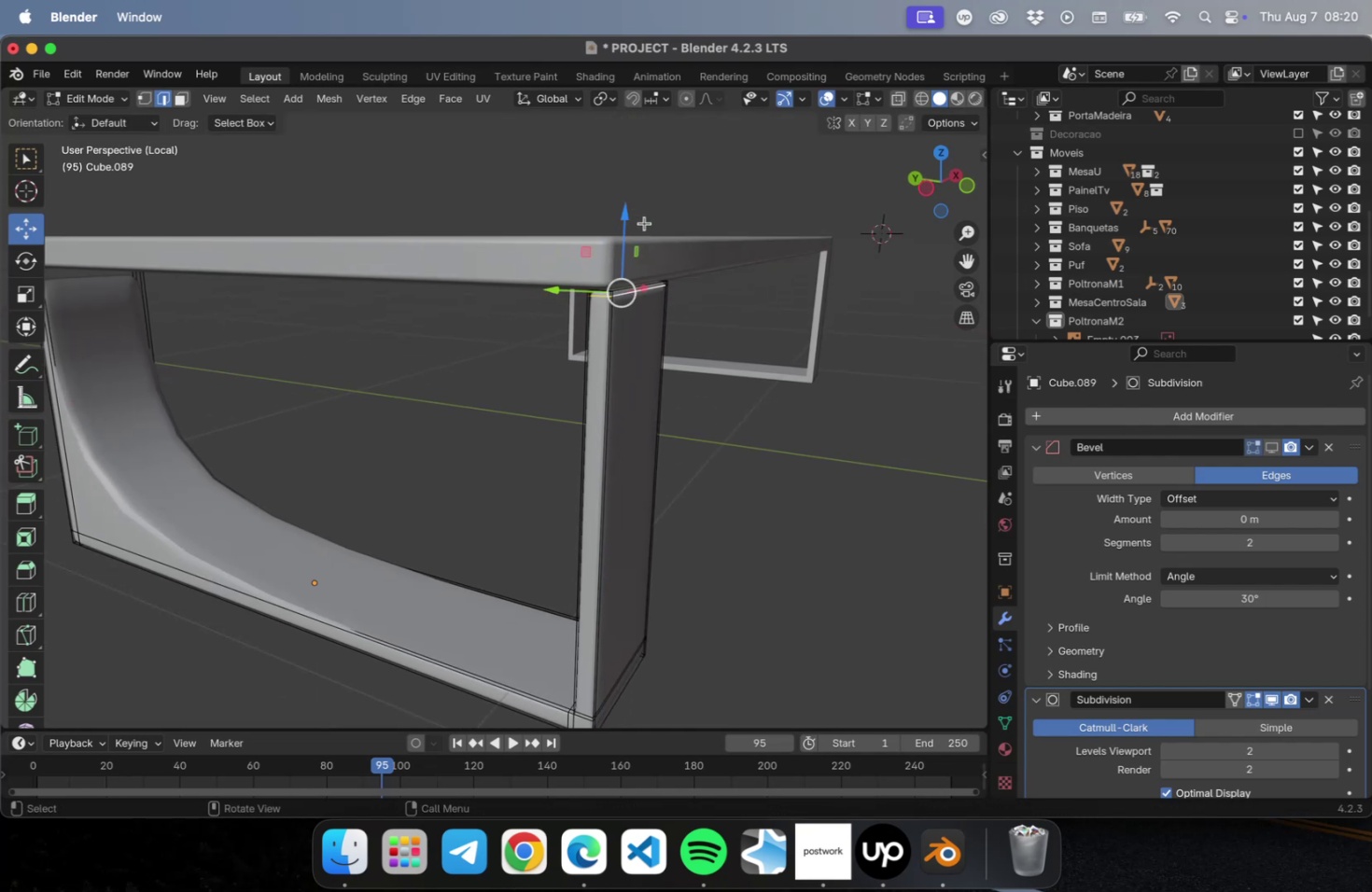 
scroll: coordinate [664, 254], scroll_direction: up, amount: 1.0
 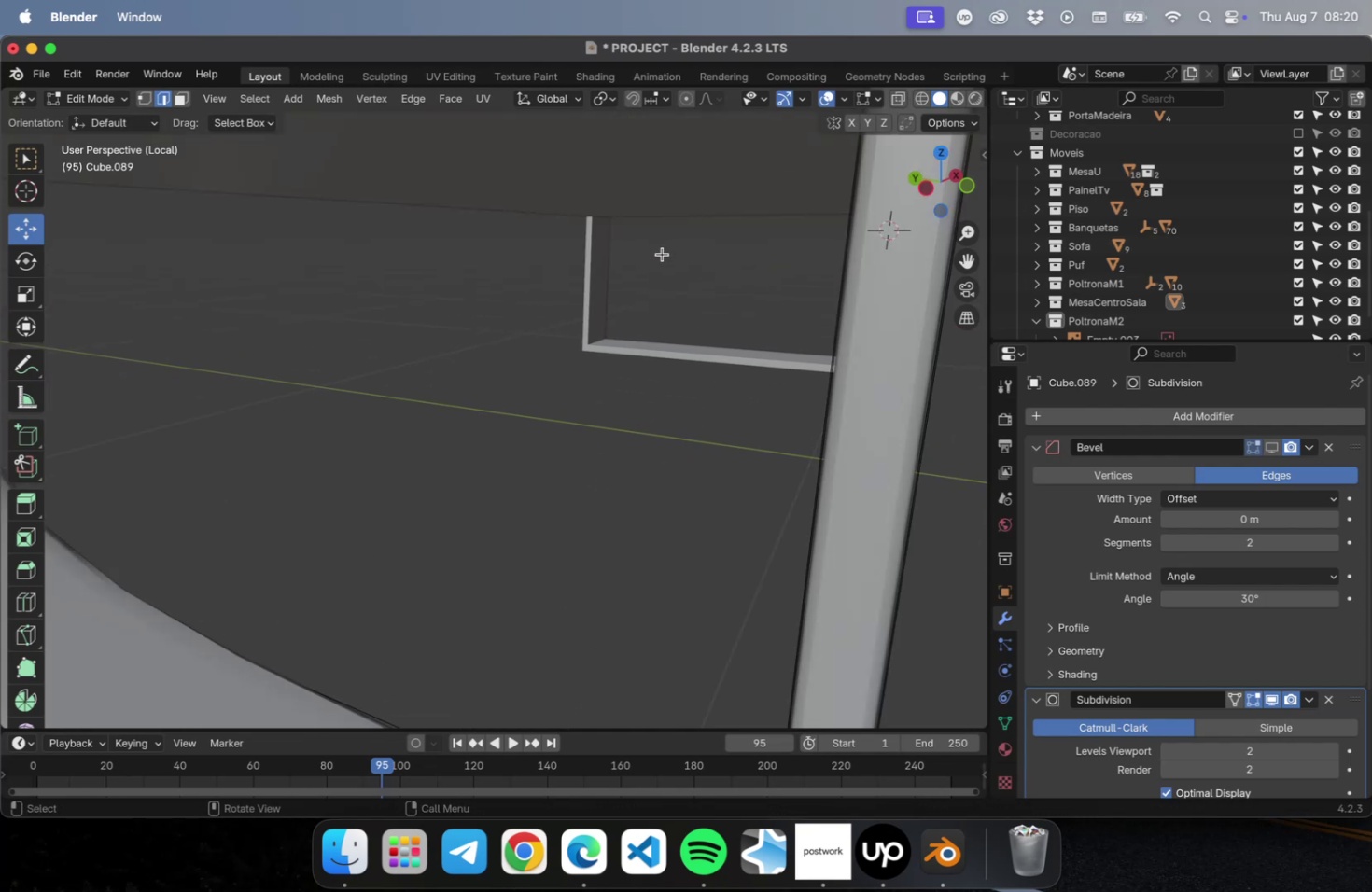 
hold_key(key=ShiftLeft, duration=0.79)
 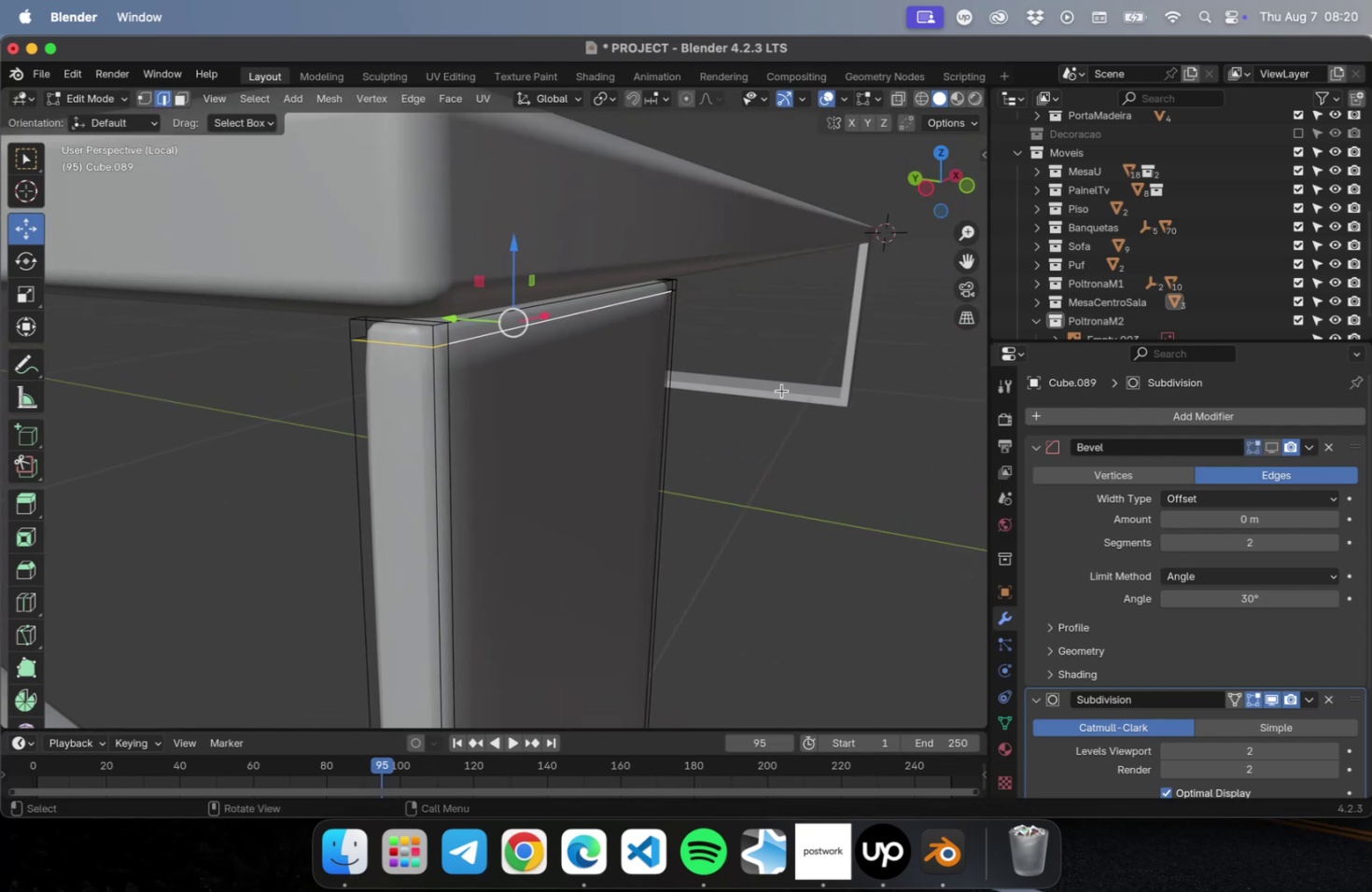 
left_click([781, 390])
 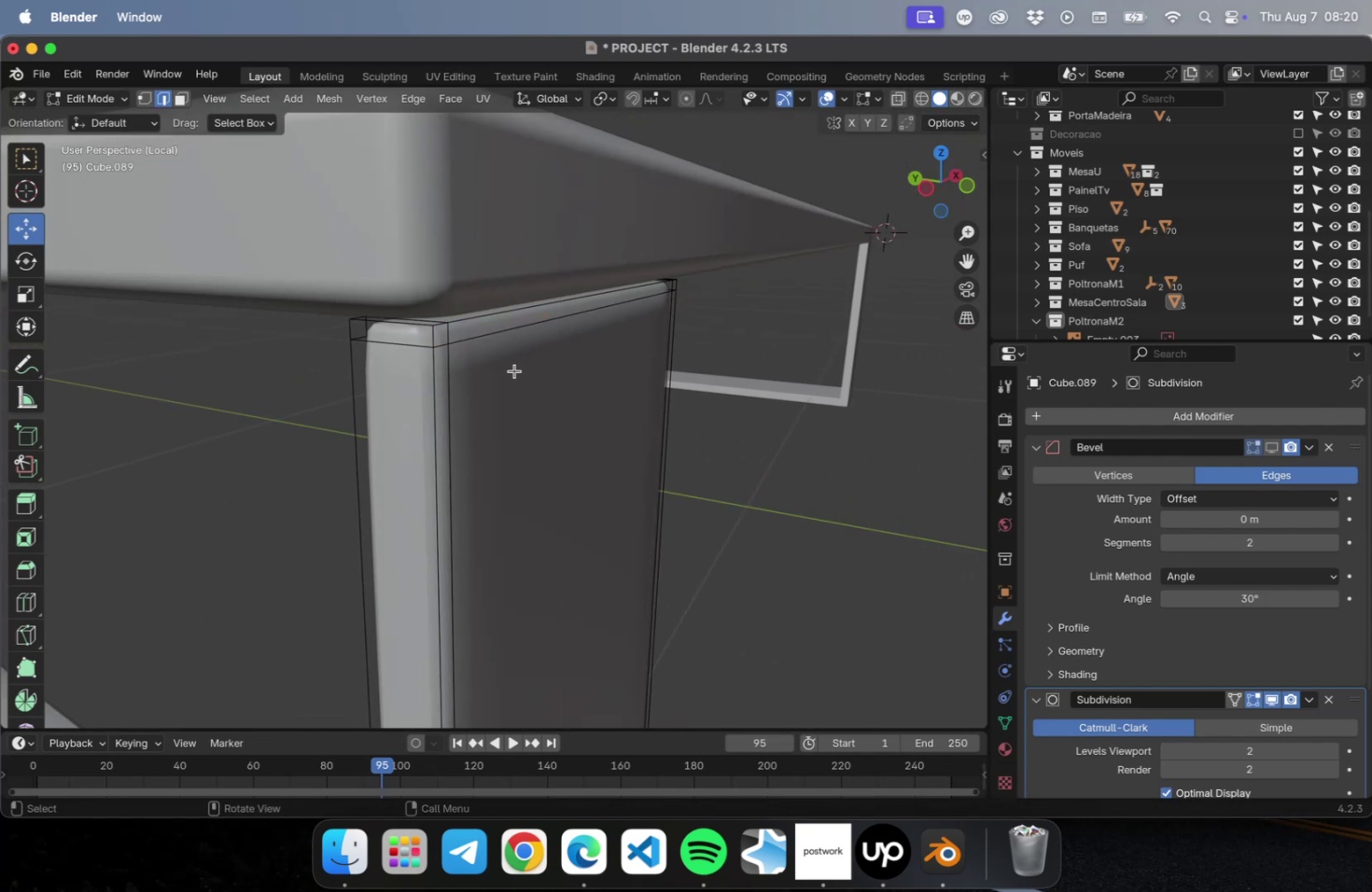 
hold_key(key=CommandLeft, duration=4.58)
left_click([402, 343])
 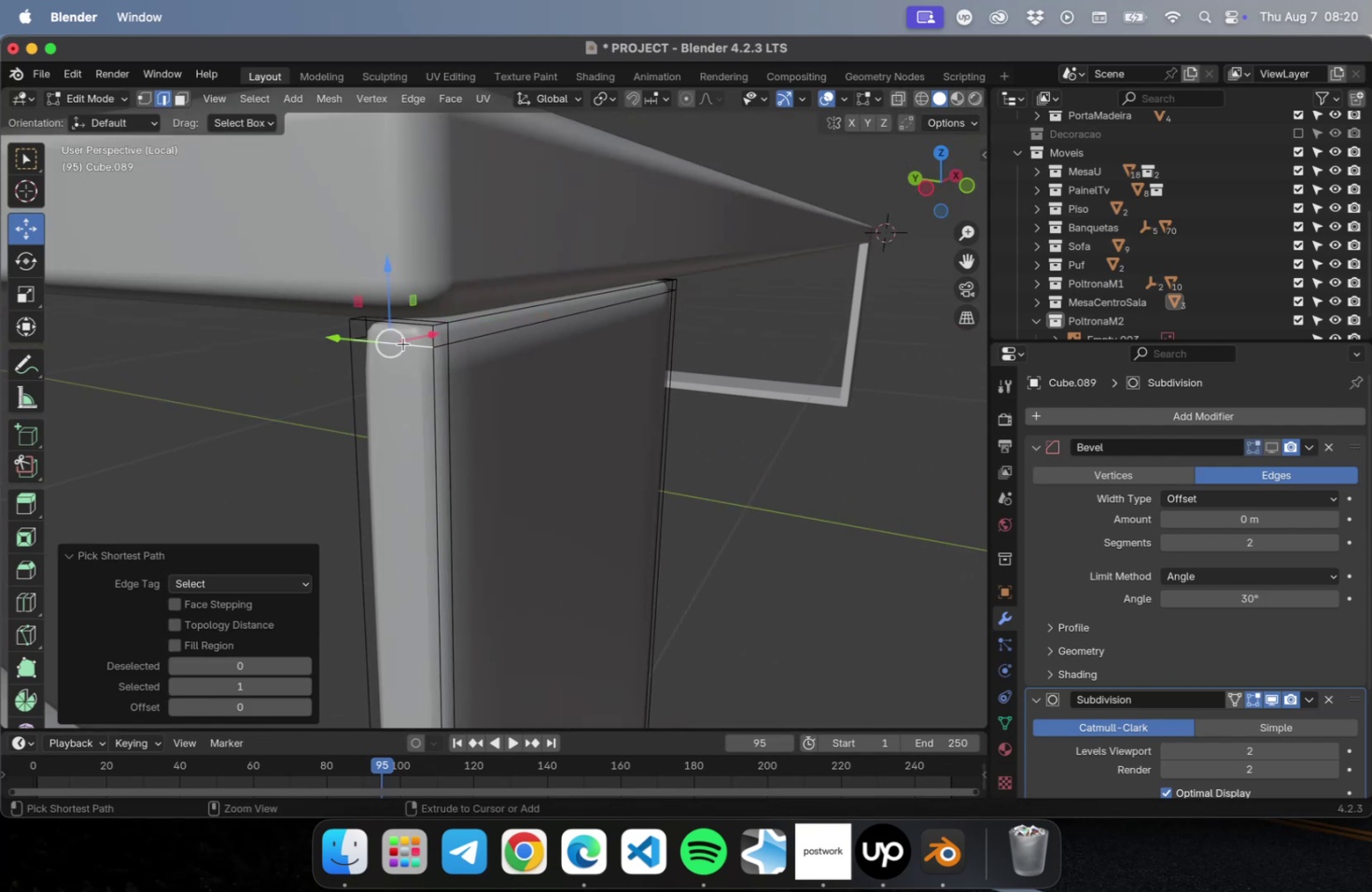 
left_click([403, 343])
 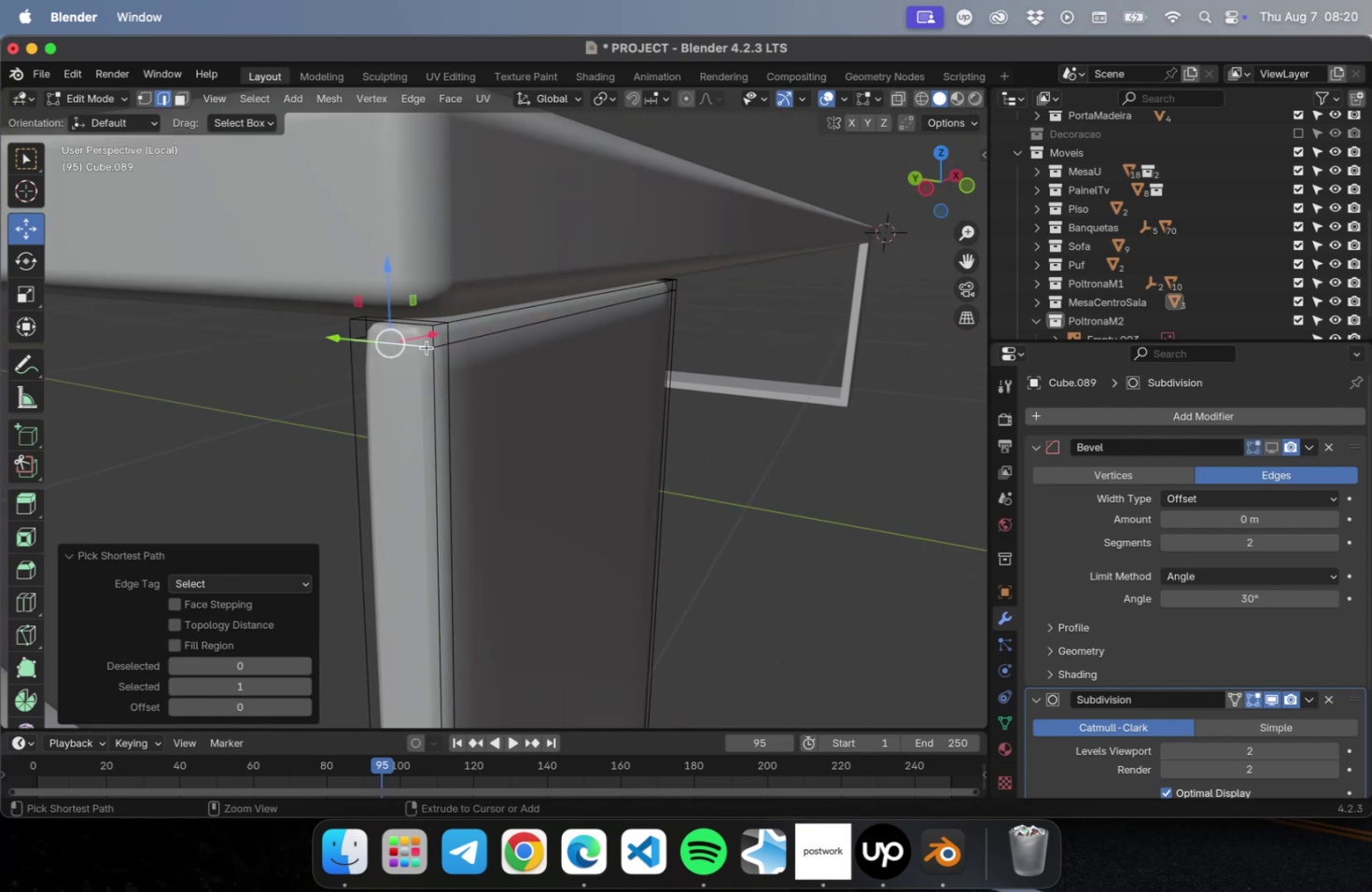 
double_click([427, 347])
 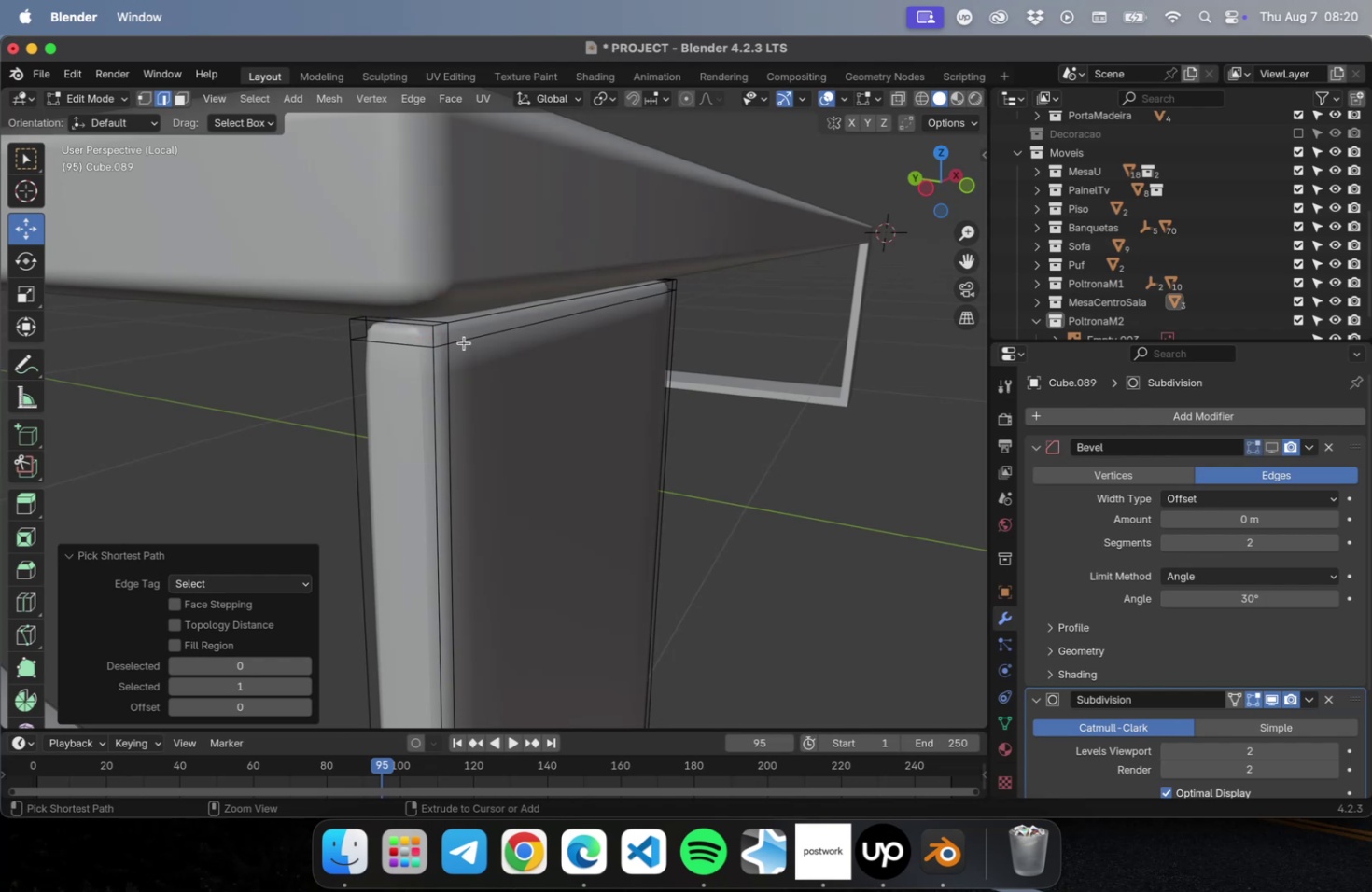 
left_click([464, 342])
 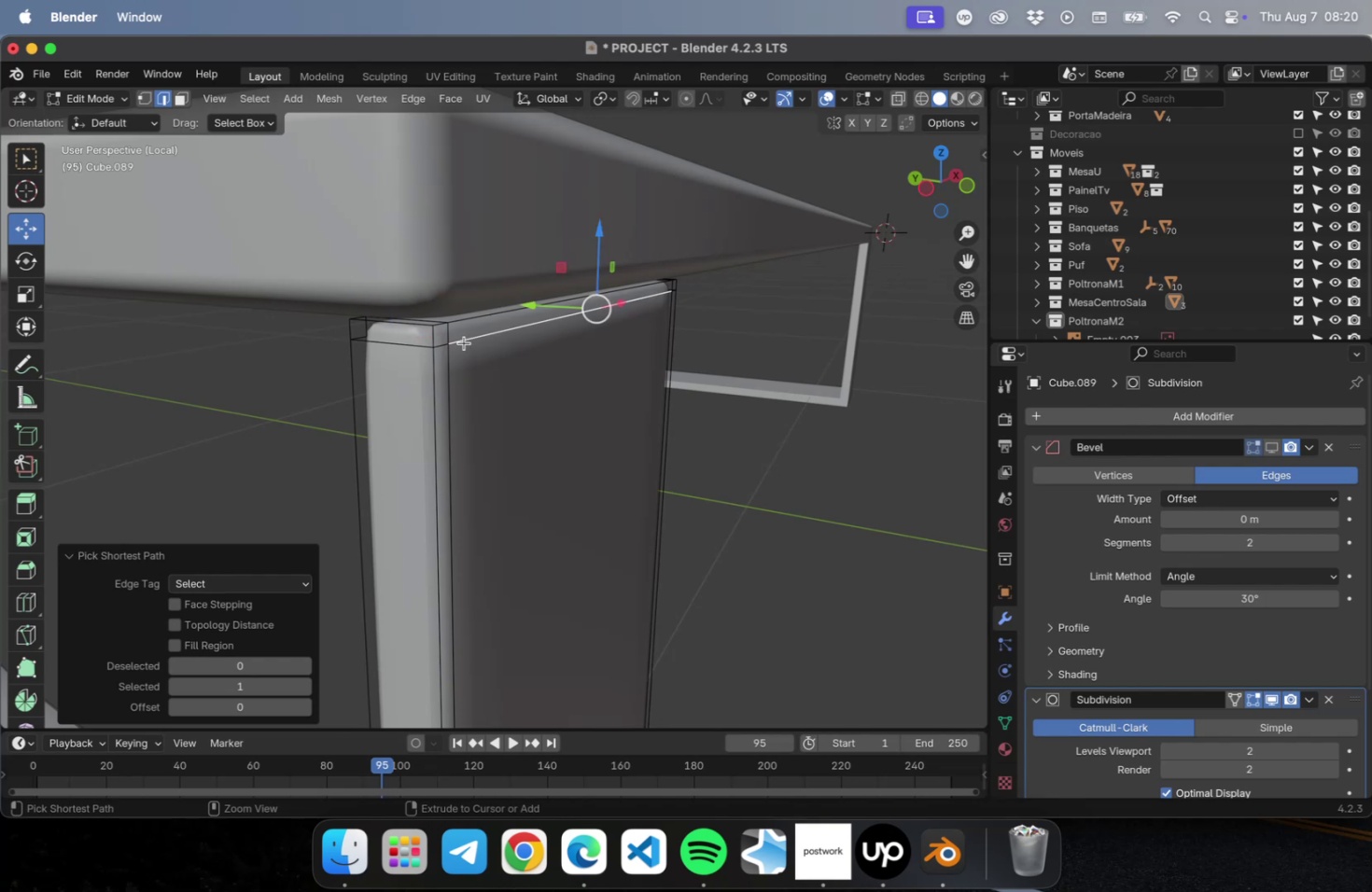 
left_click([464, 342])
 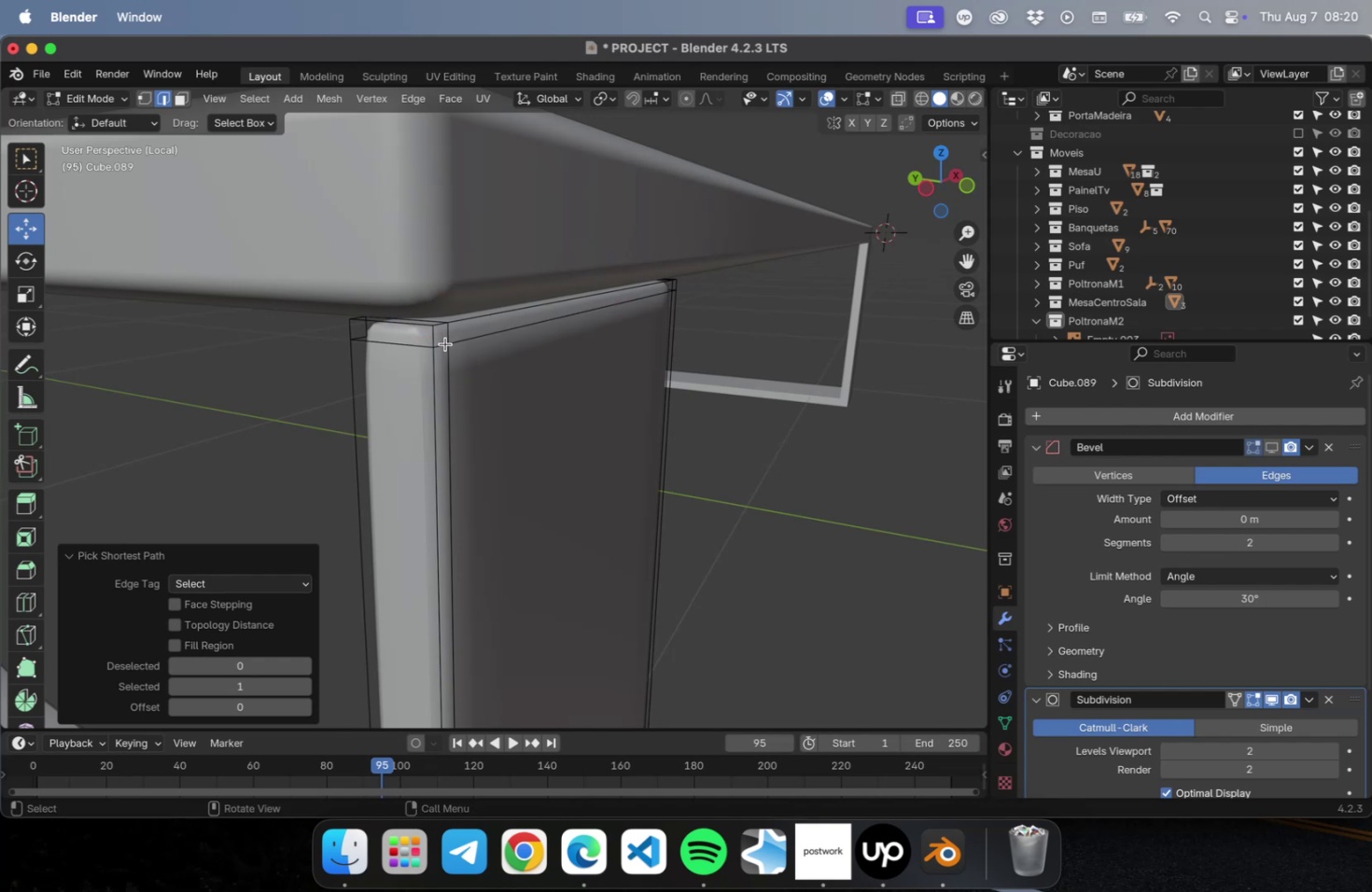 
left_click([443, 343])
 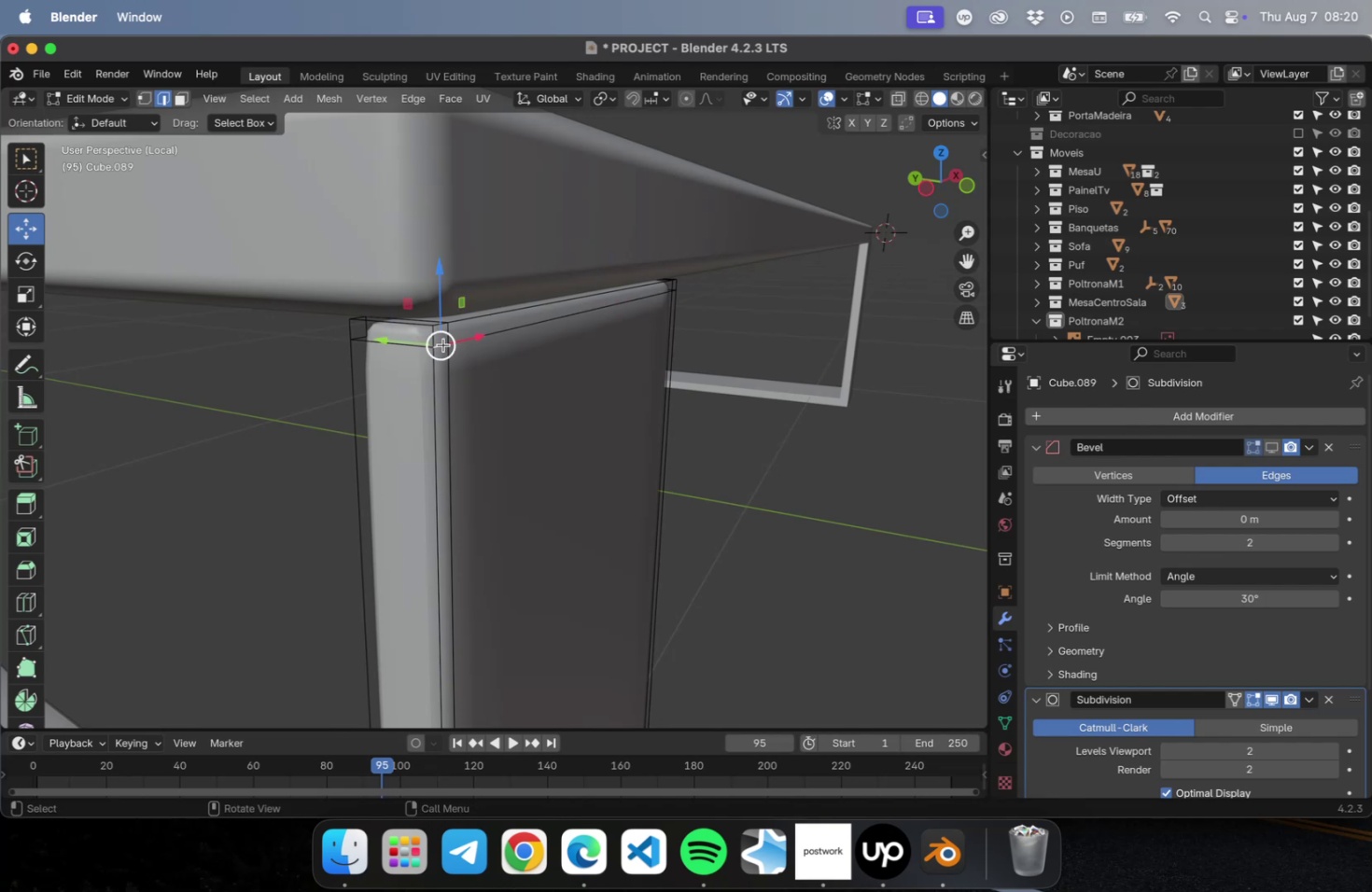 
hold_key(key=CommandLeft, duration=0.77)
left_click([443, 344])
 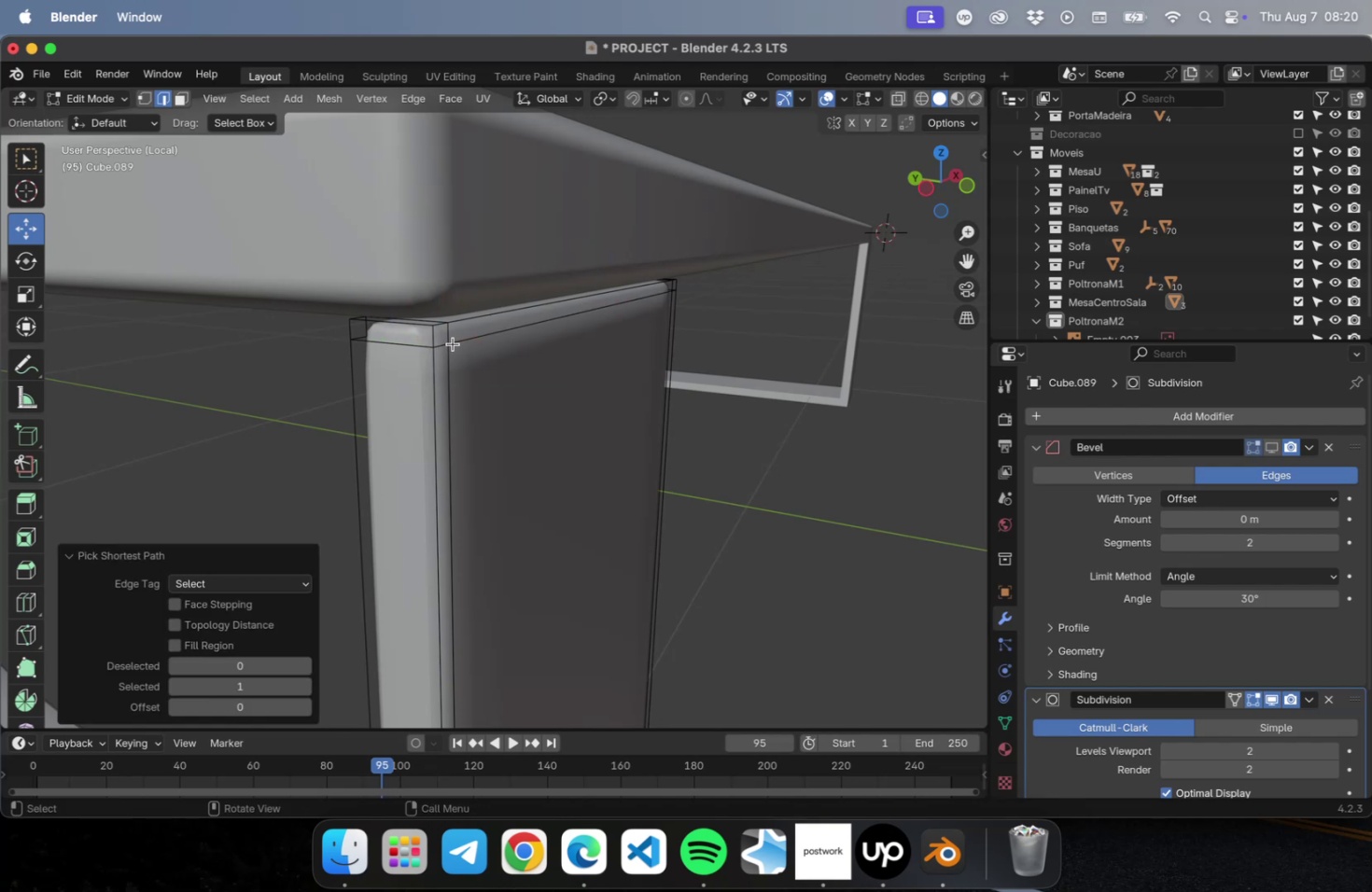 
key(1)
 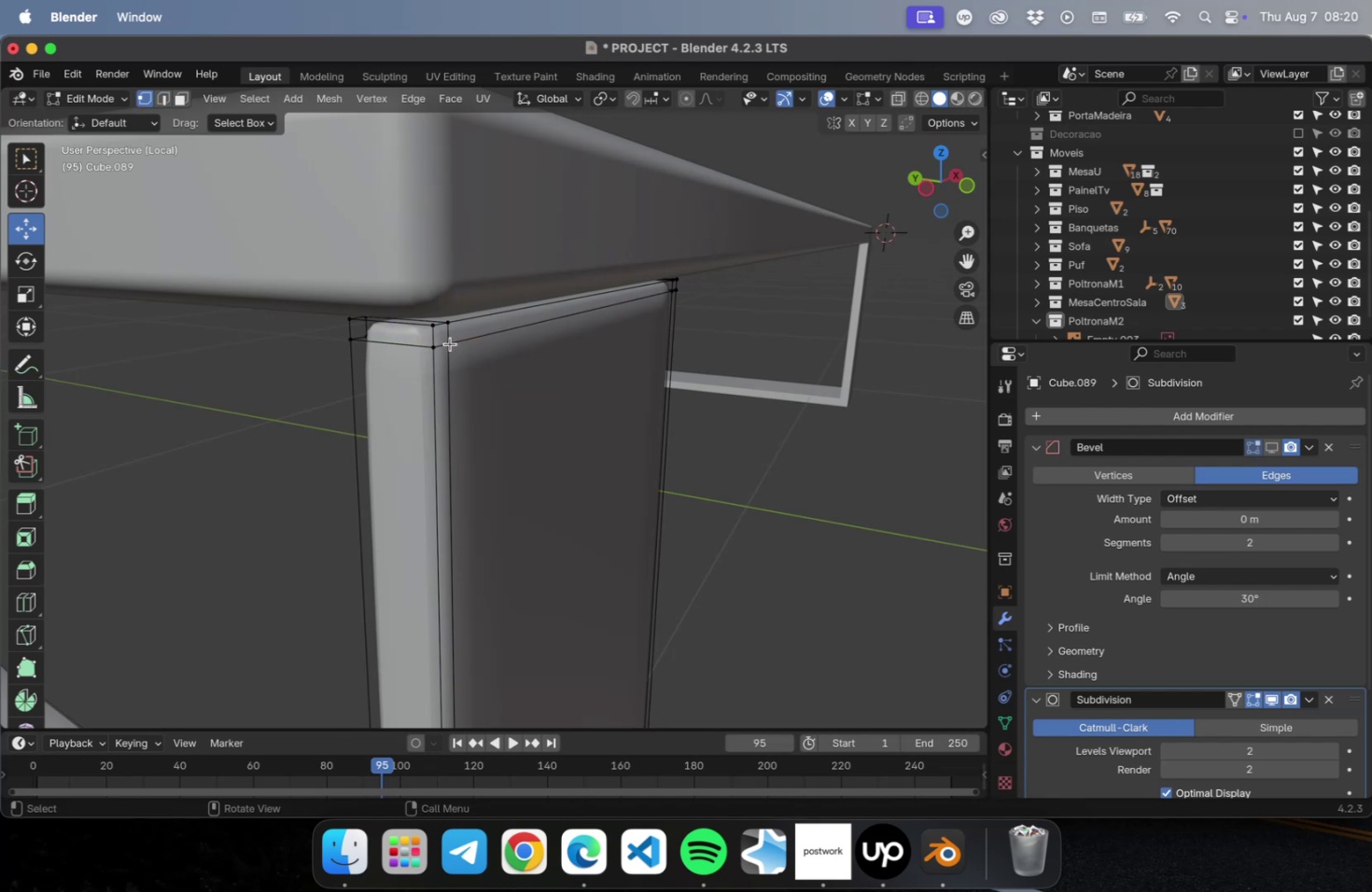 
hold_key(key=CommandLeft, duration=0.82)
left_click([449, 343])
 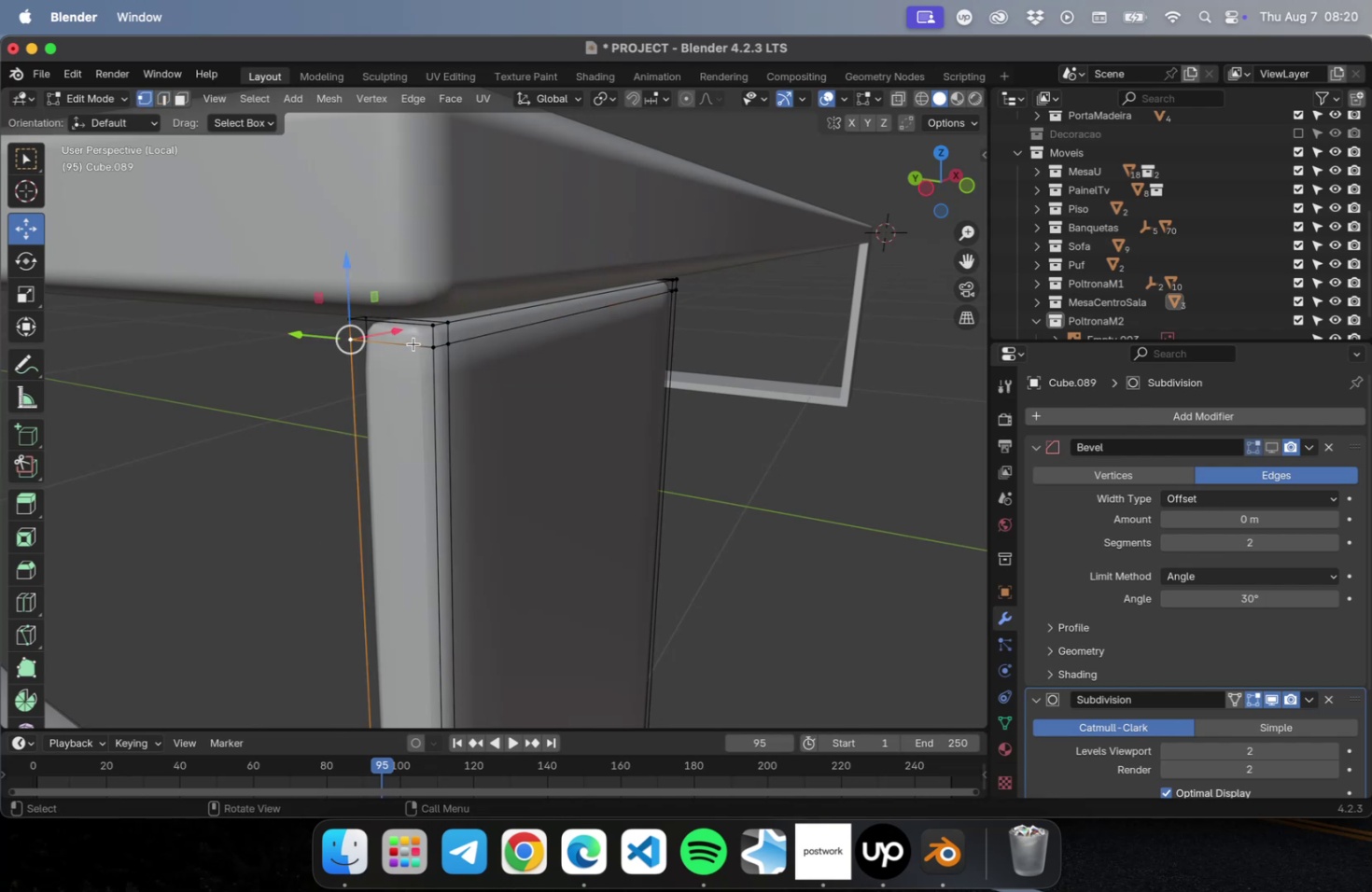 
hold_key(key=CommandLeft, duration=3.21)
hold_key(key=ShiftLeft, duration=2.13)
left_click([451, 344])
 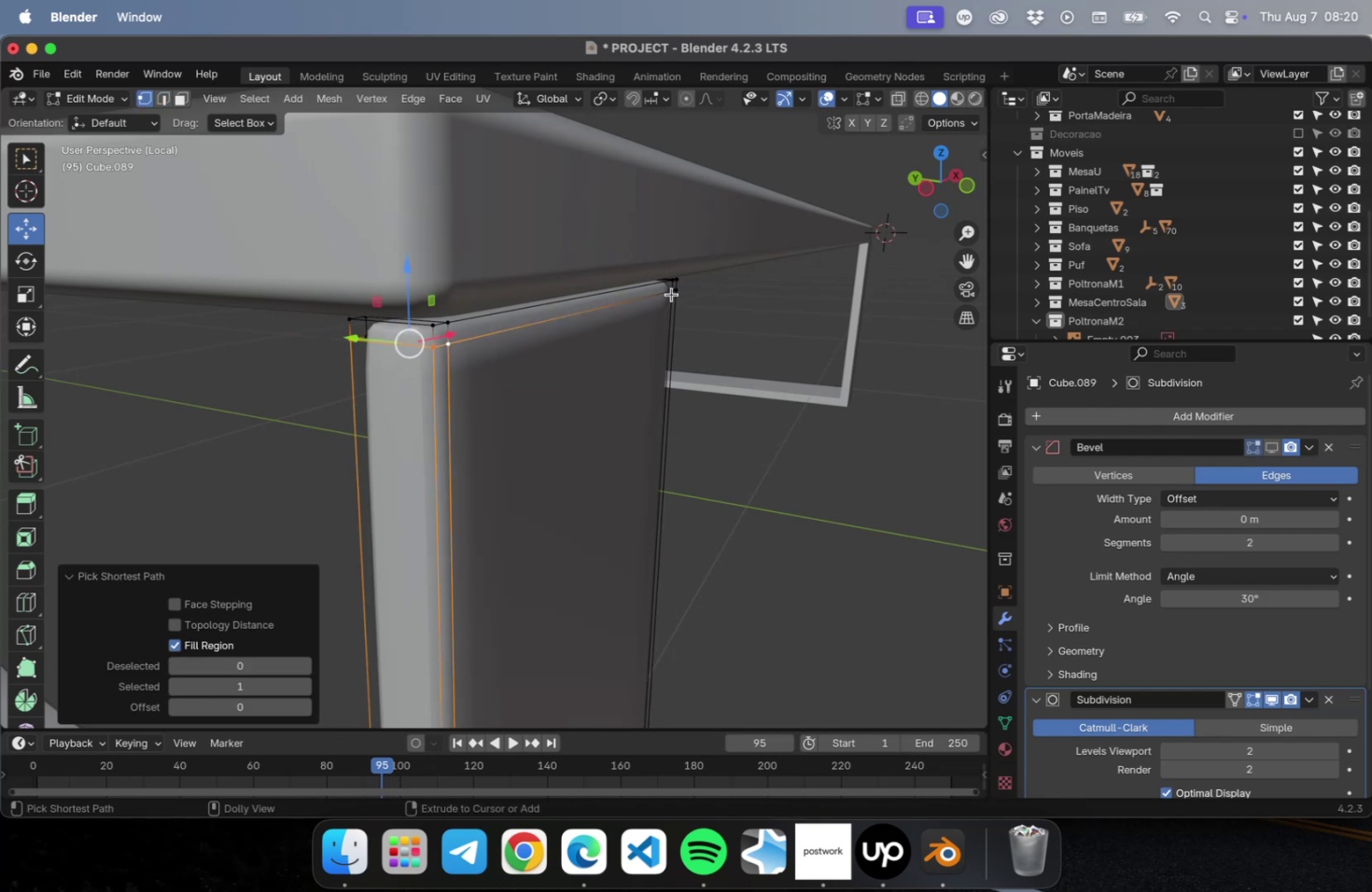 
left_click([673, 293])
 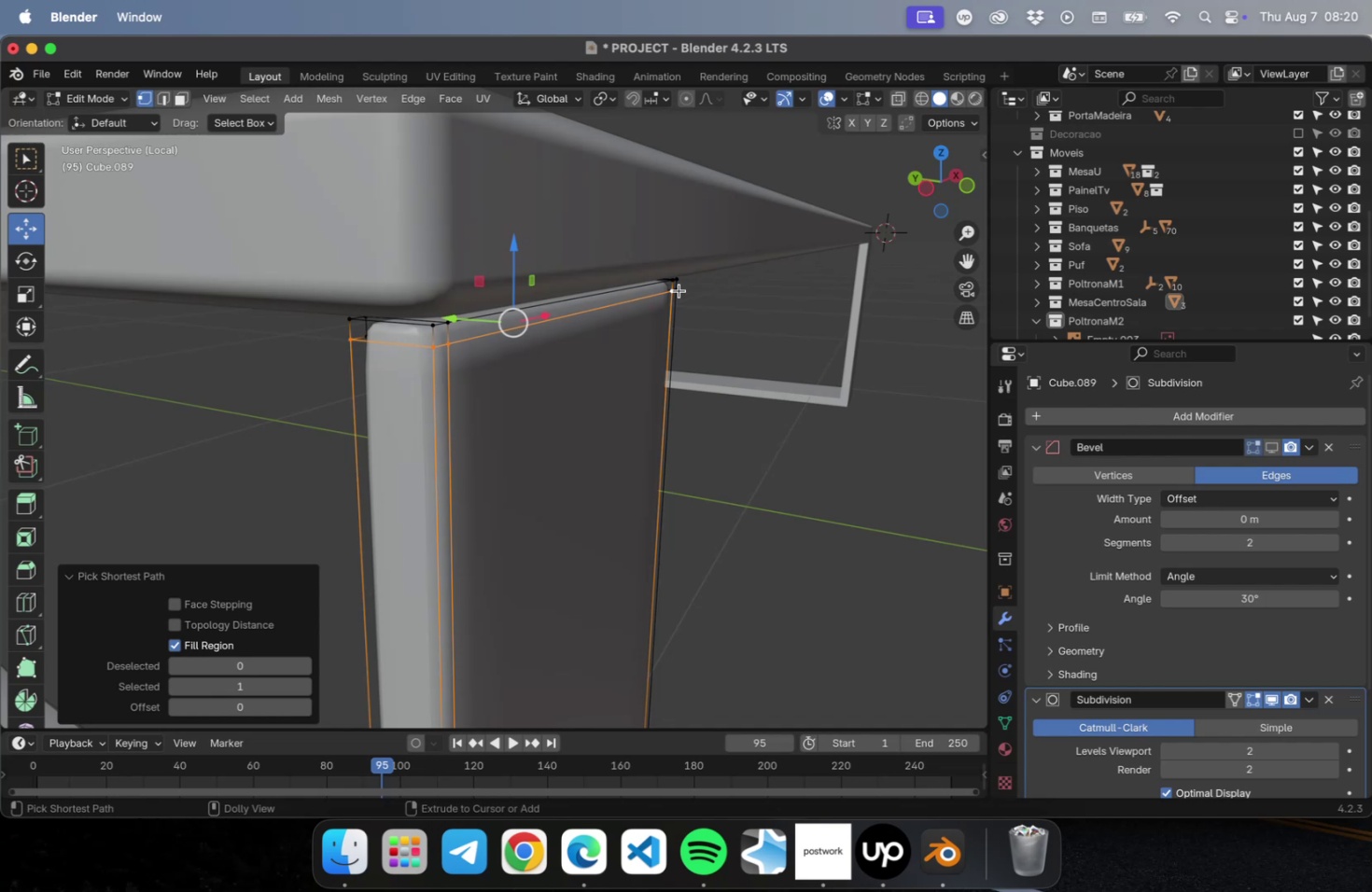 
left_click([679, 290])
 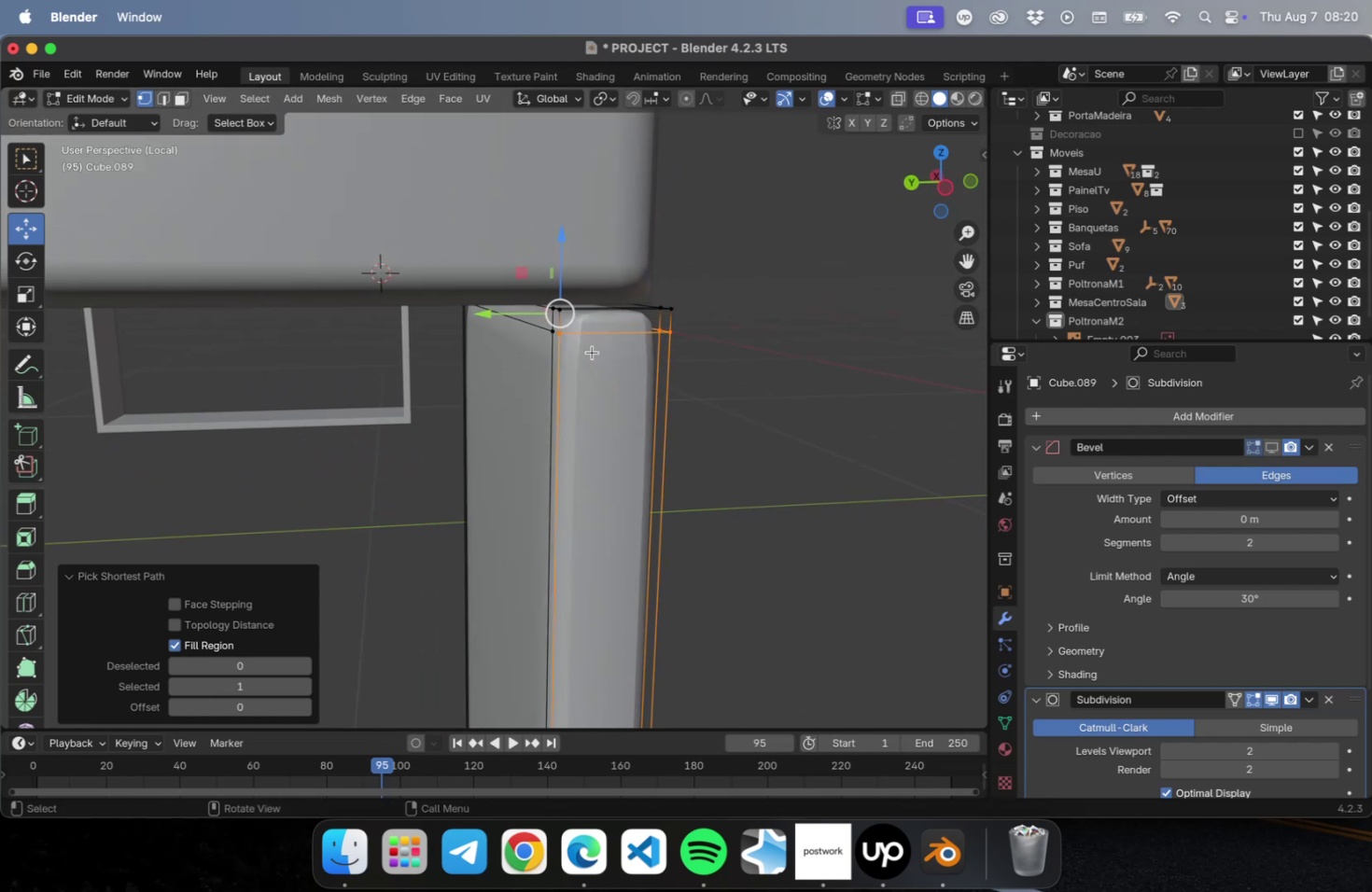 
hold_key(key=CommandLeft, duration=0.68)
left_click([549, 331])
 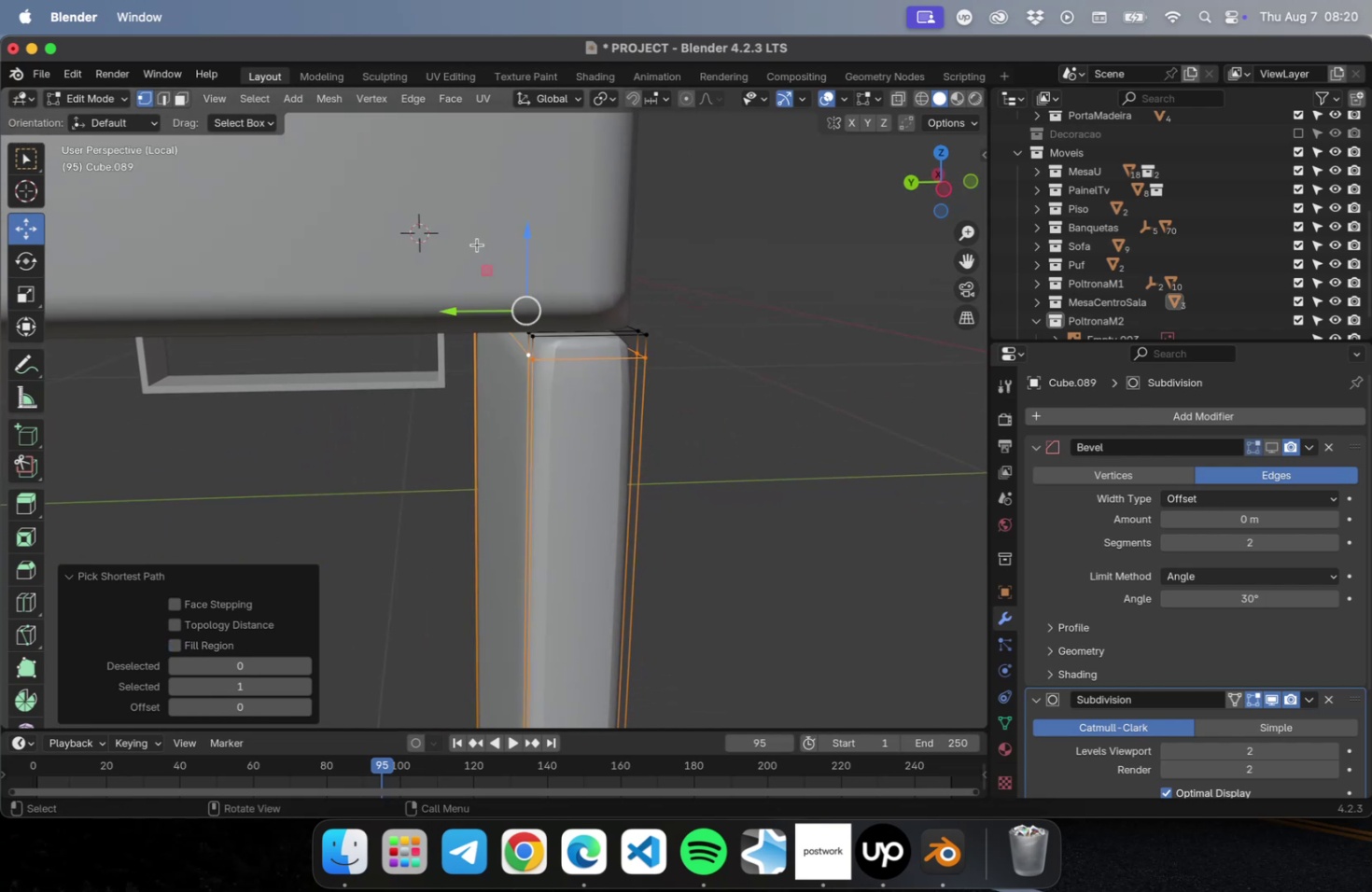 
left_click_drag(start_coordinate=[526, 236], to_coordinate=[525, 222])
 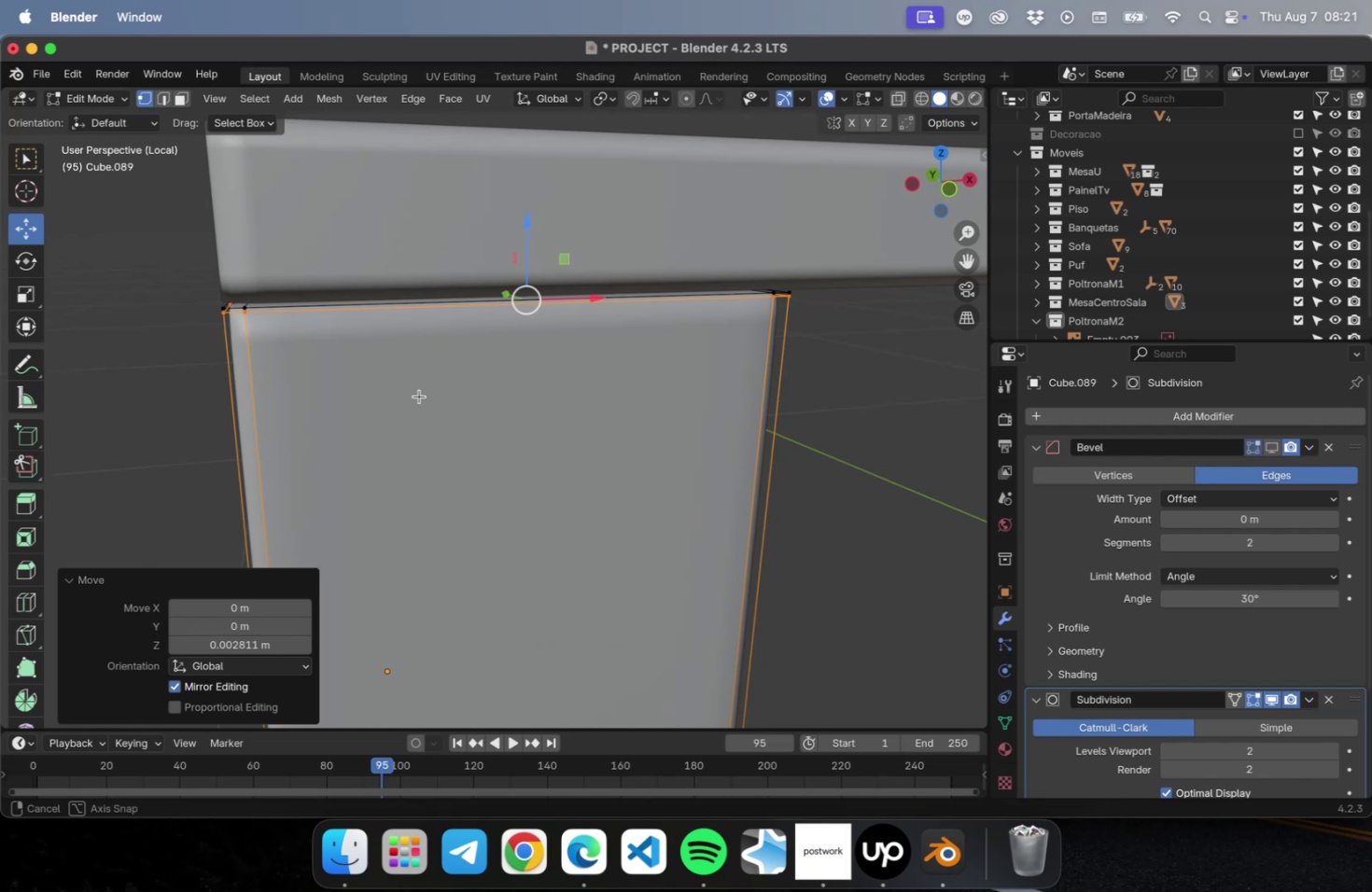 
hold_key(key=ShiftLeft, duration=0.52)
 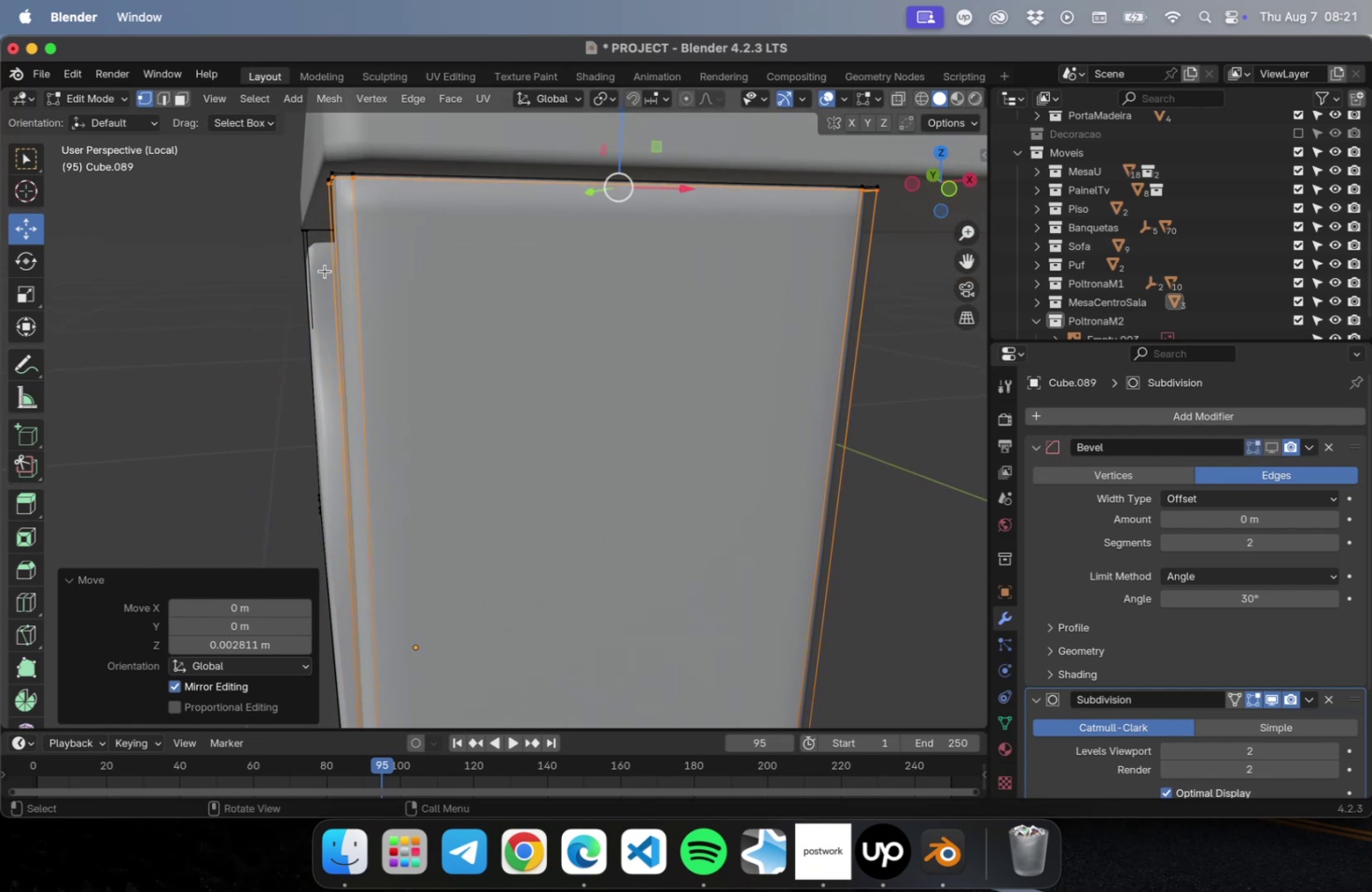 
hold_key(key=CommandLeft, duration=1.22)
 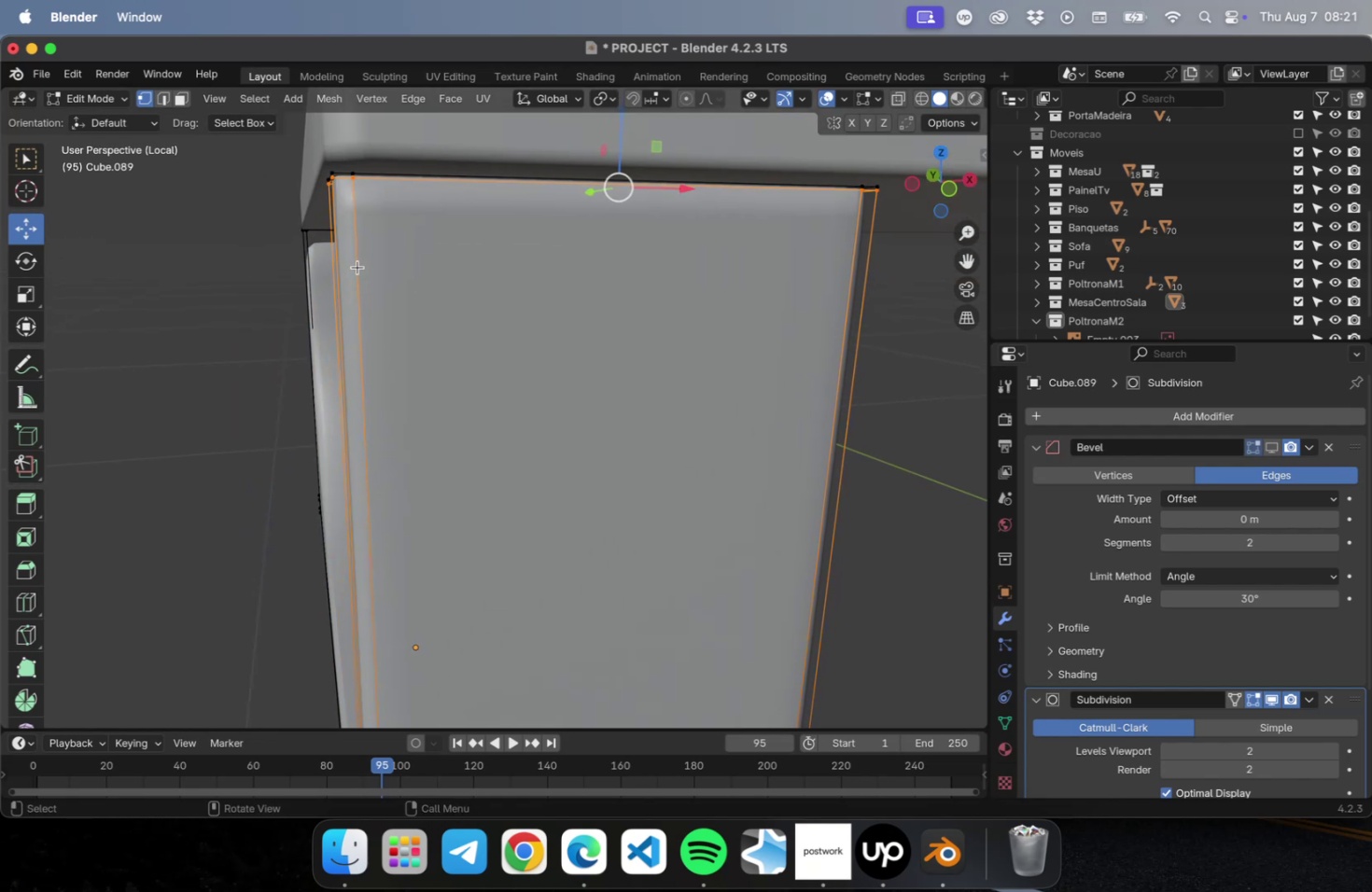 
key(2)
 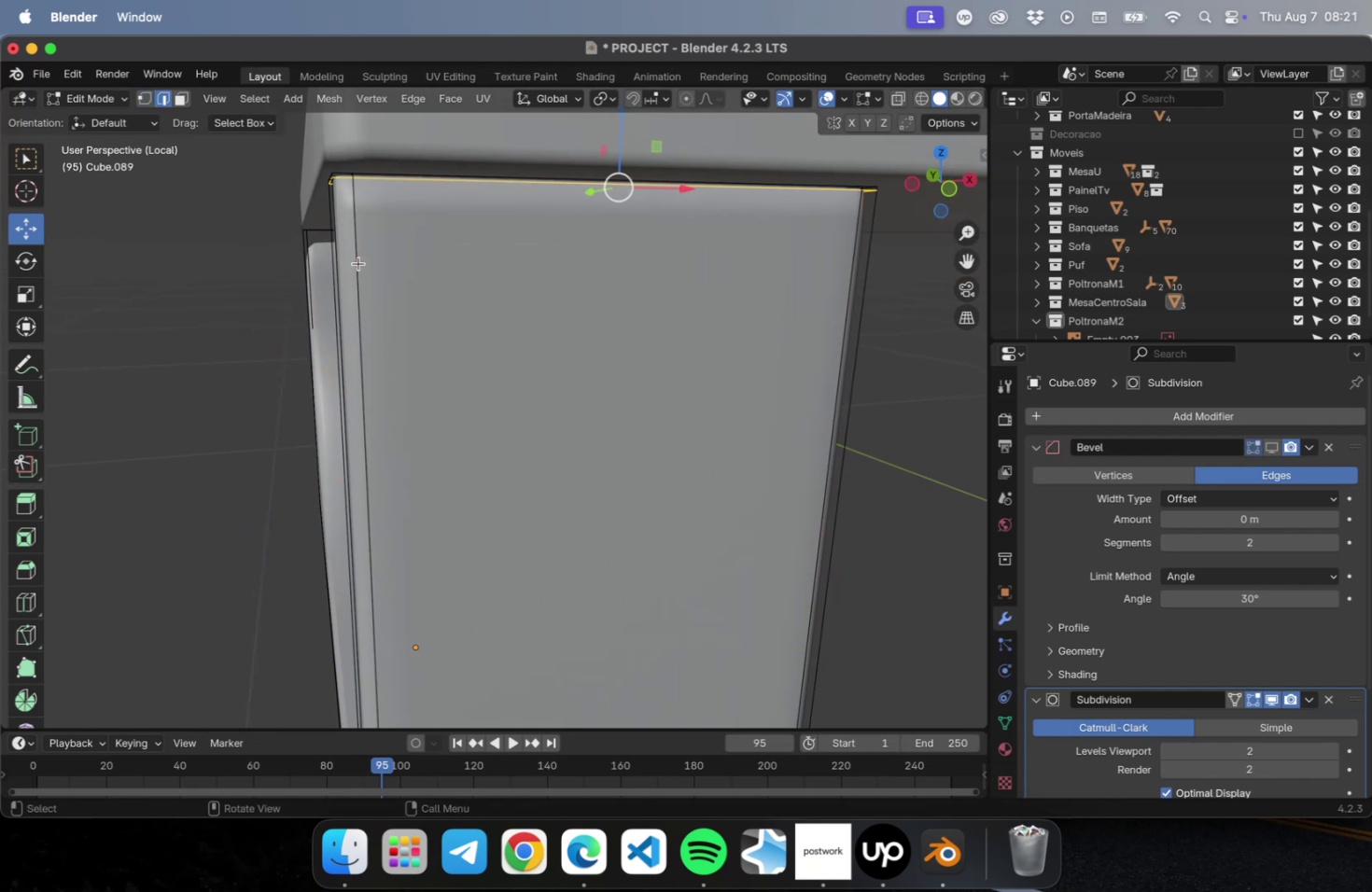 
hold_key(key=CommandLeft, duration=0.81)
left_click([357, 262])
 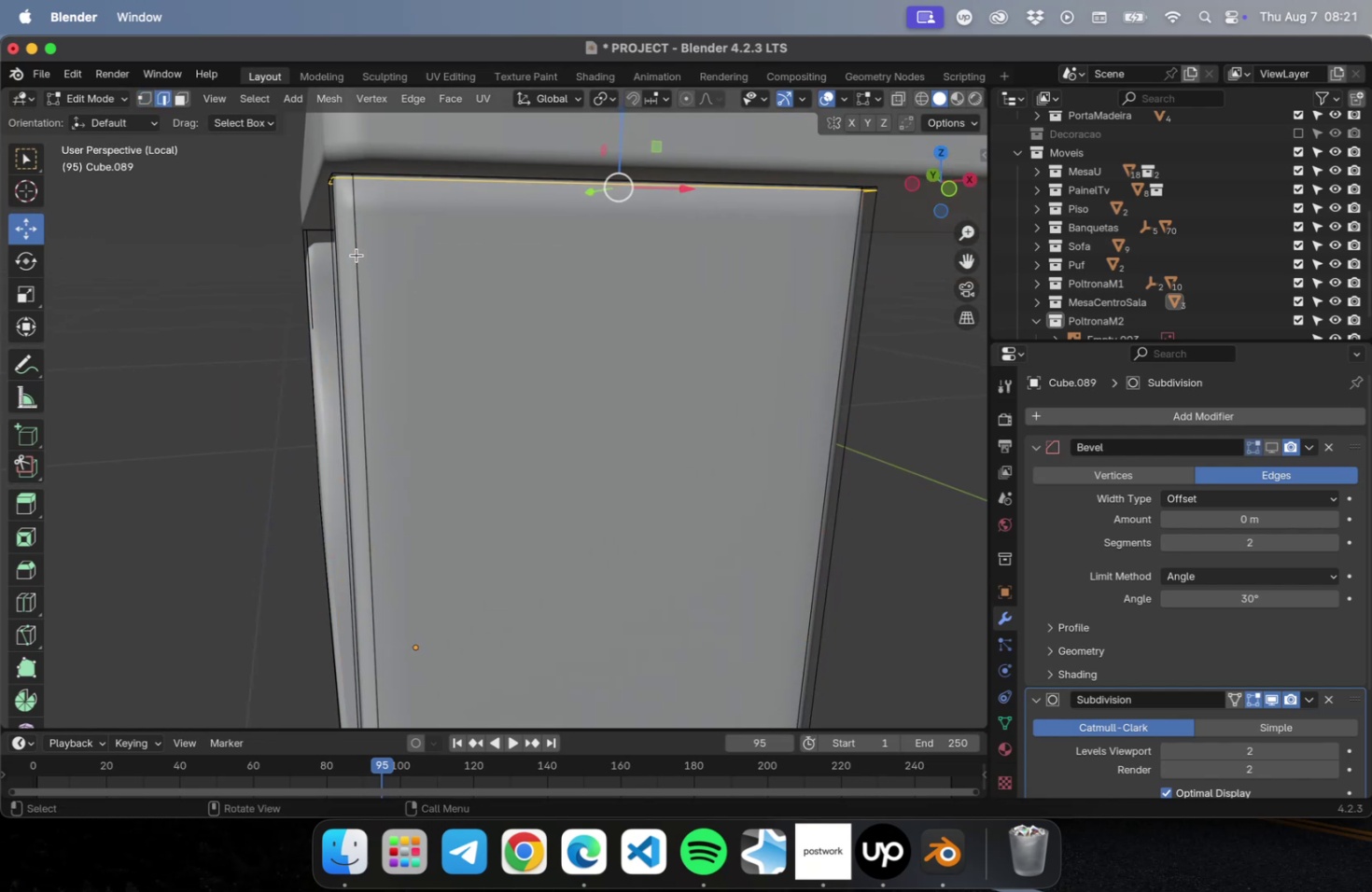 
left_click([357, 247])
 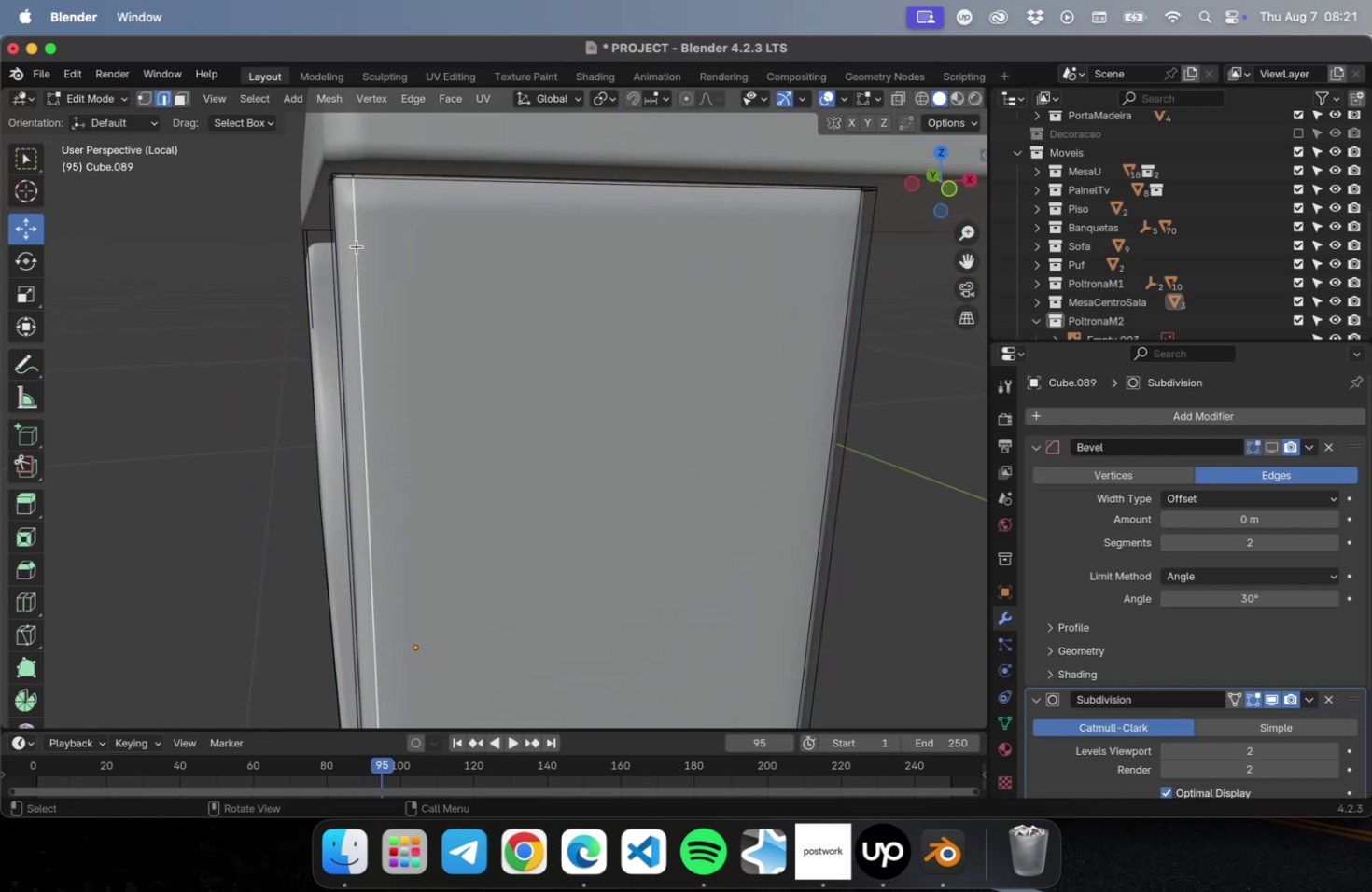 
hold_key(key=CommandLeft, duration=0.61)
left_click([356, 244])
 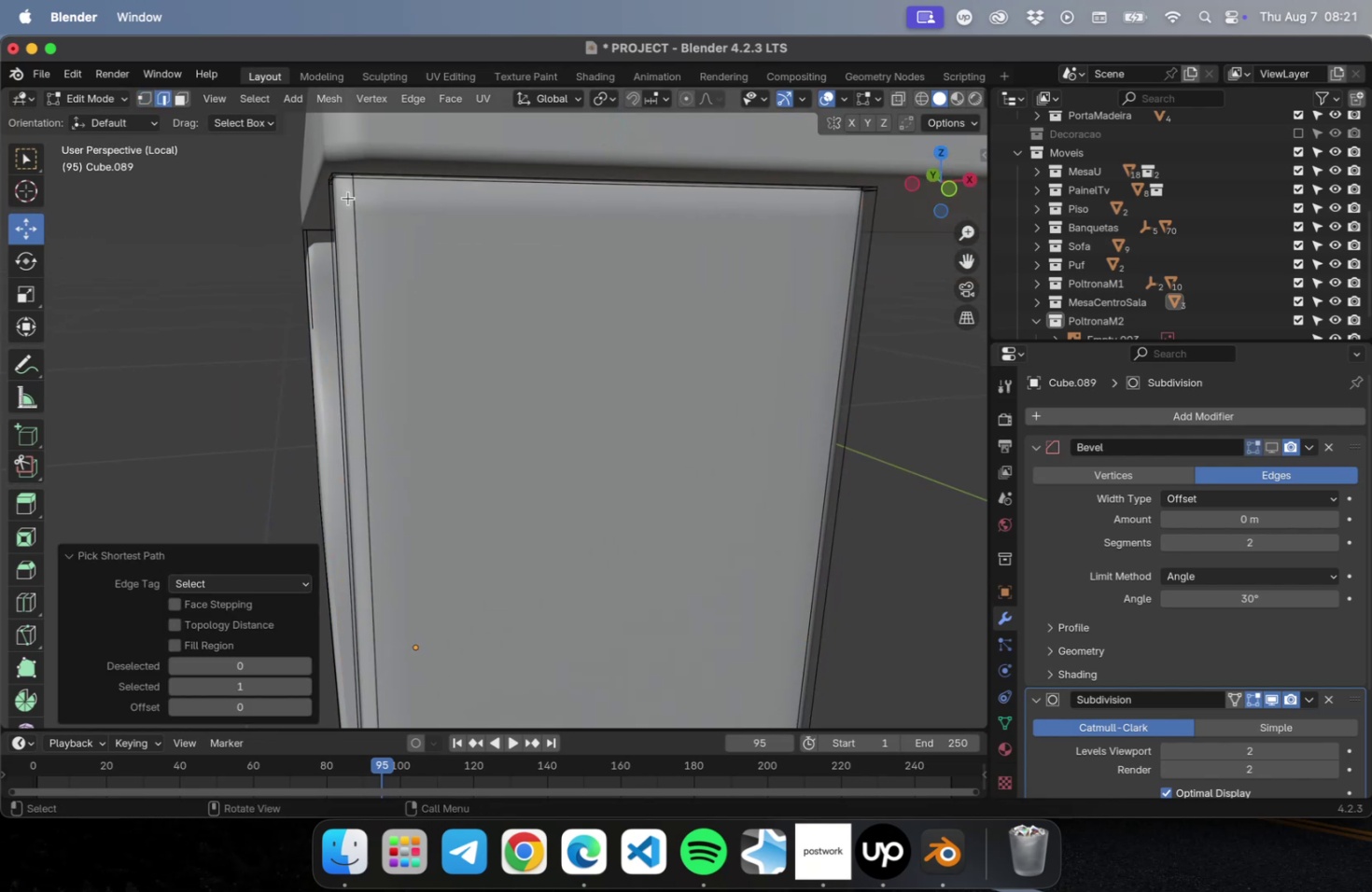 
hold_key(key=CommandLeft, duration=1.55)
 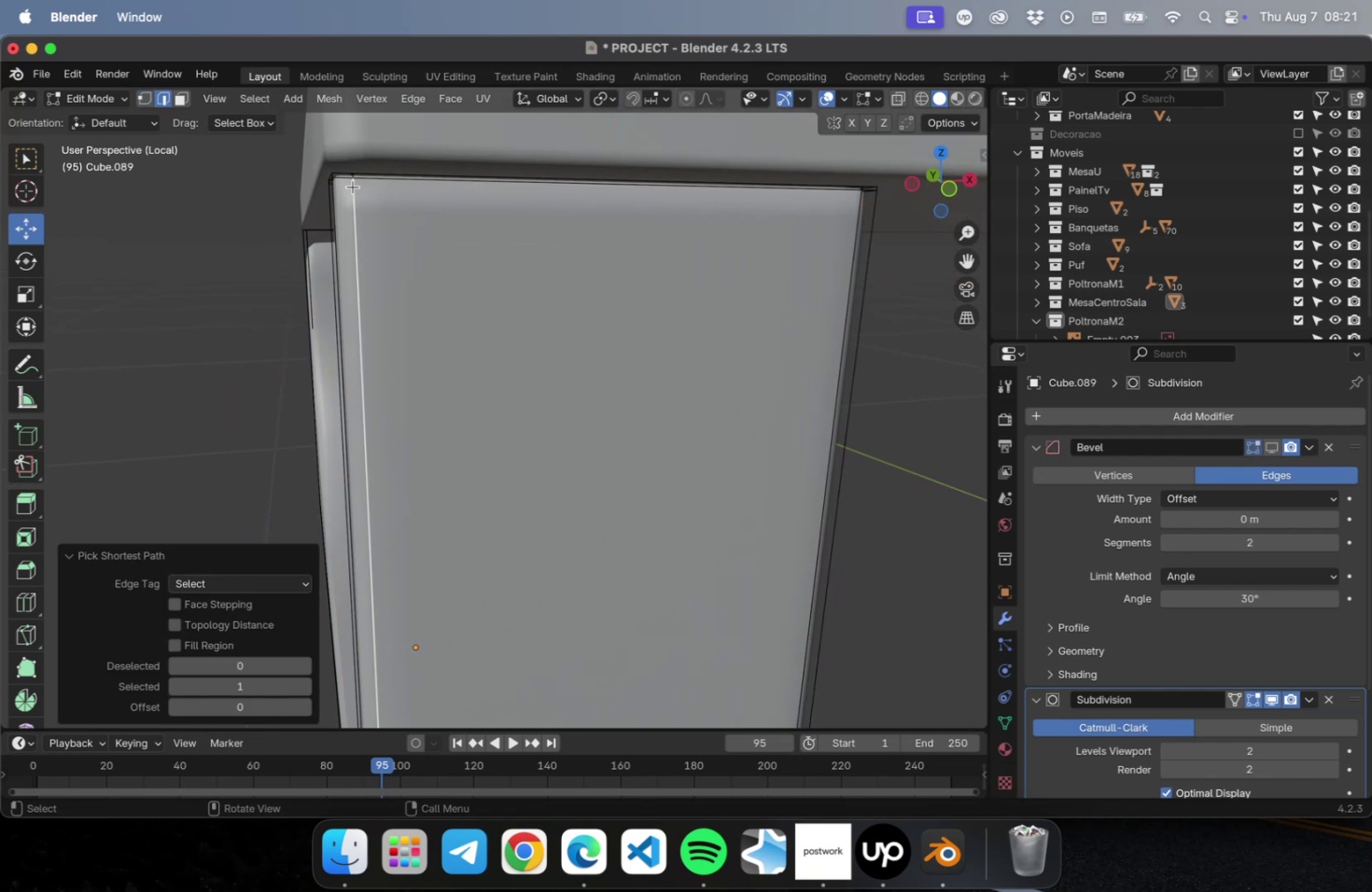 
scroll: coordinate [353, 201], scroll_direction: down, amount: 2.0
 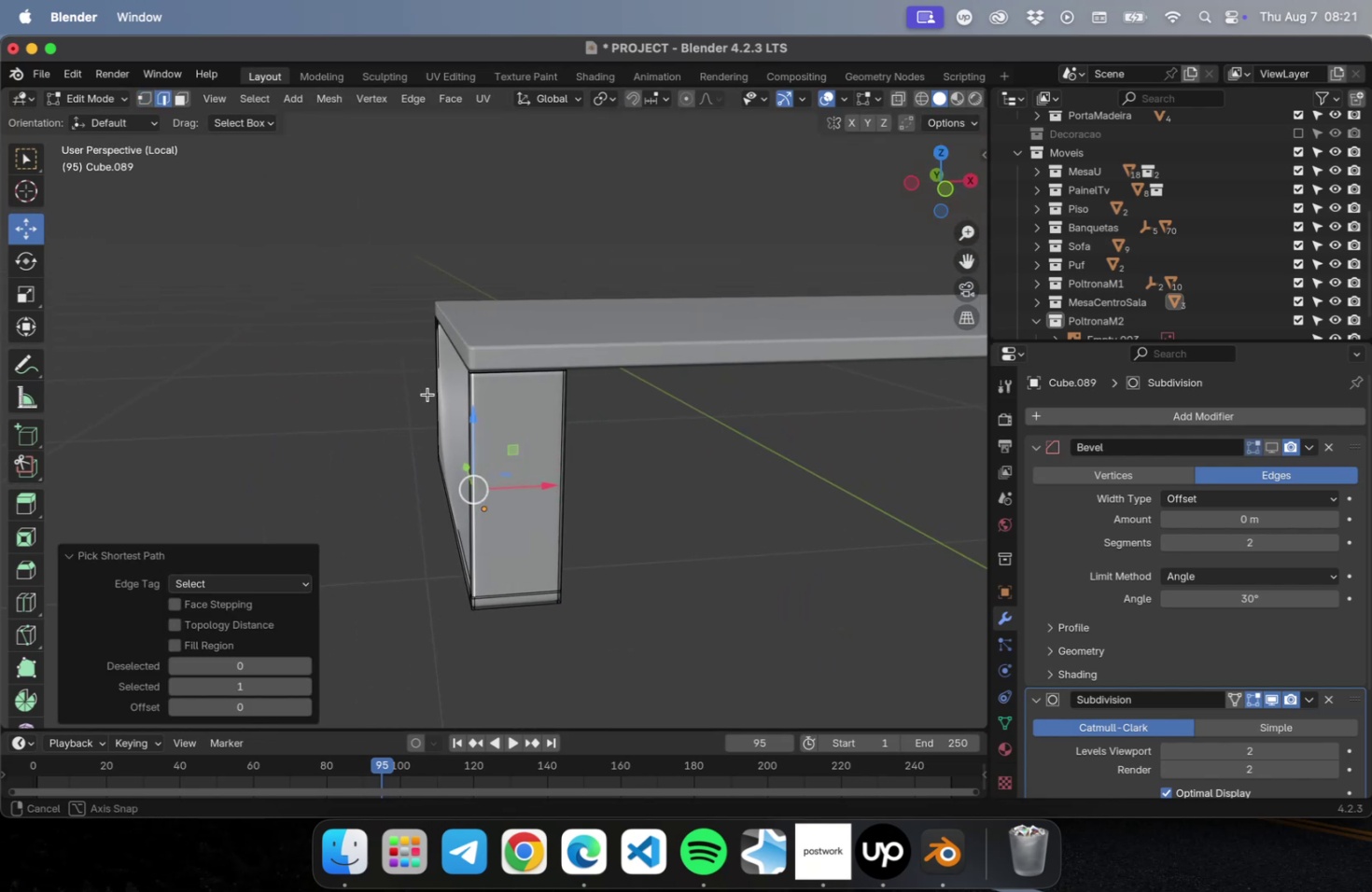 
scroll: coordinate [518, 375], scroll_direction: up, amount: 2.0
 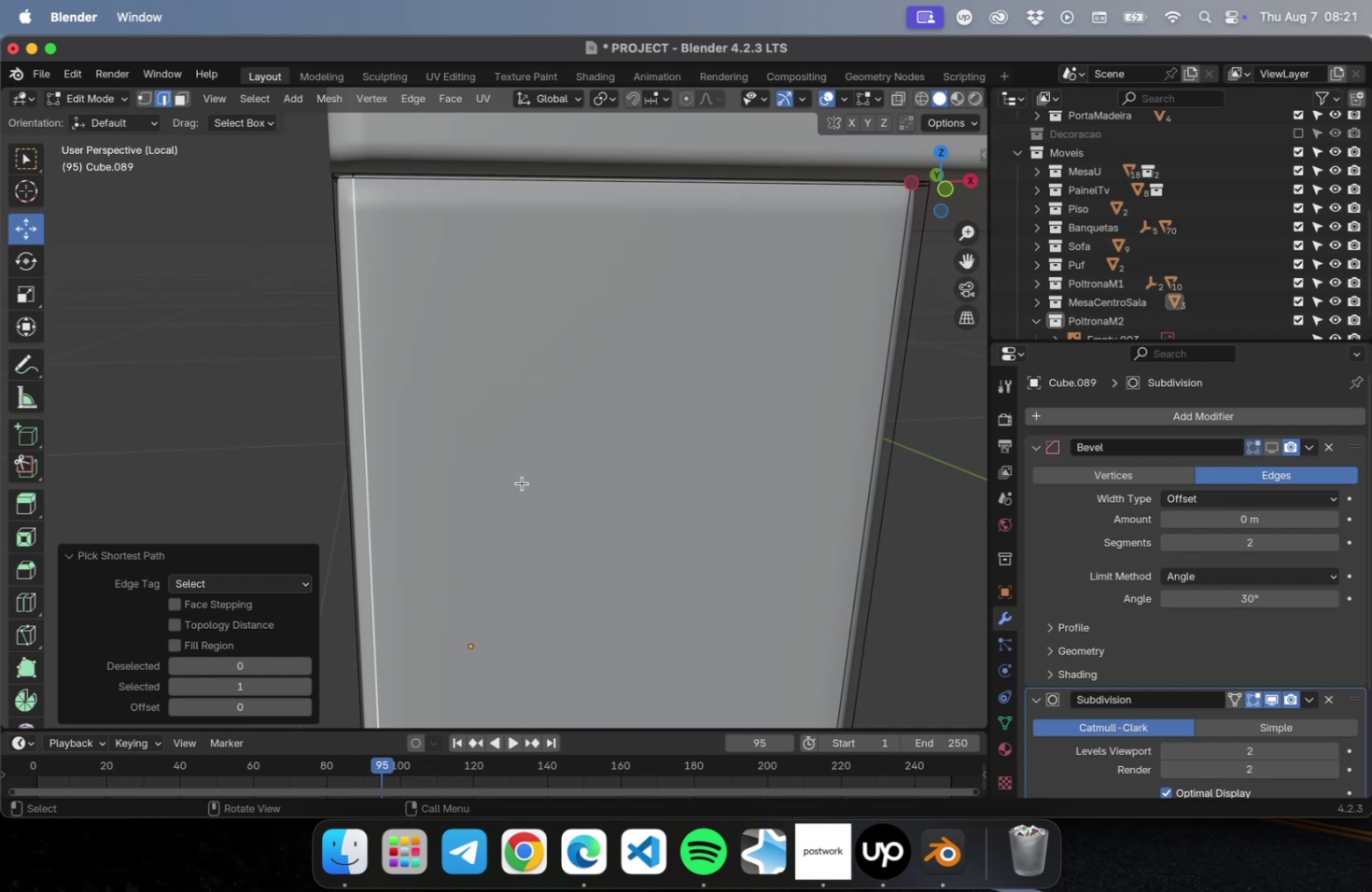 
hold_key(key=ShiftLeft, duration=0.65)
 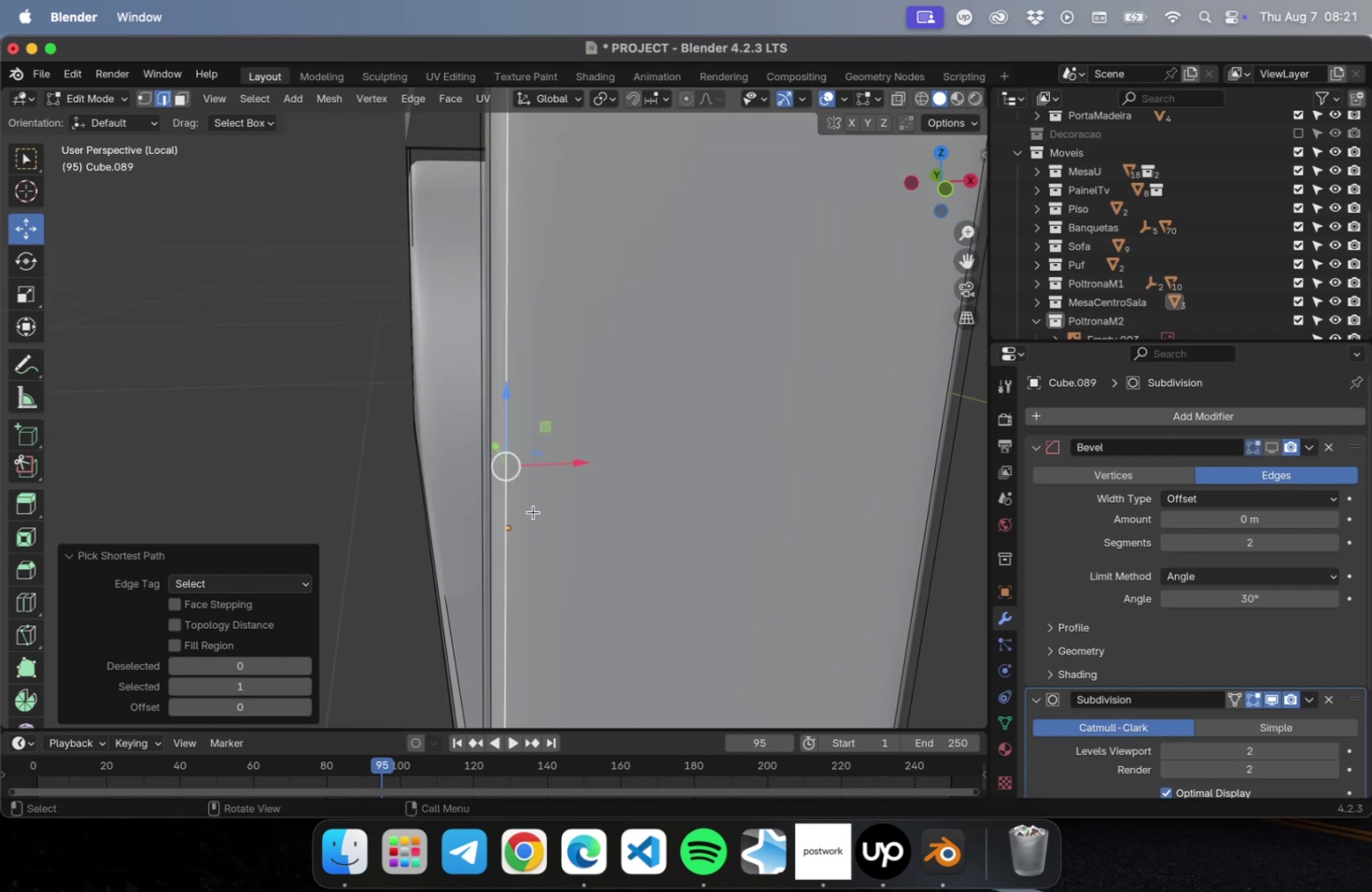 
hold_key(key=ShiftLeft, duration=1.1)
 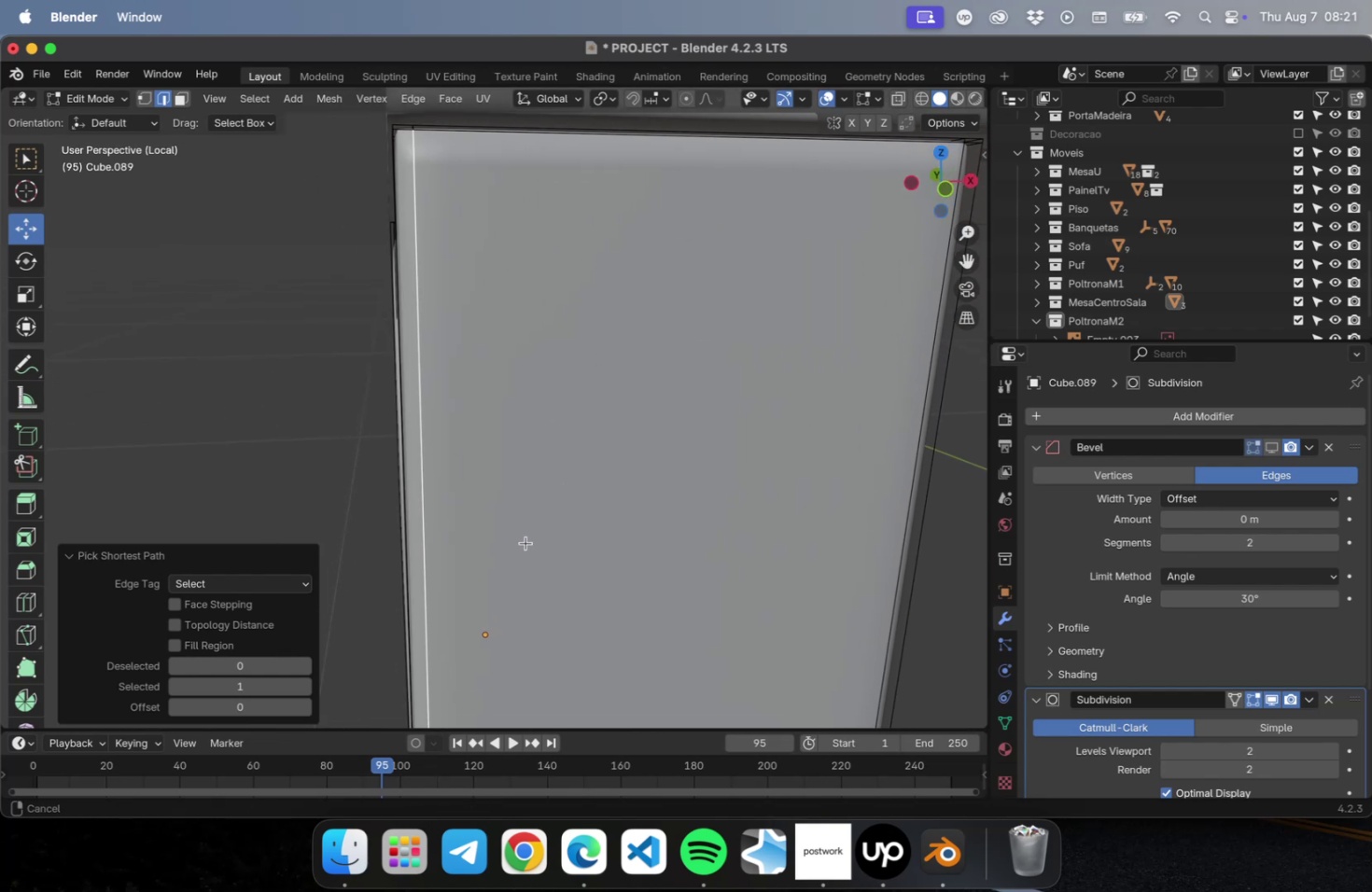 
scroll: coordinate [525, 544], scroll_direction: down, amount: 1.0
 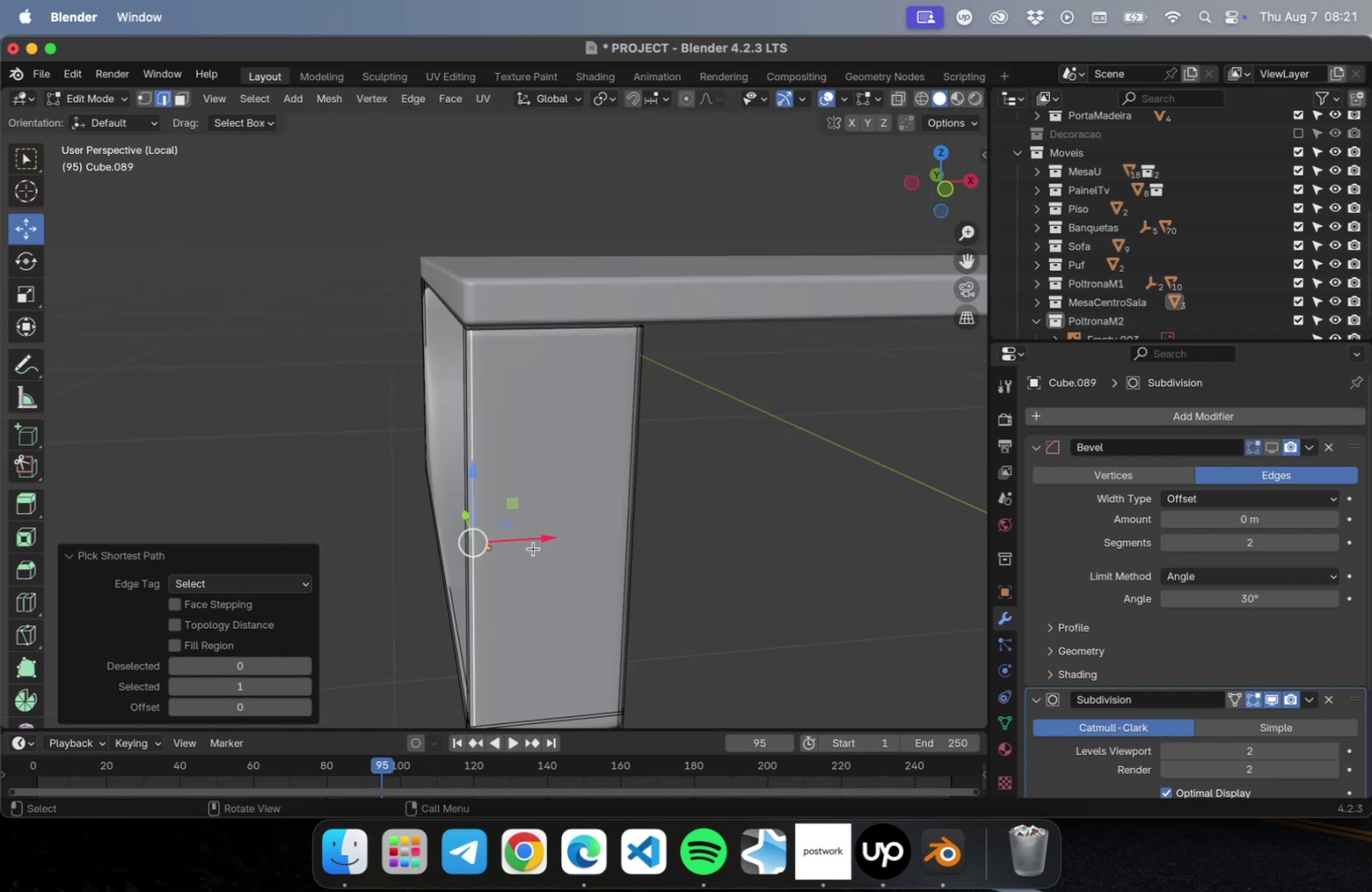 
left_click_drag(start_coordinate=[536, 538], to_coordinate=[529, 540])
 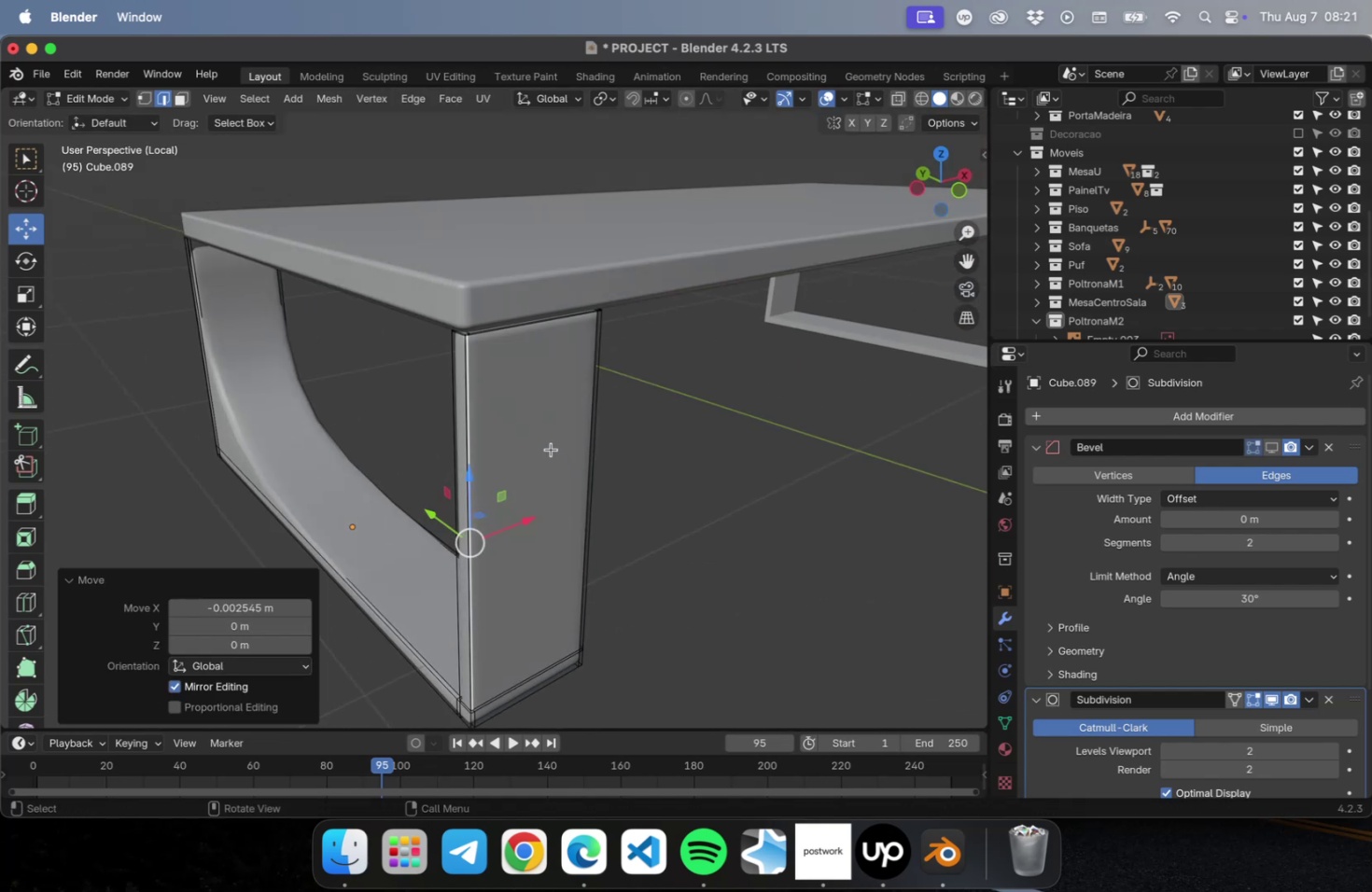 
key(NumpadDivide)
 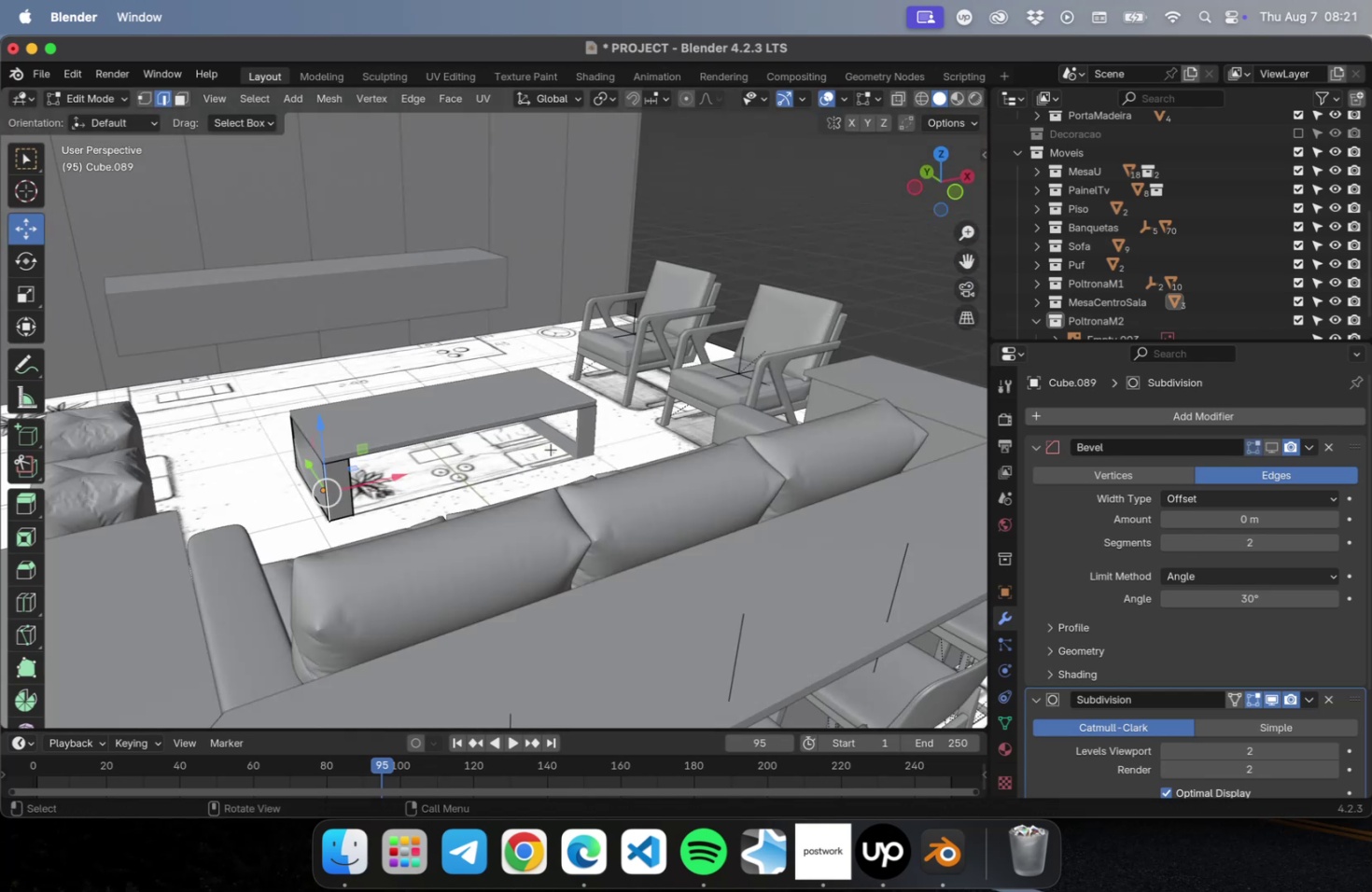 
key(NumpadDivide)
 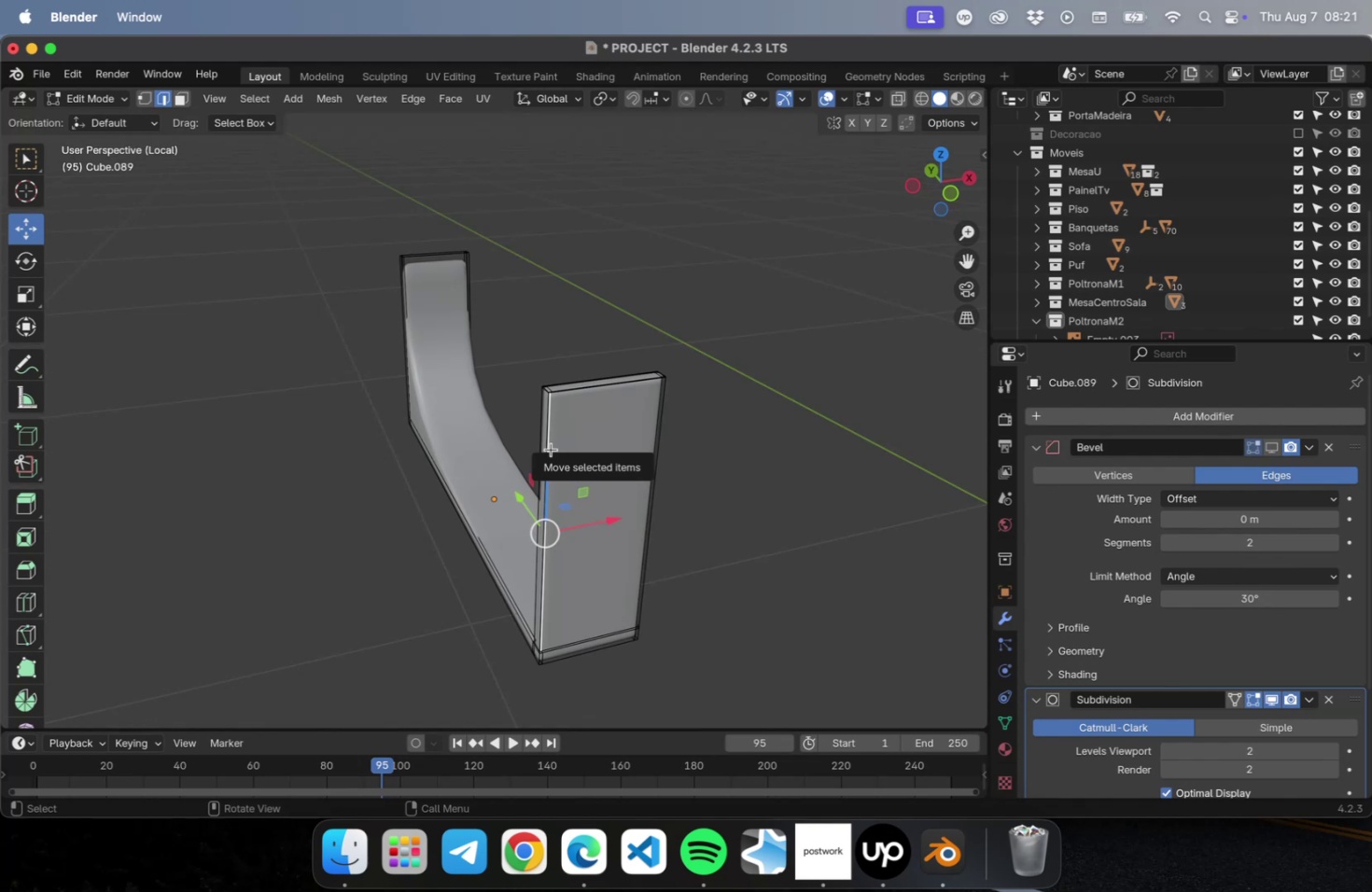 
scroll: coordinate [553, 406], scroll_direction: up, amount: 13.0
 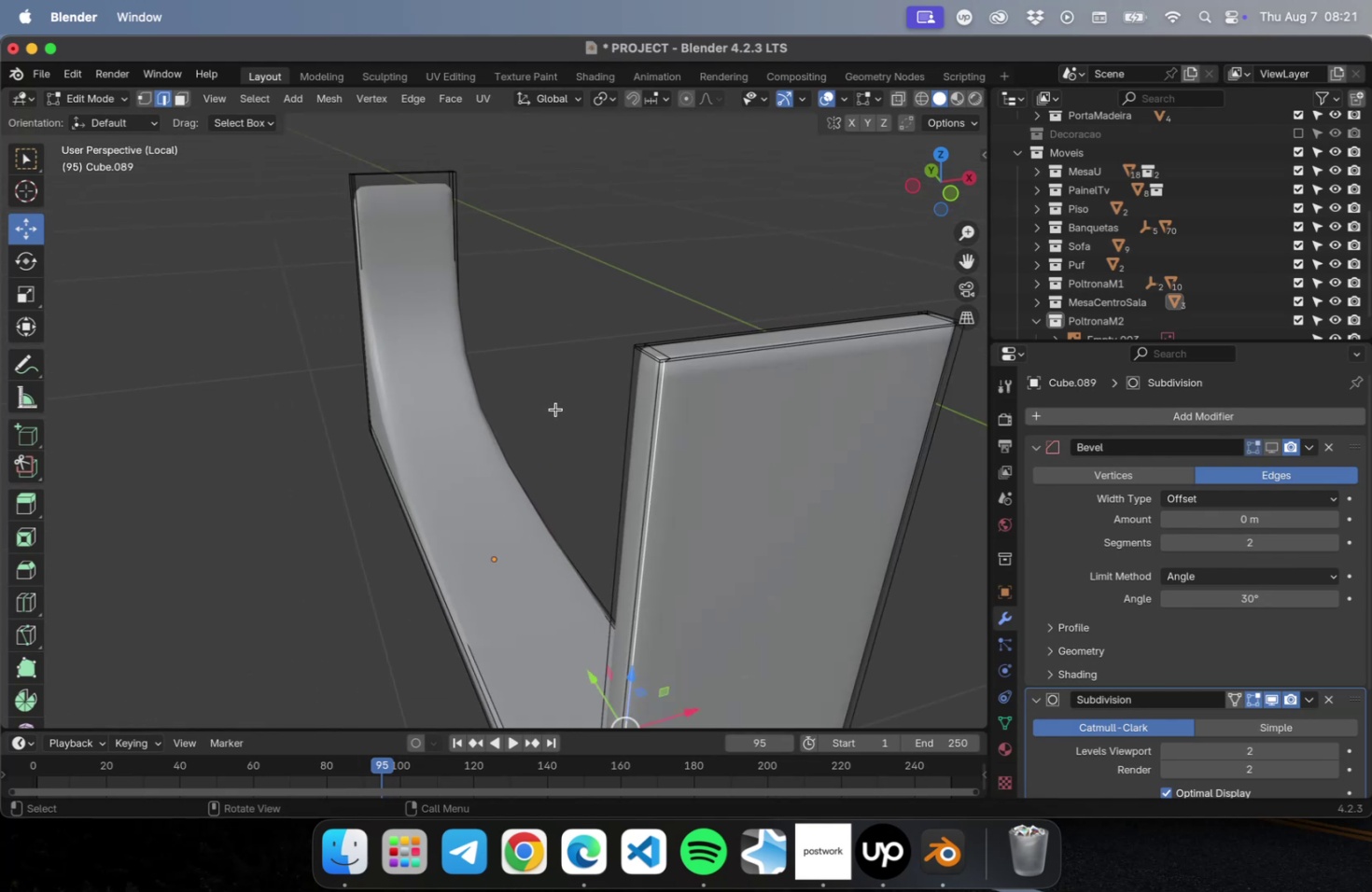 
hold_key(key=ShiftLeft, duration=0.4)
 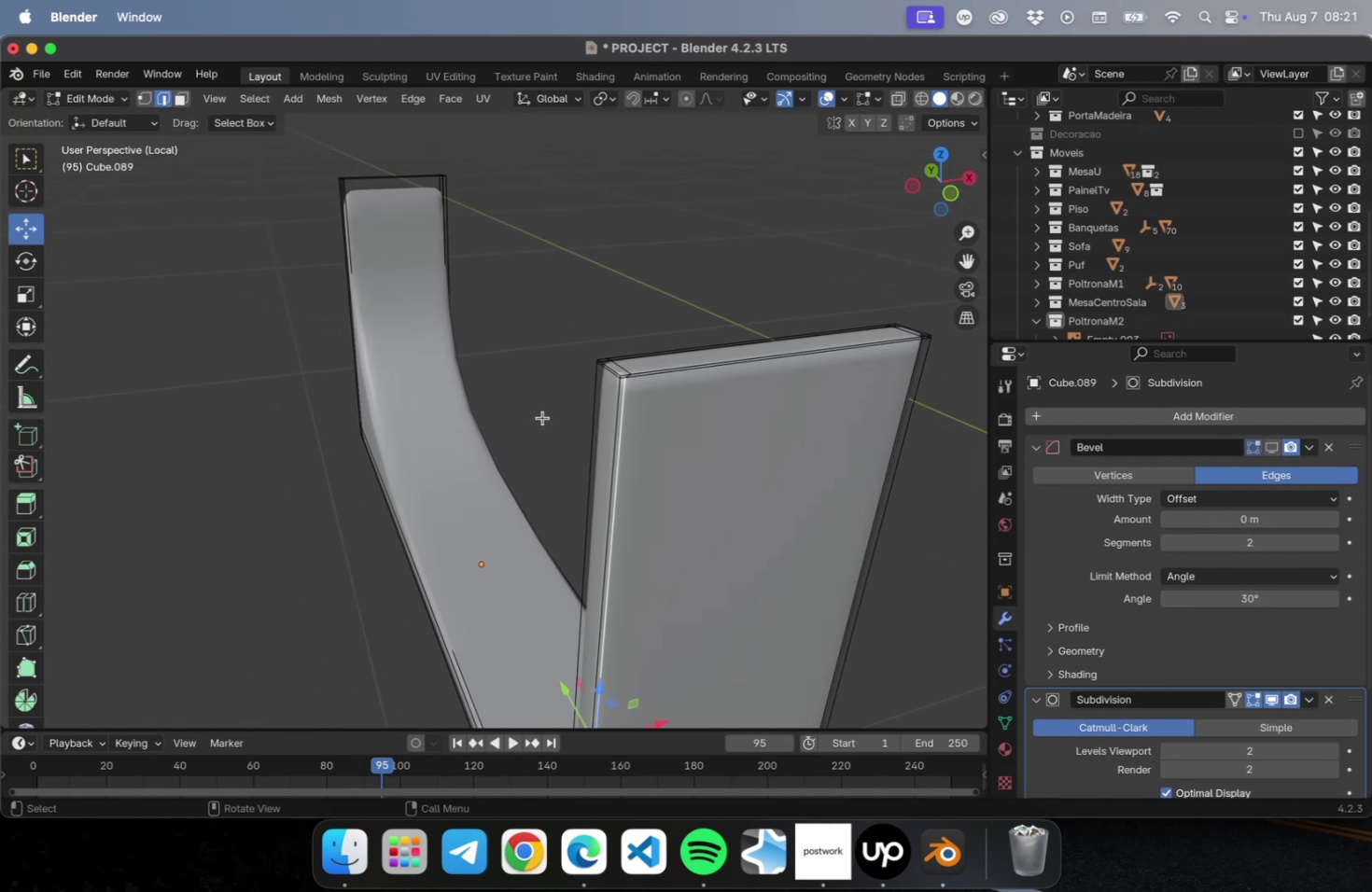 
key(Tab)
 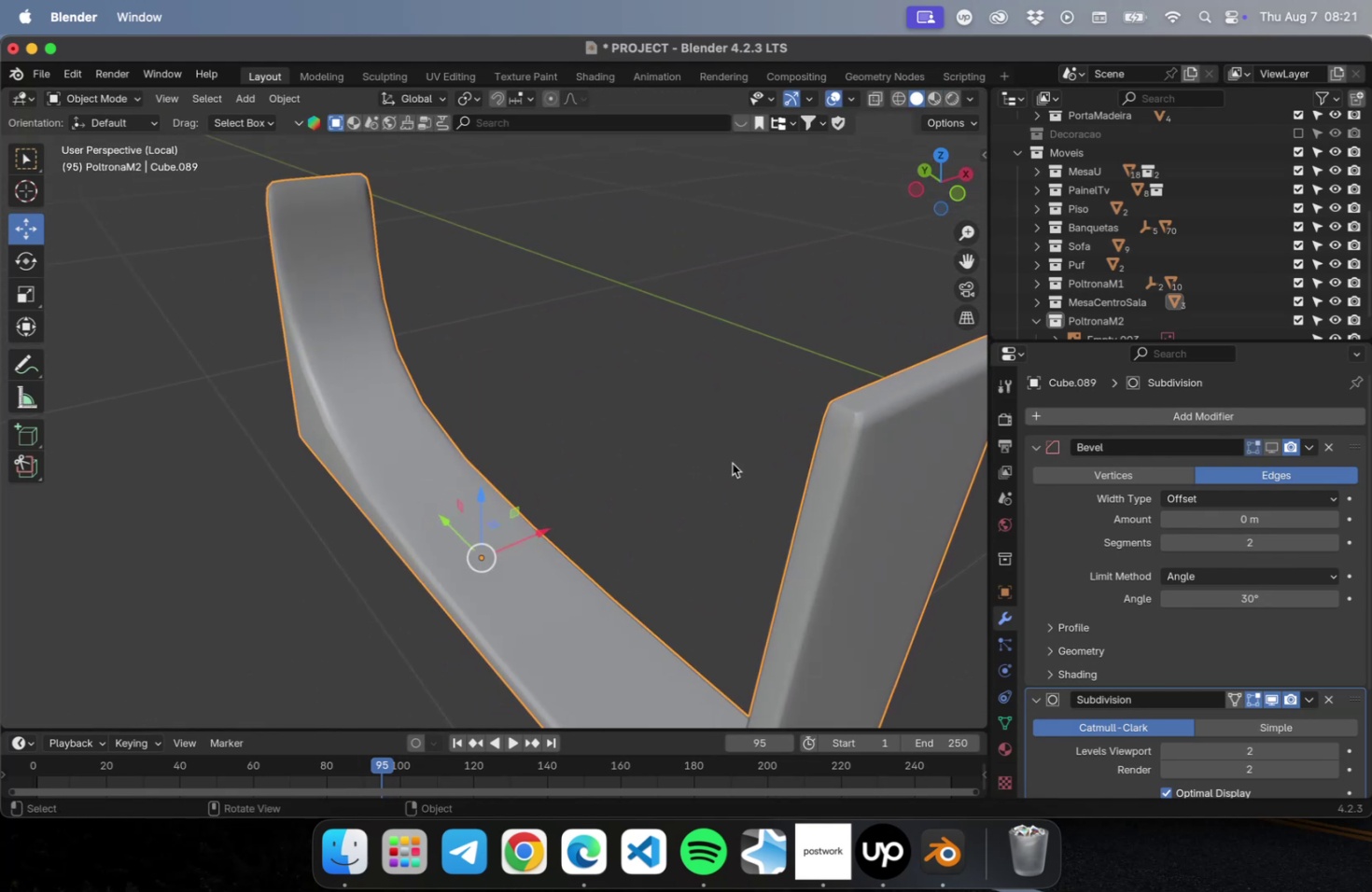 
hold_key(key=ShiftLeft, duration=0.64)
 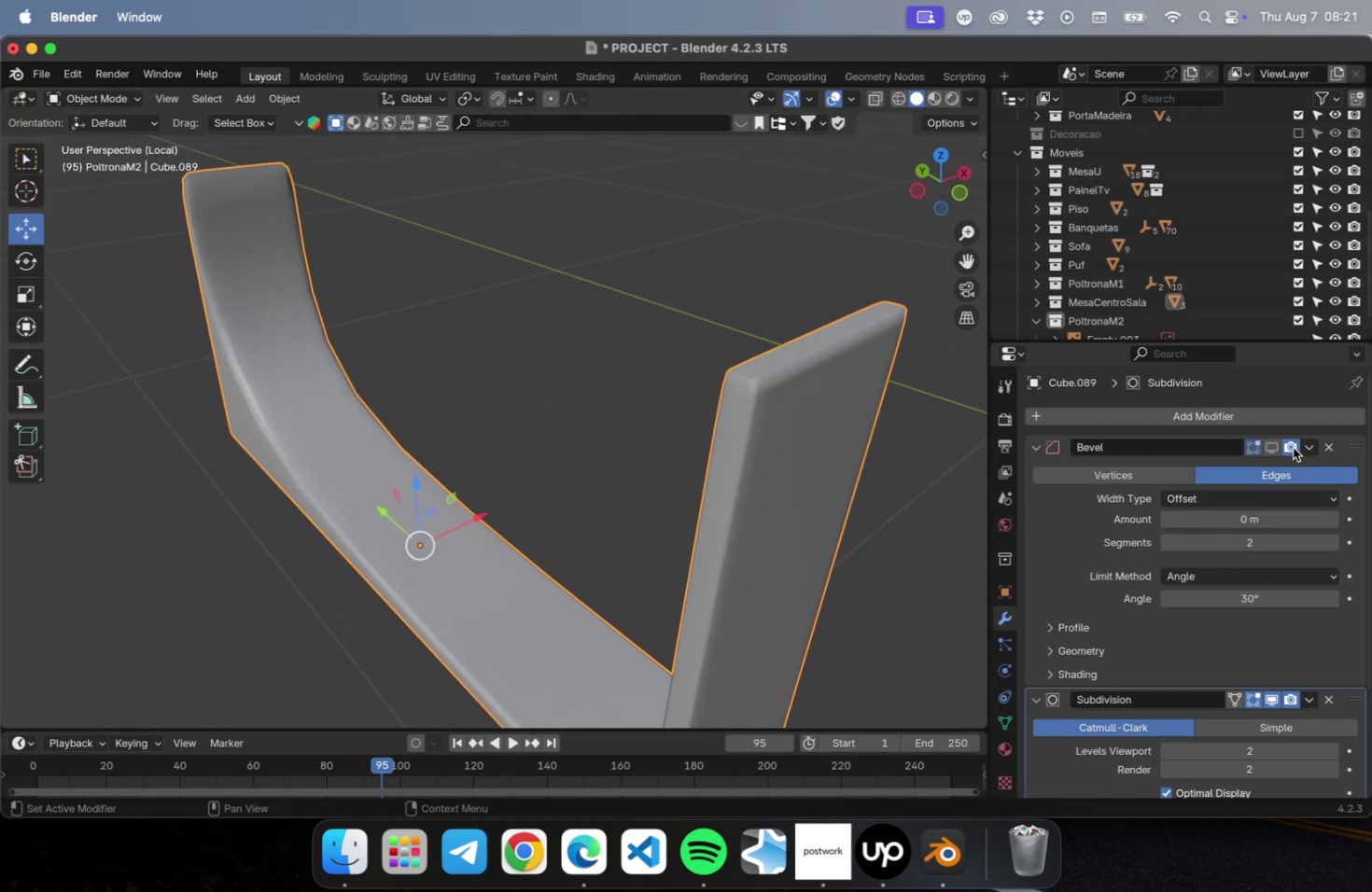 
left_click([1291, 447])
 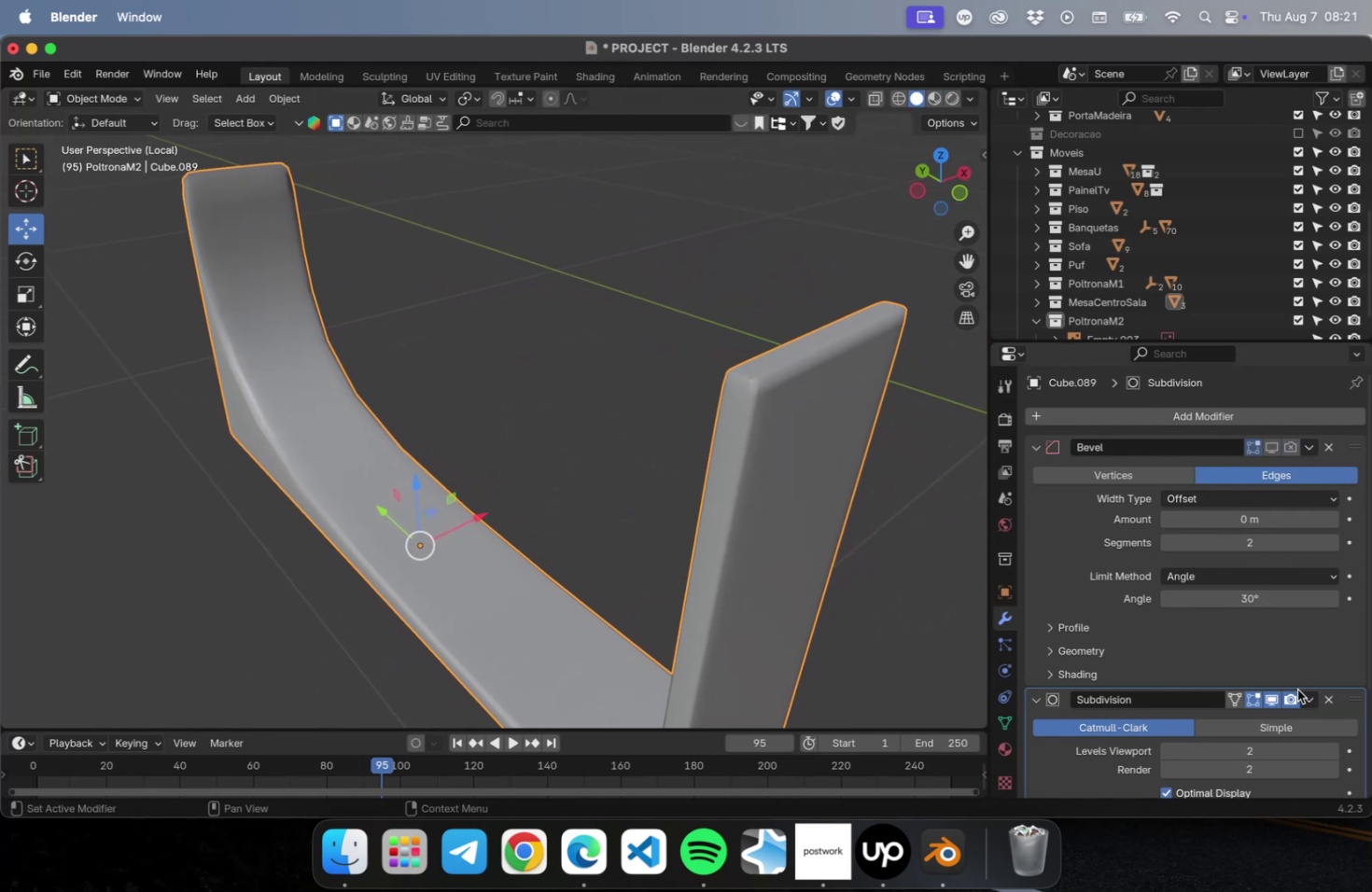 
left_click([1291, 695])
 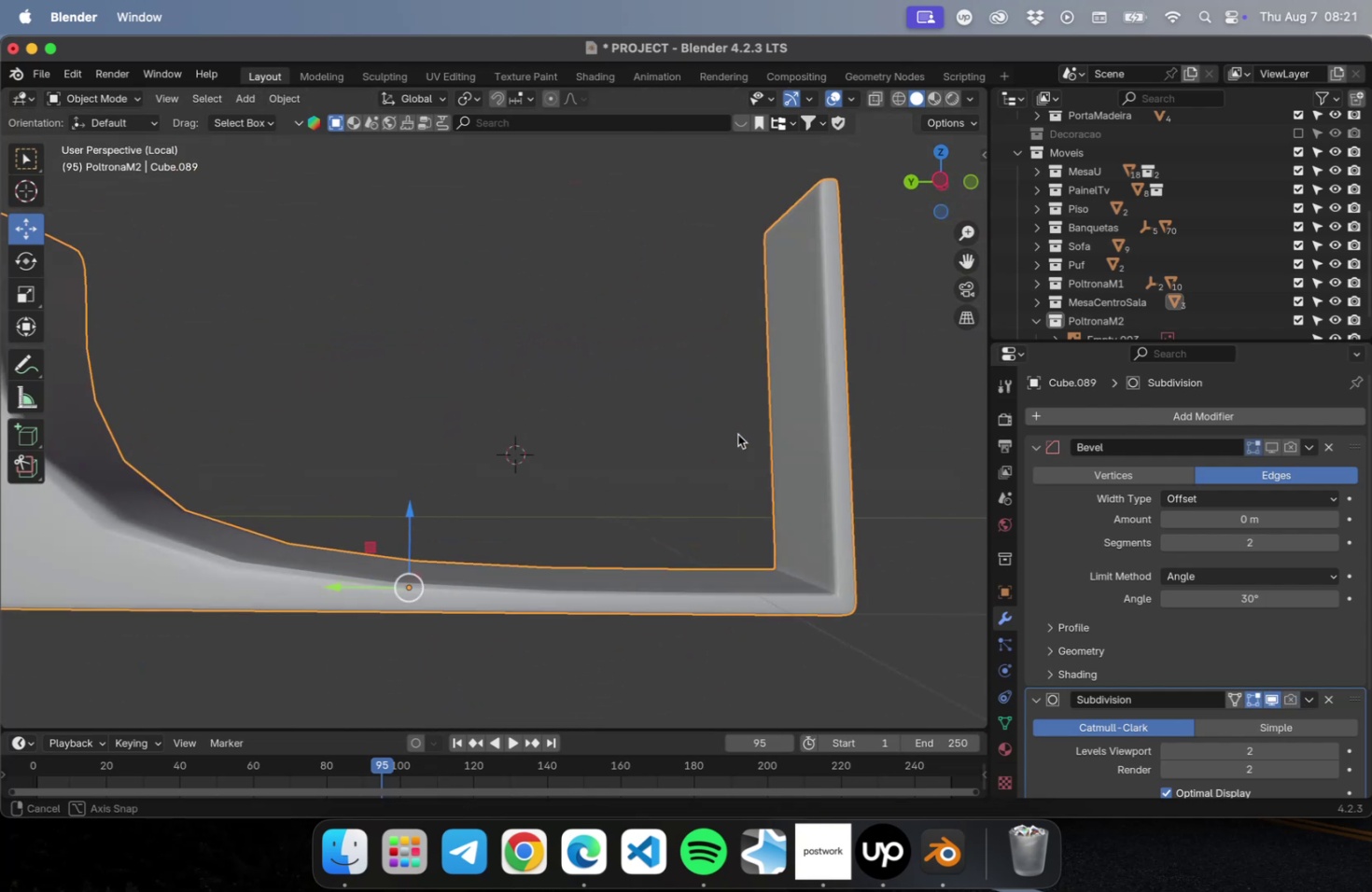 
wait(7.59)
 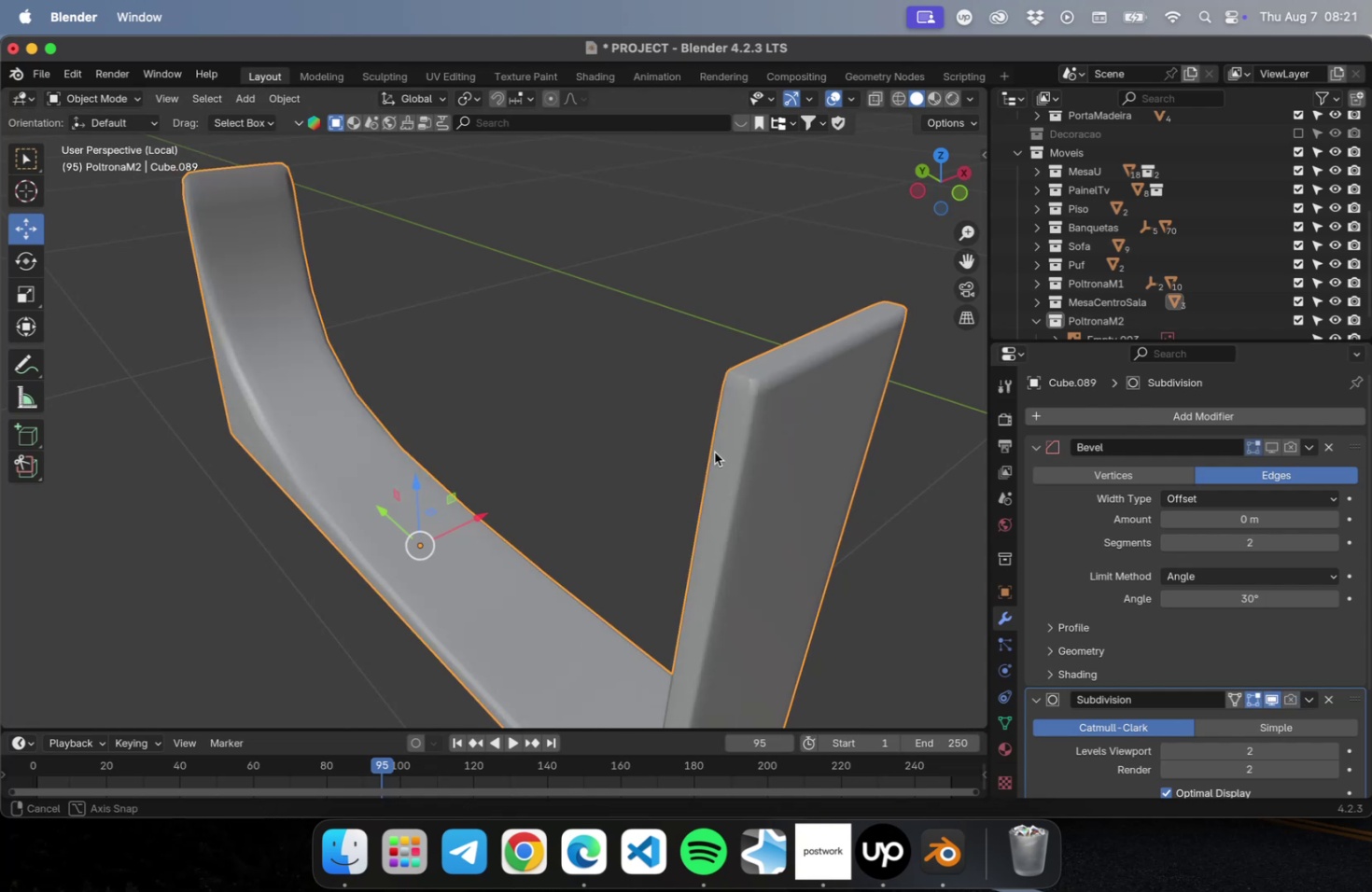 
key(Meta+Z)
 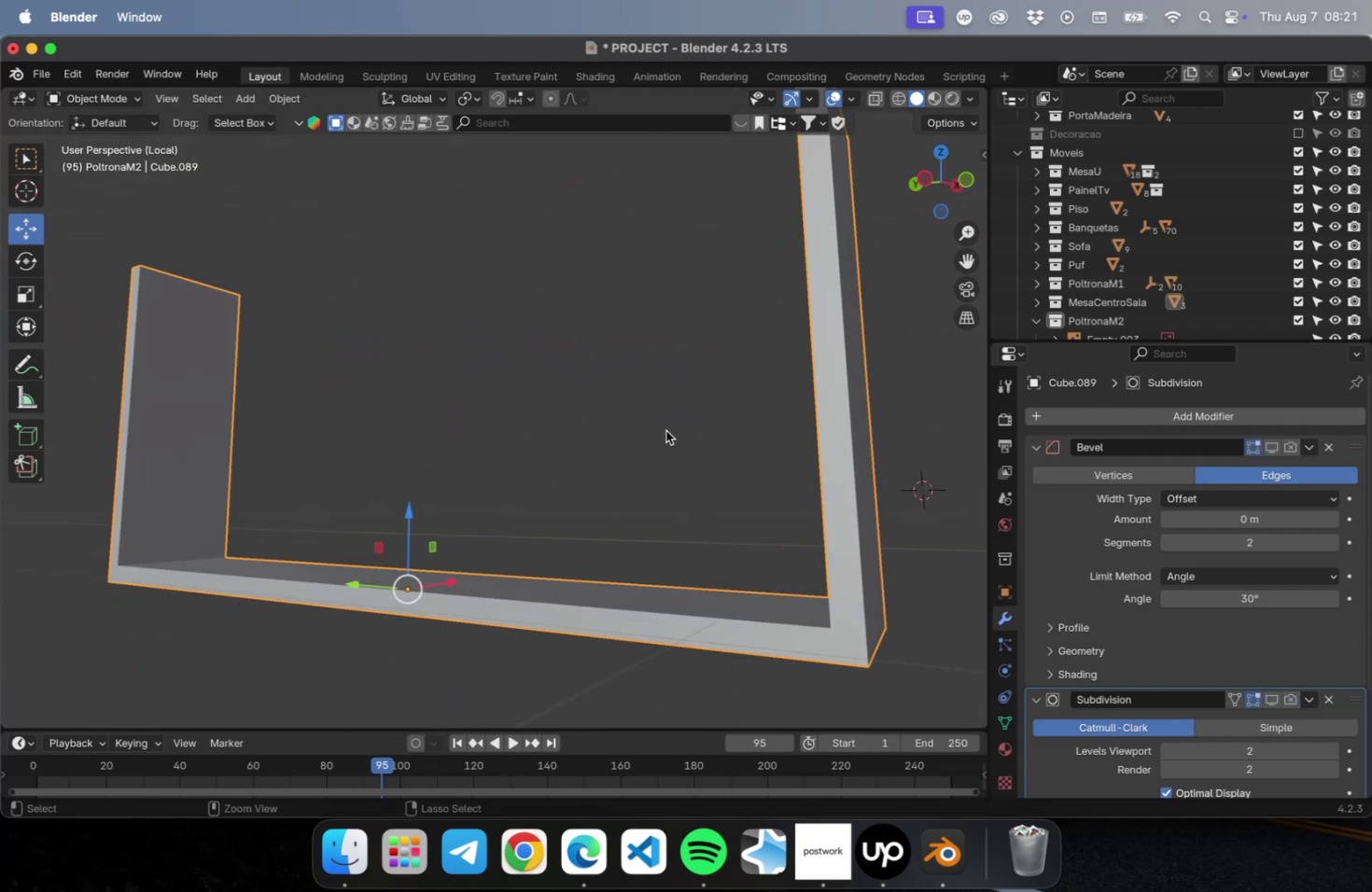 
key(Meta+Z)
 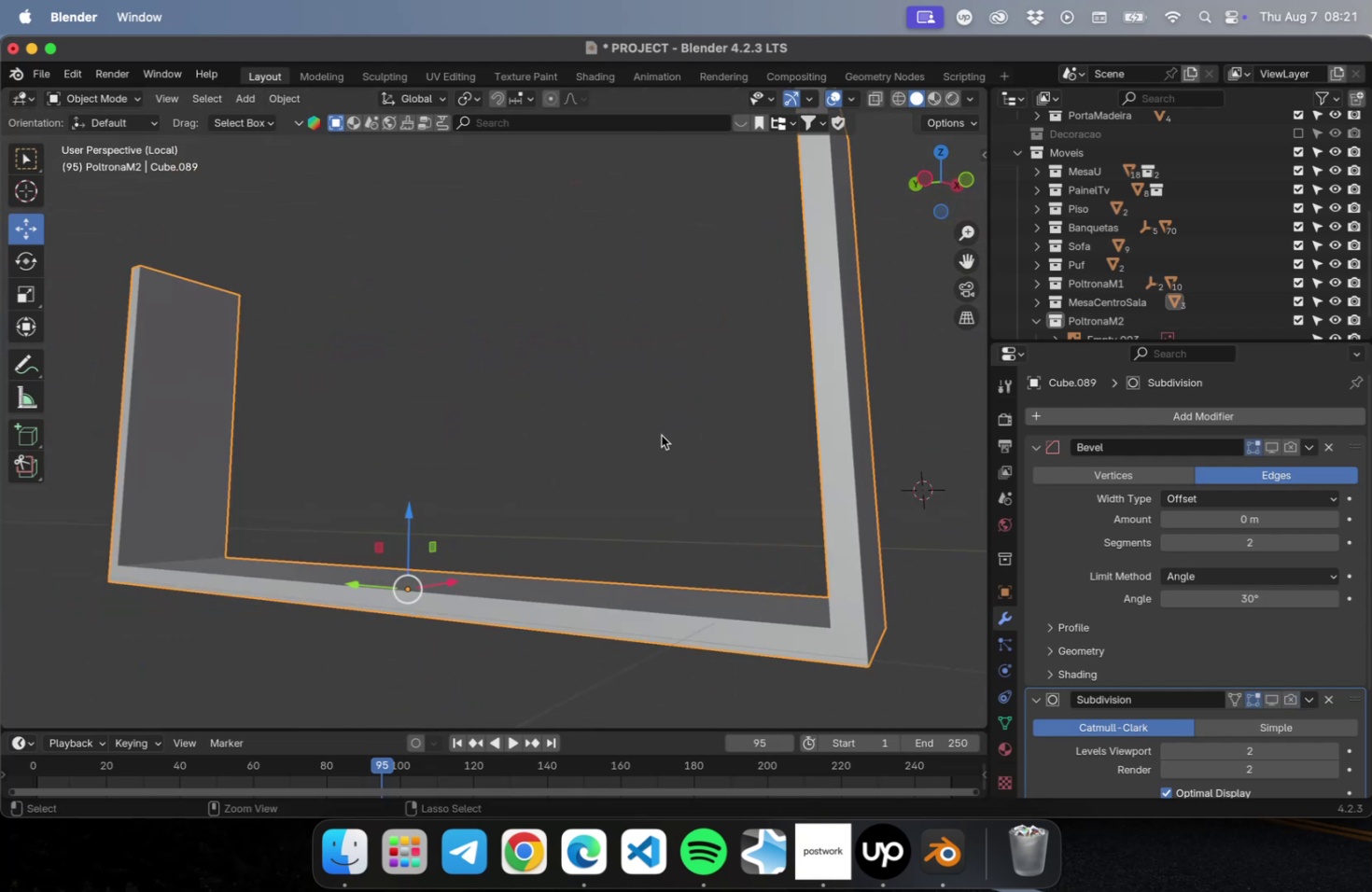 
key(Meta+Z)
 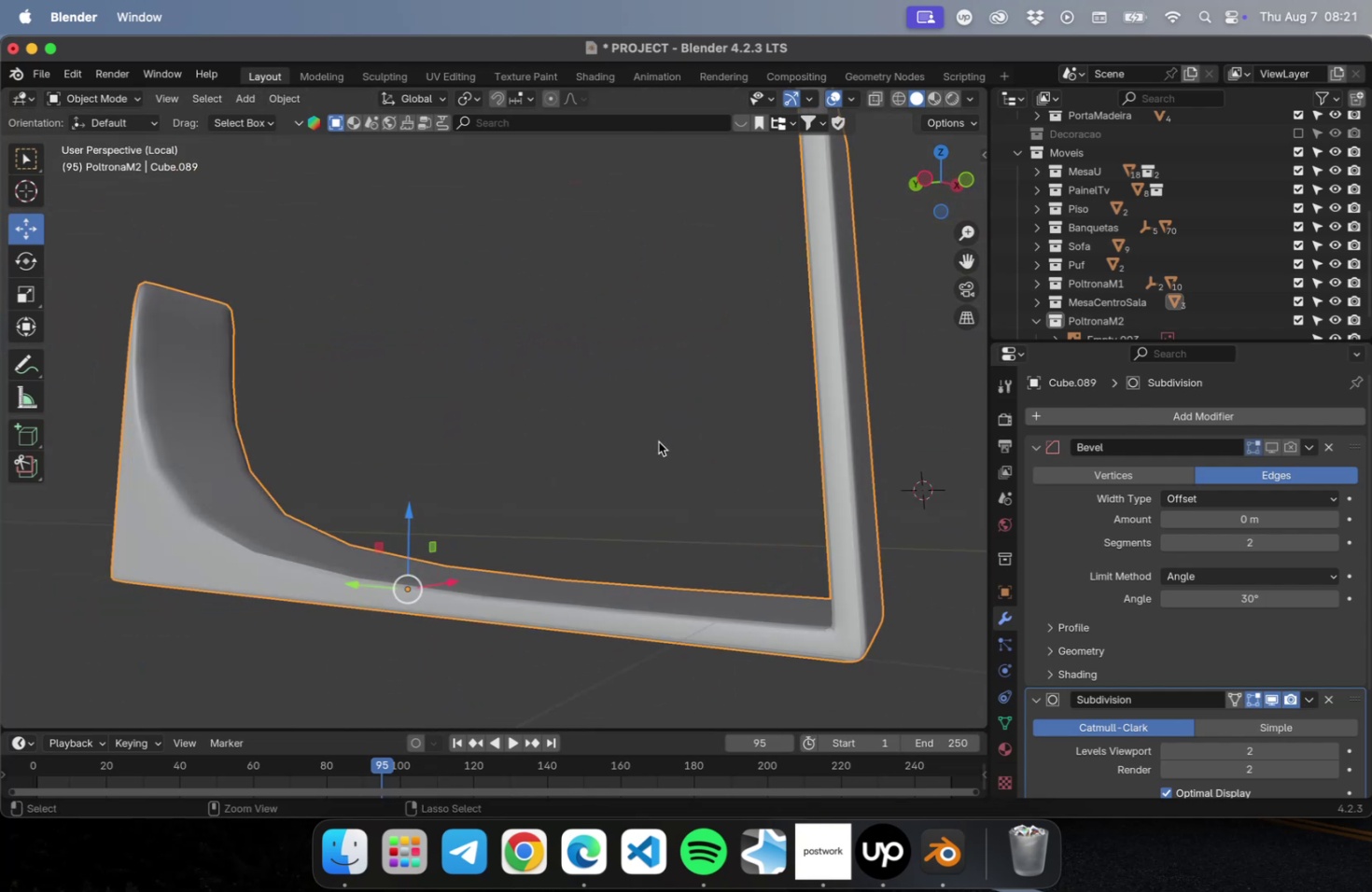 
key(Meta+Z)
 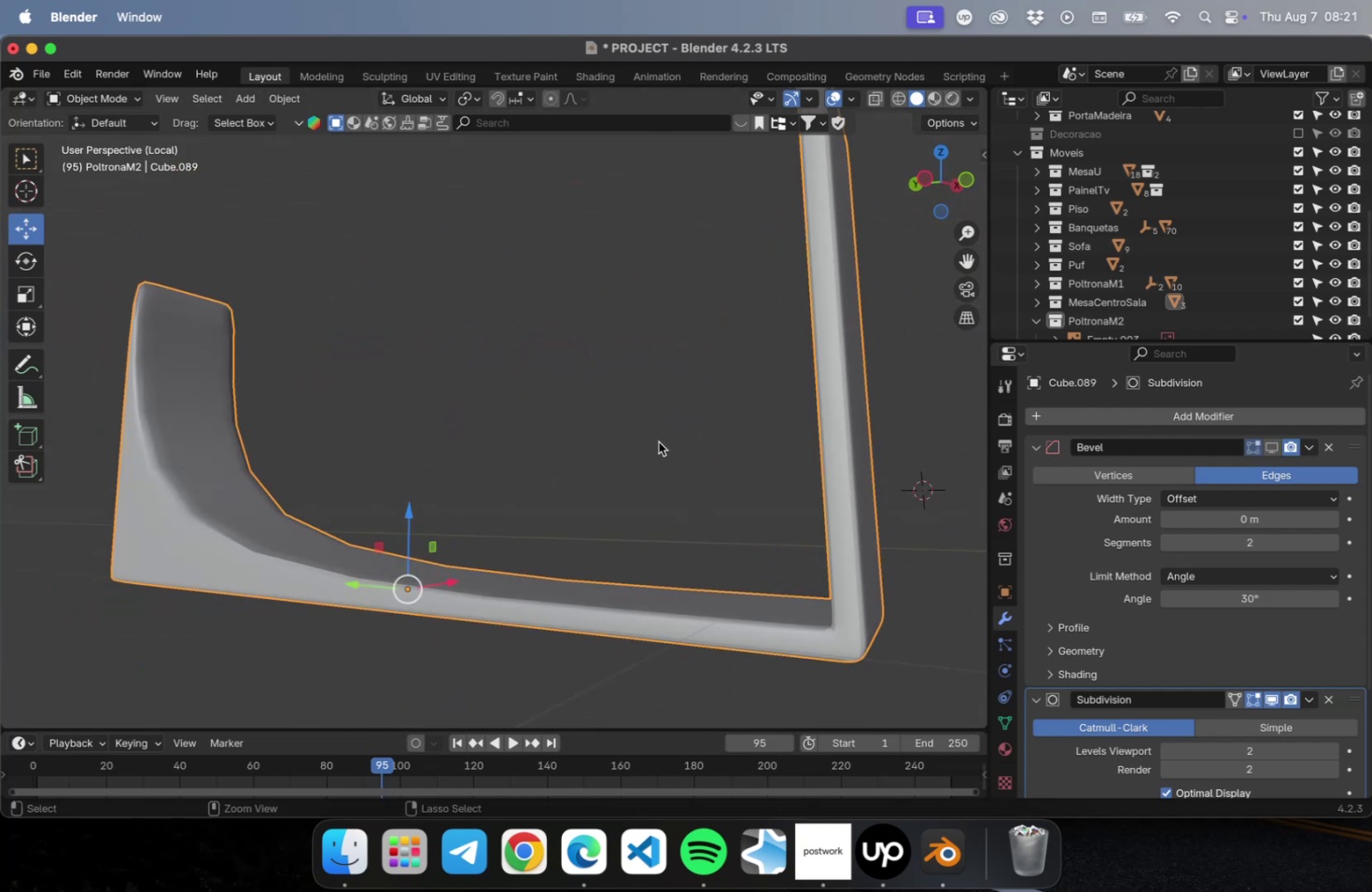 
key(Meta+Z)
 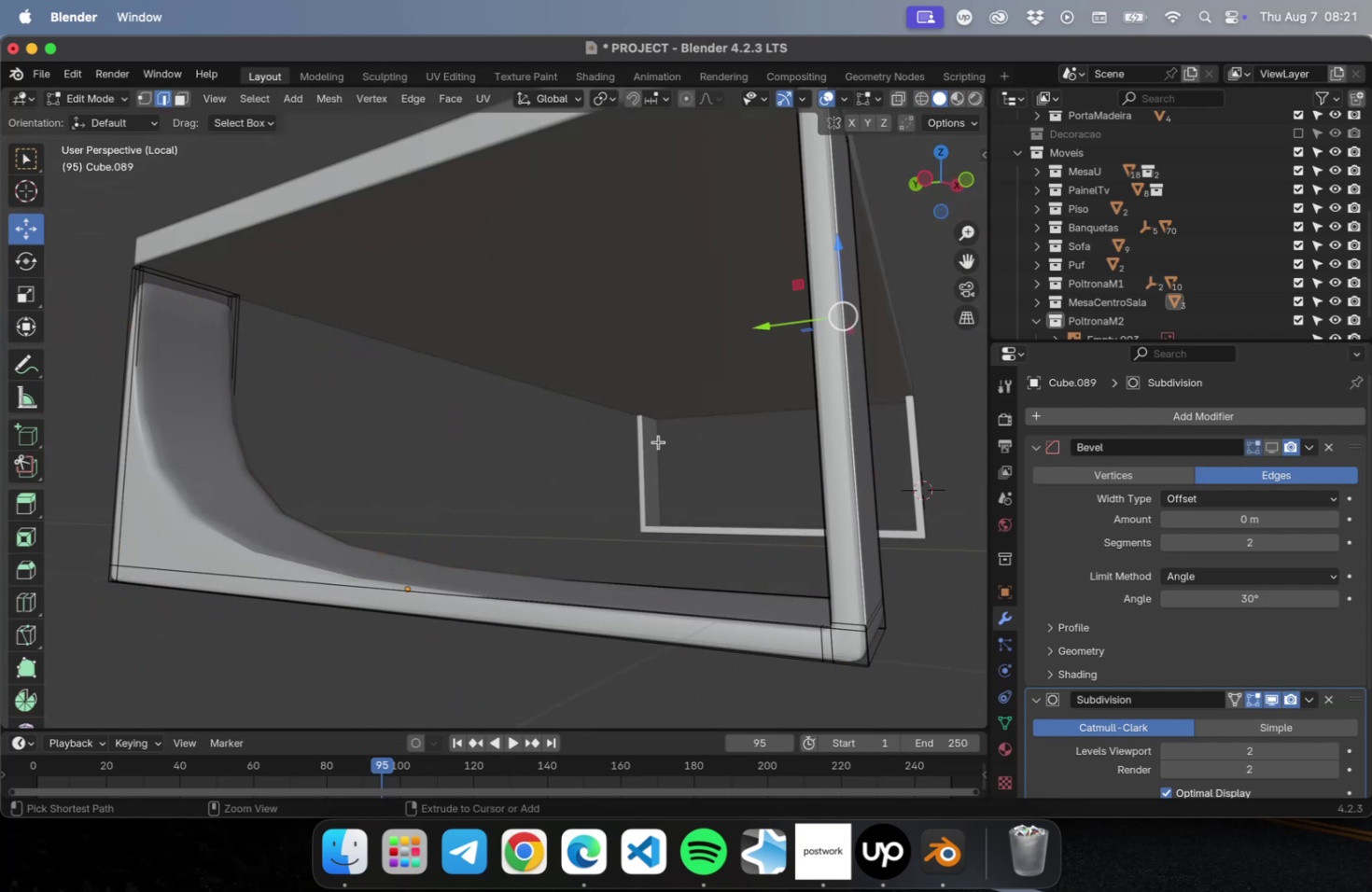 
key(Meta+Z)
 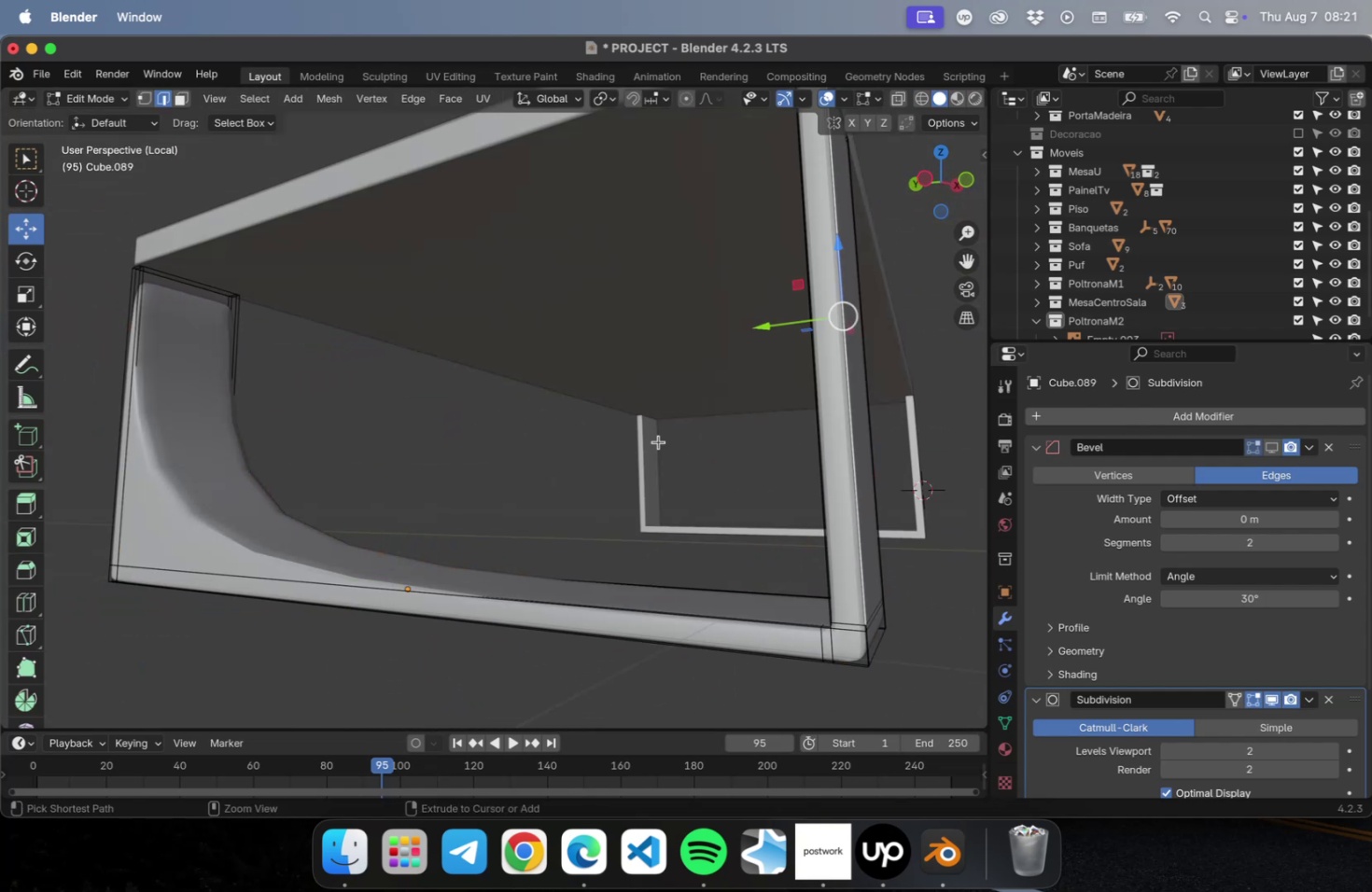 
key(Meta+Z)
 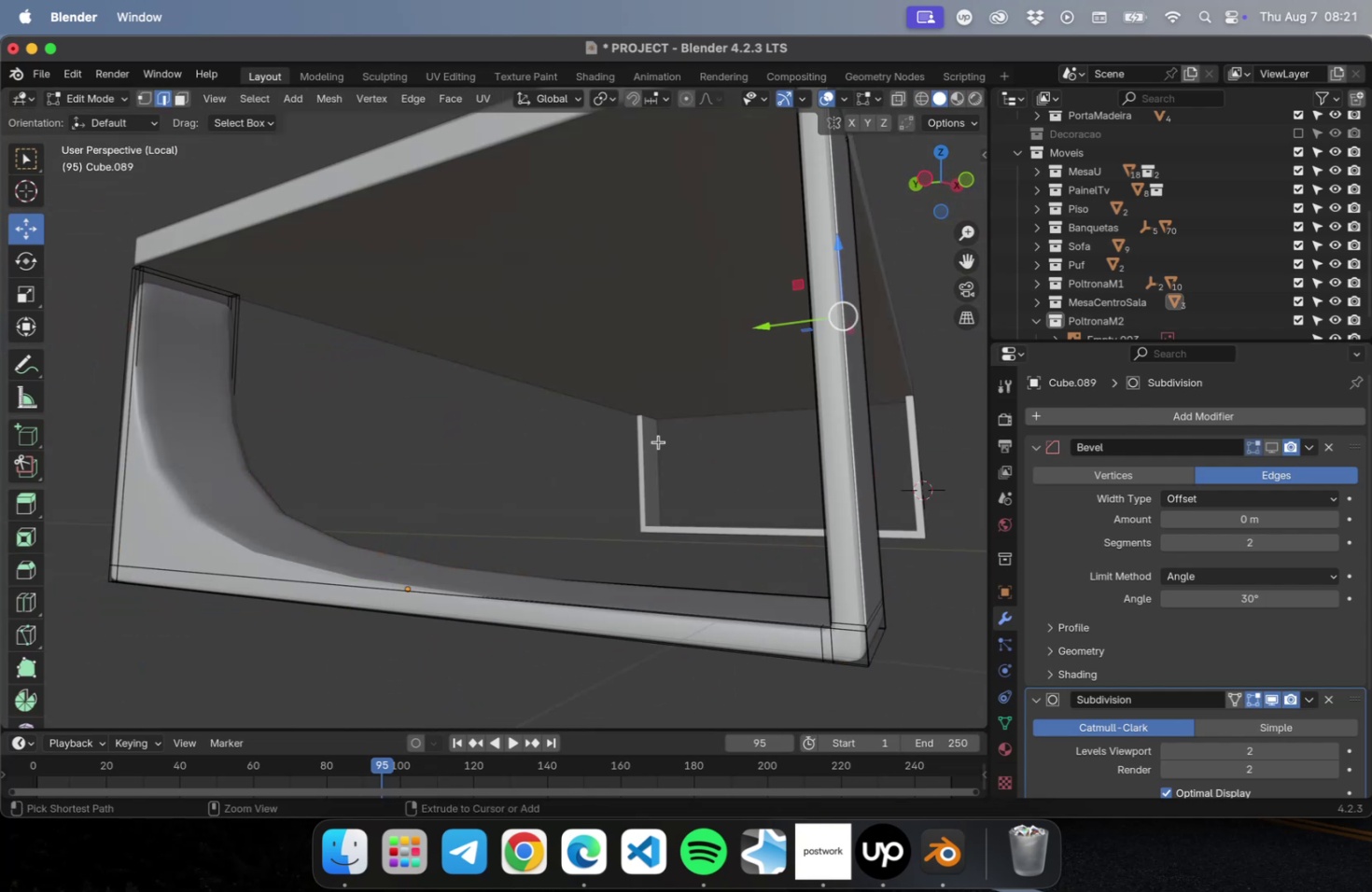 
key(Meta+Z)
 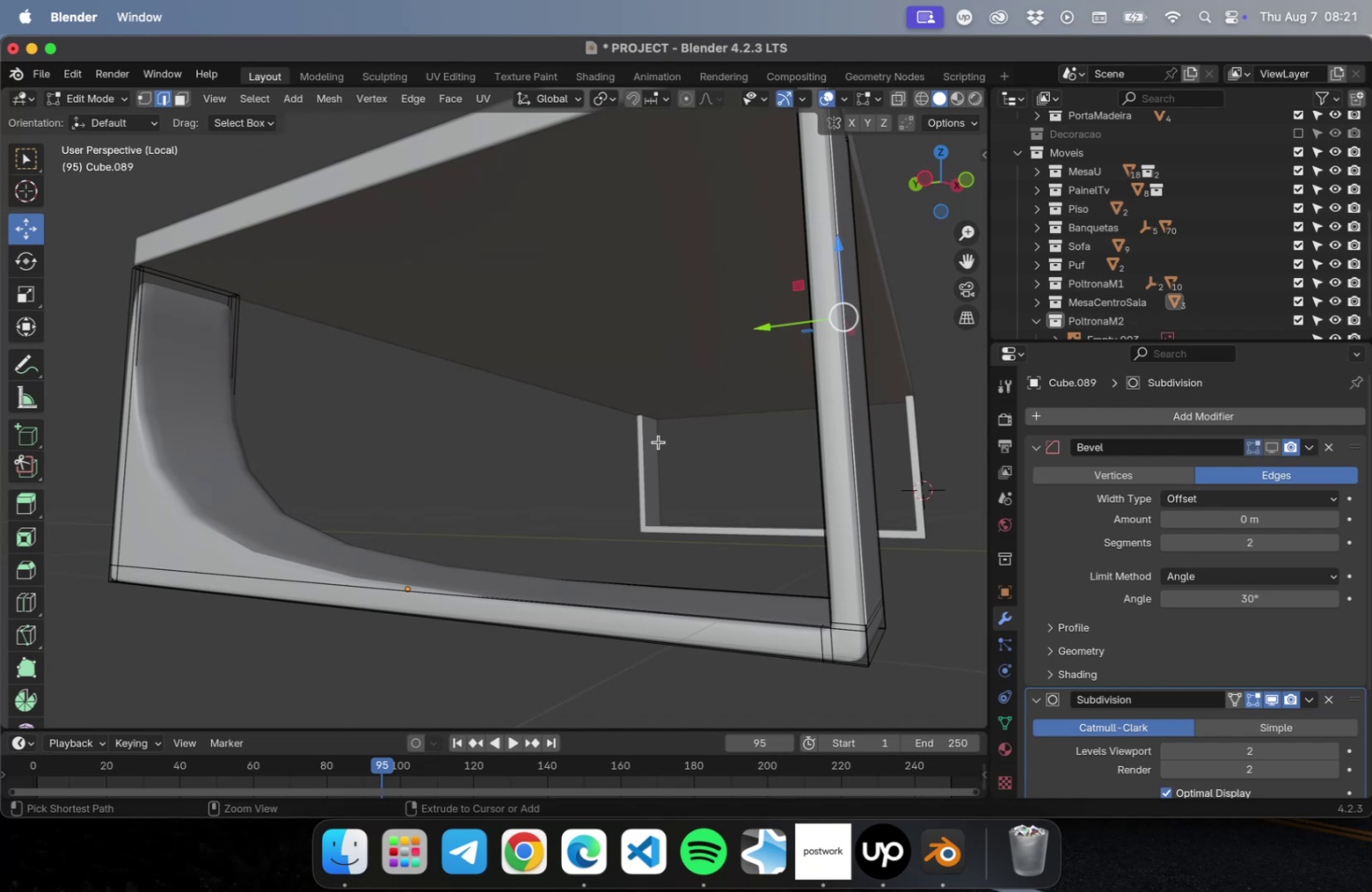 
key(Meta+Z)
 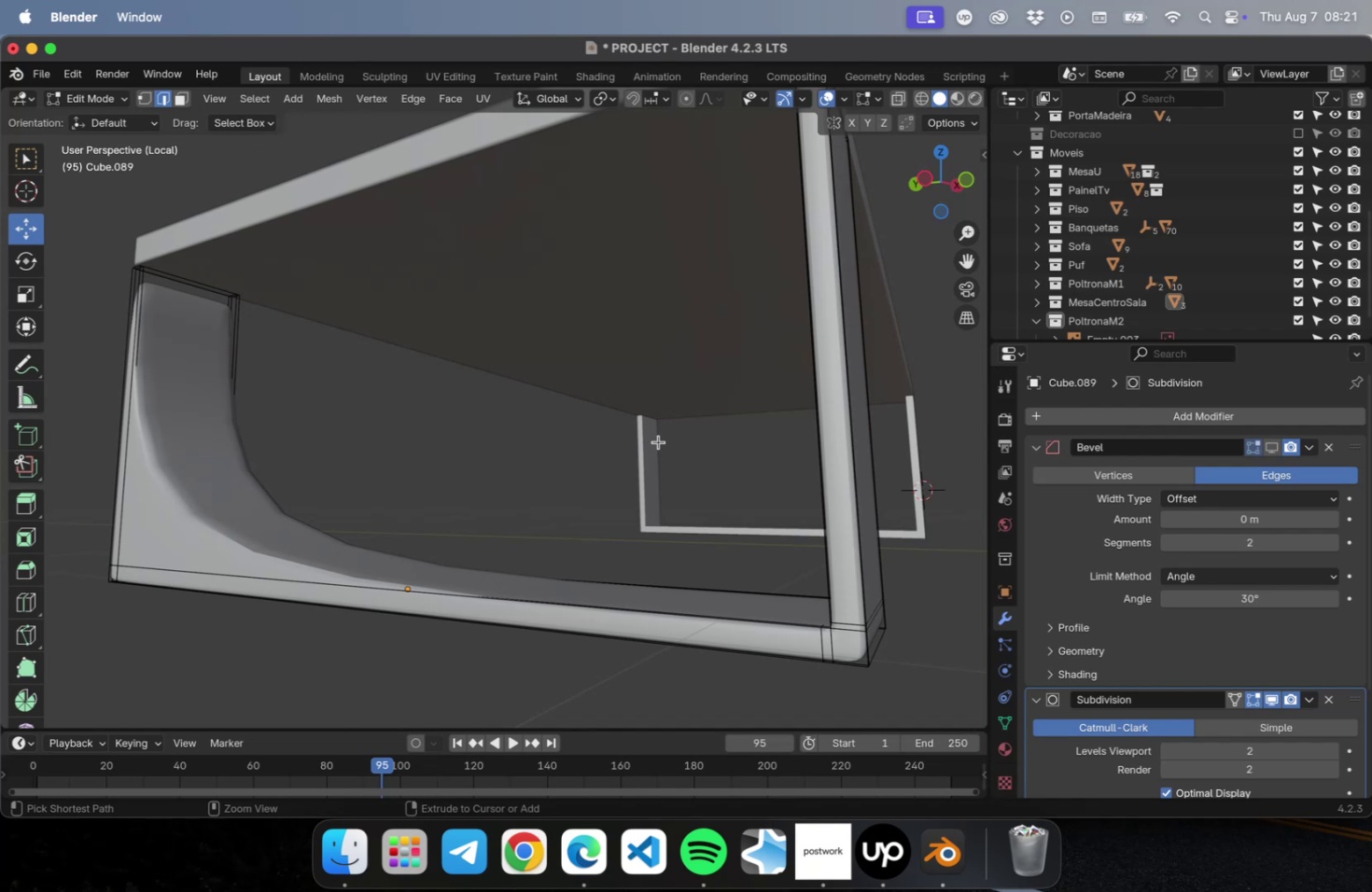 
key(Meta+Z)
 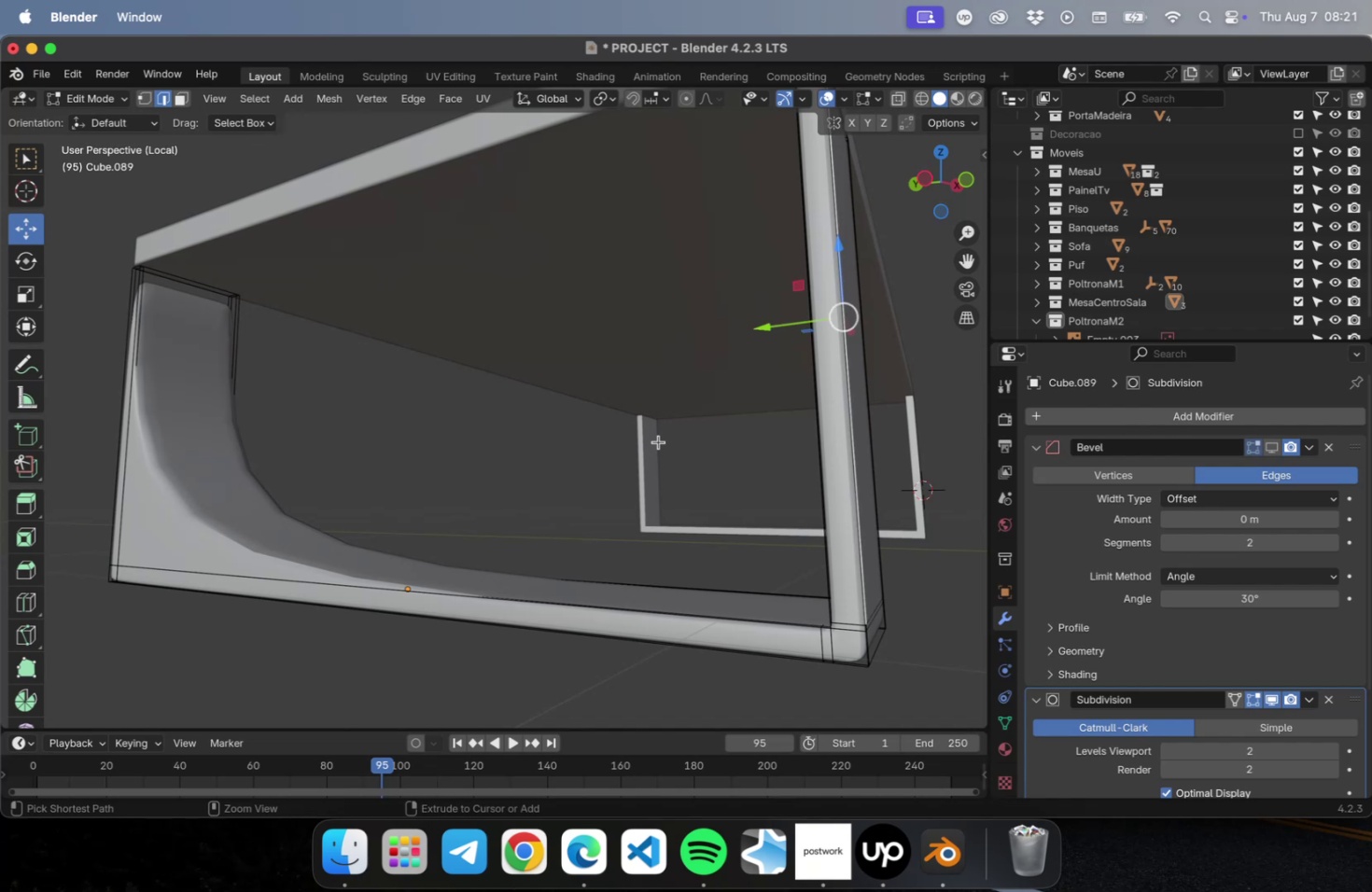 
key(Meta+Z)
 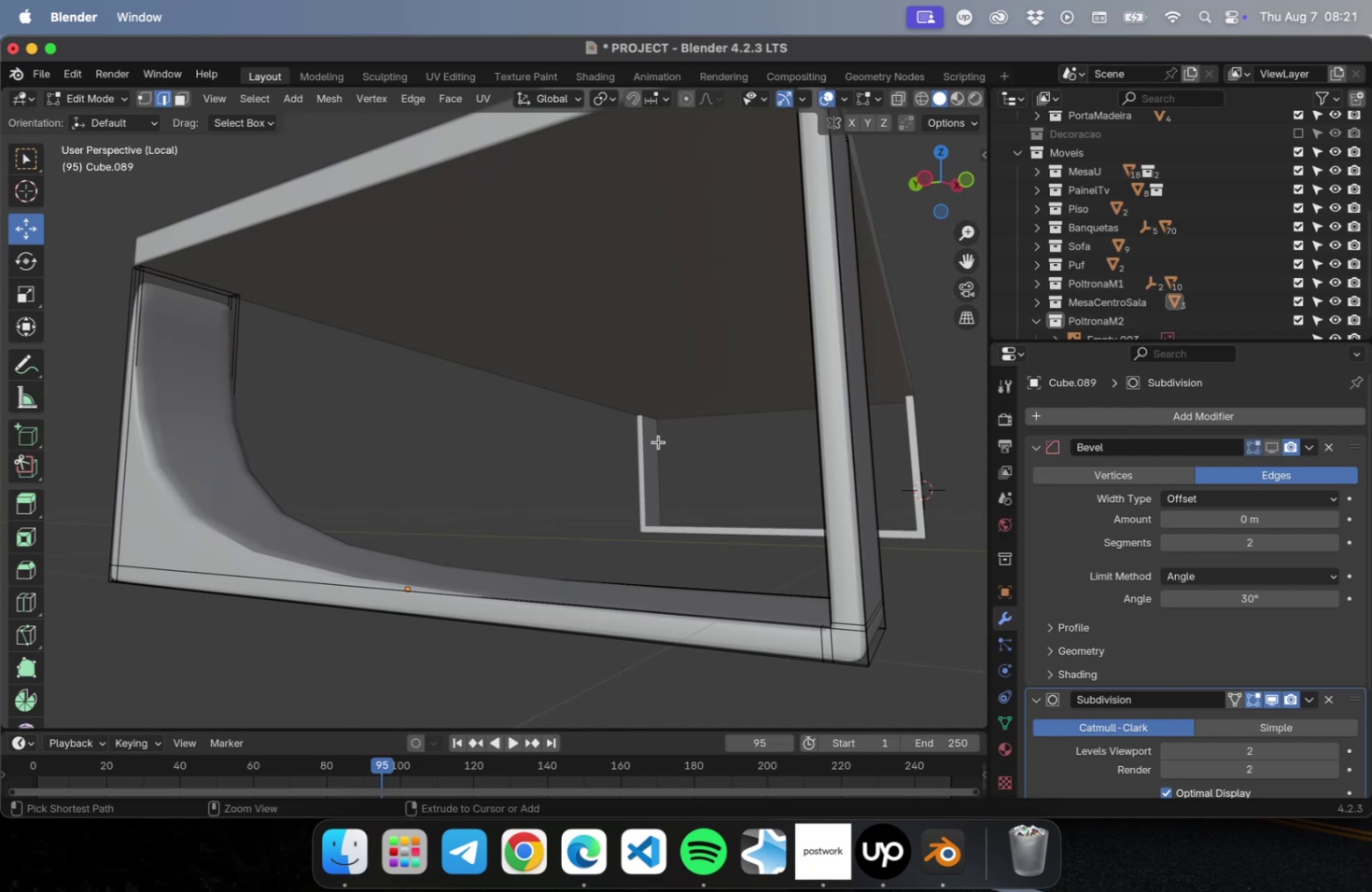 
key(Meta+Z)
 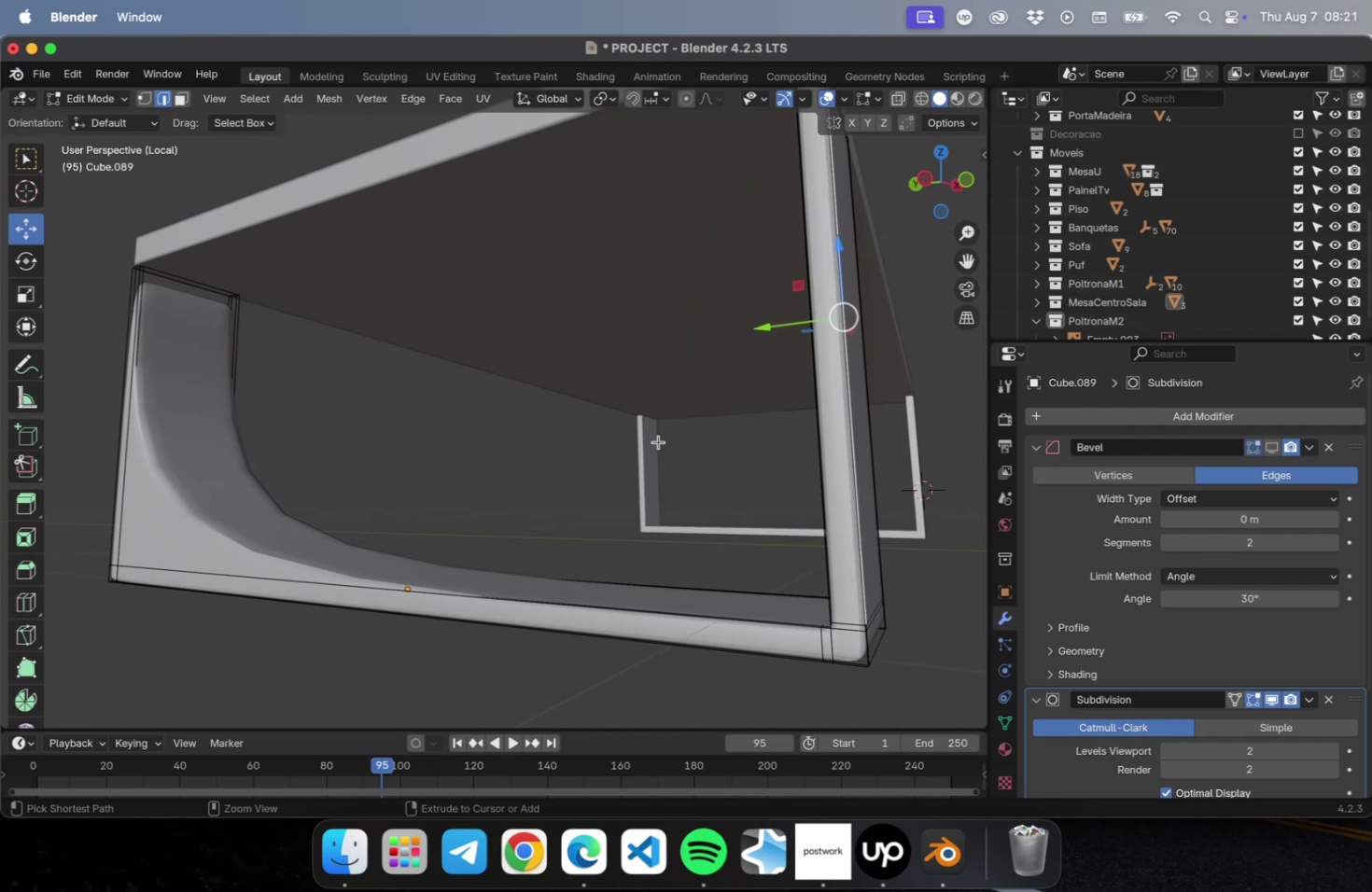 
key(Meta+Z)
 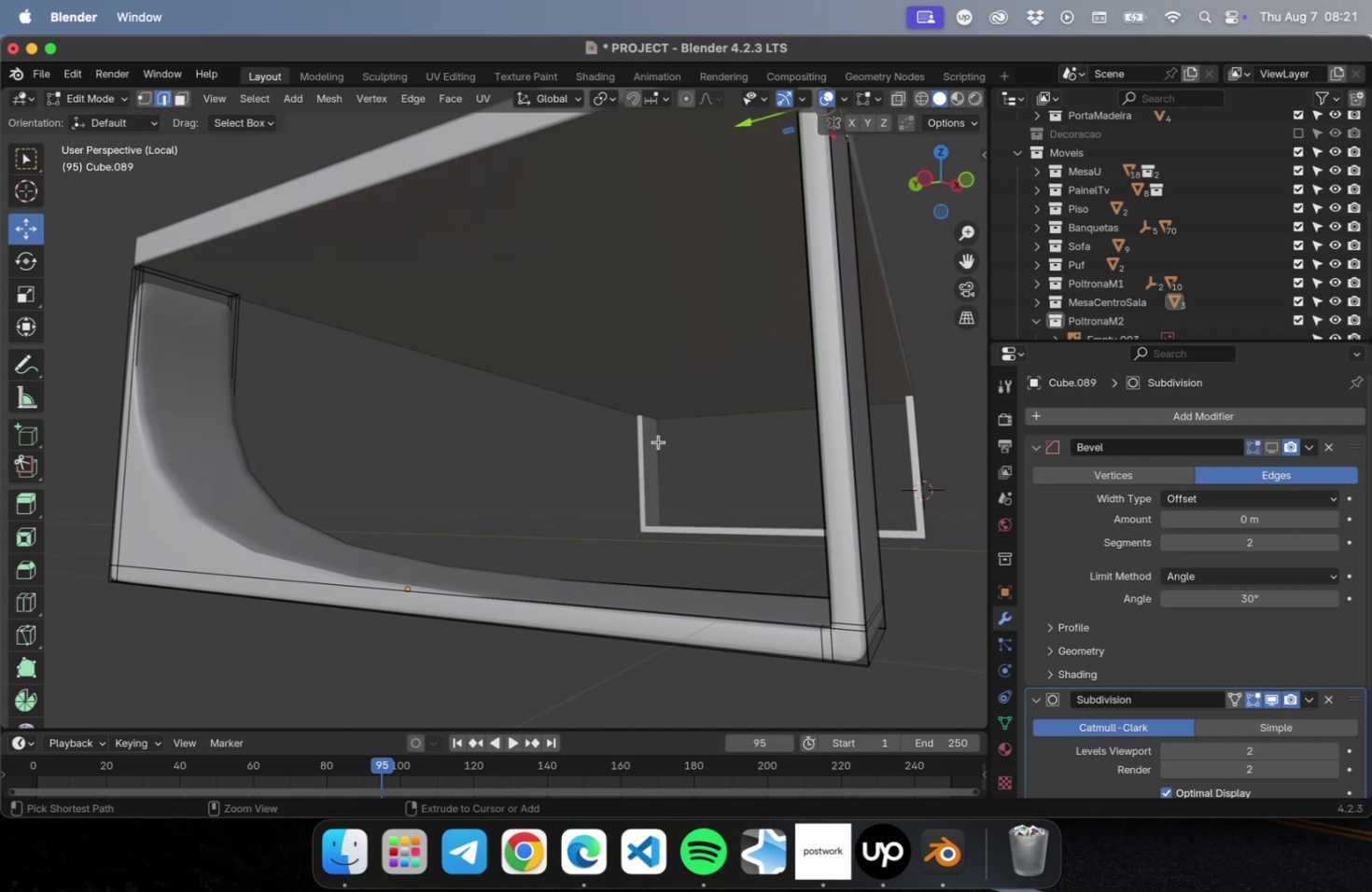 
key(Meta+Z)
 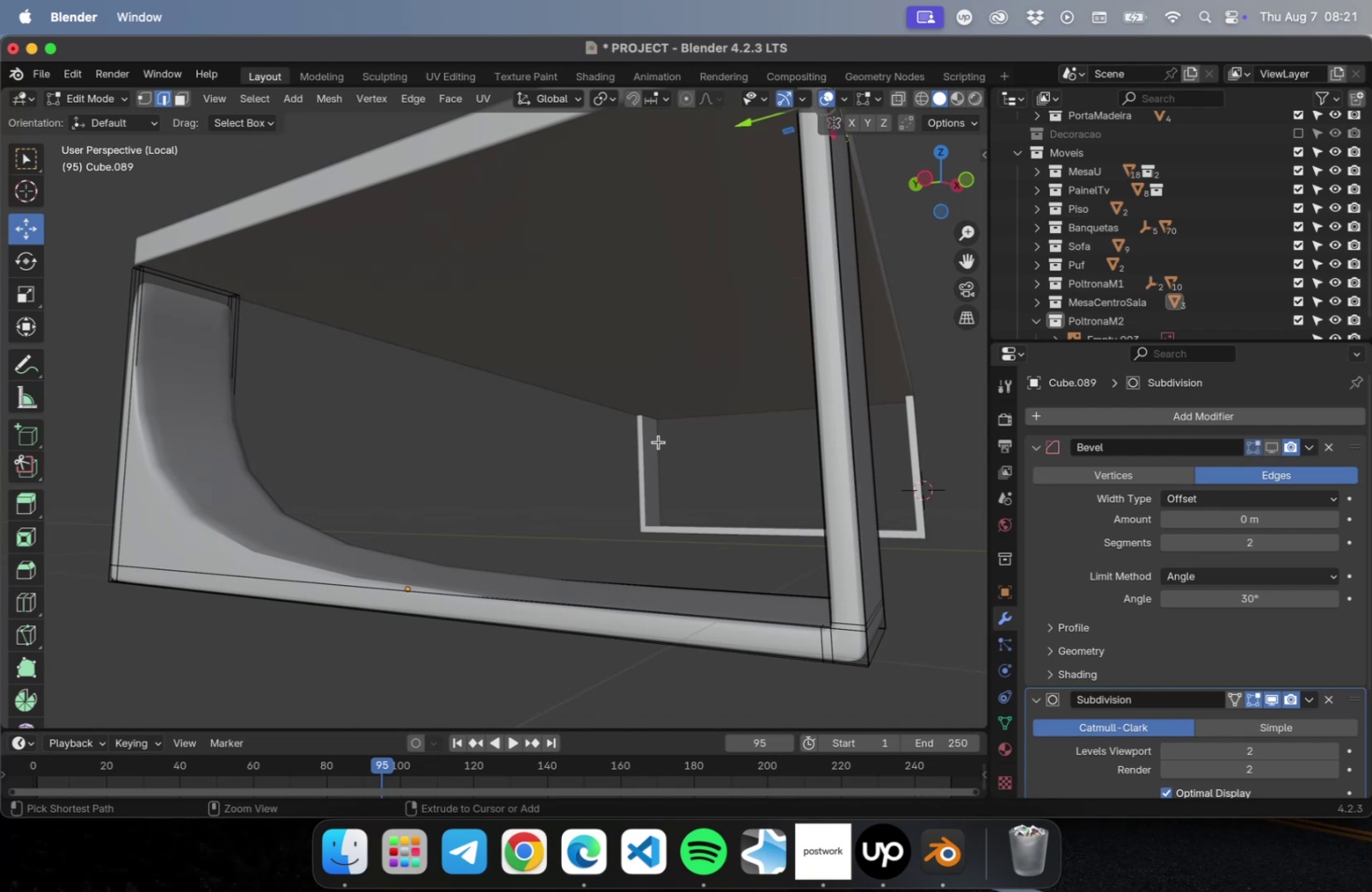 
key(Meta+Z)
 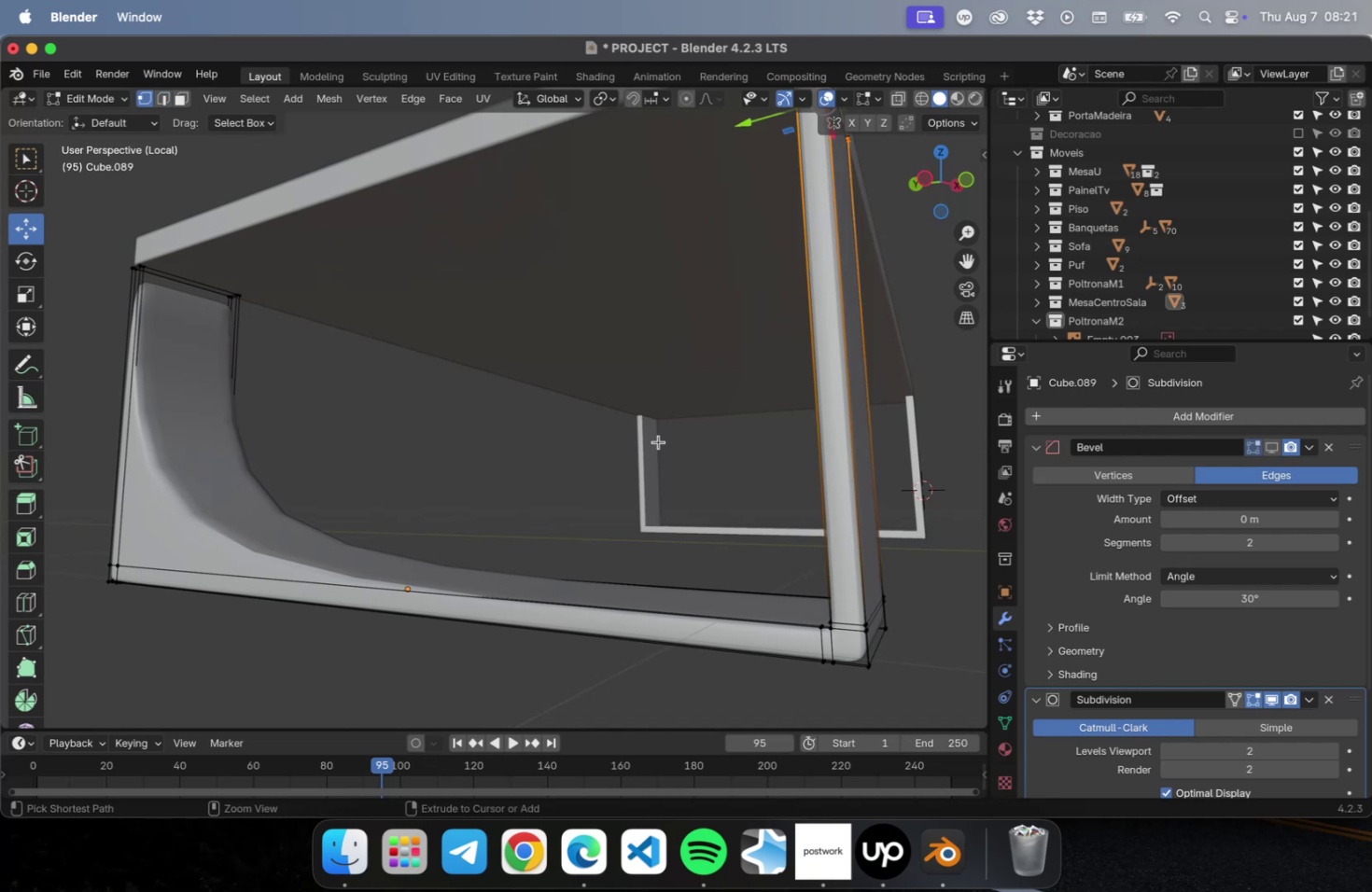 
key(Meta+Z)
 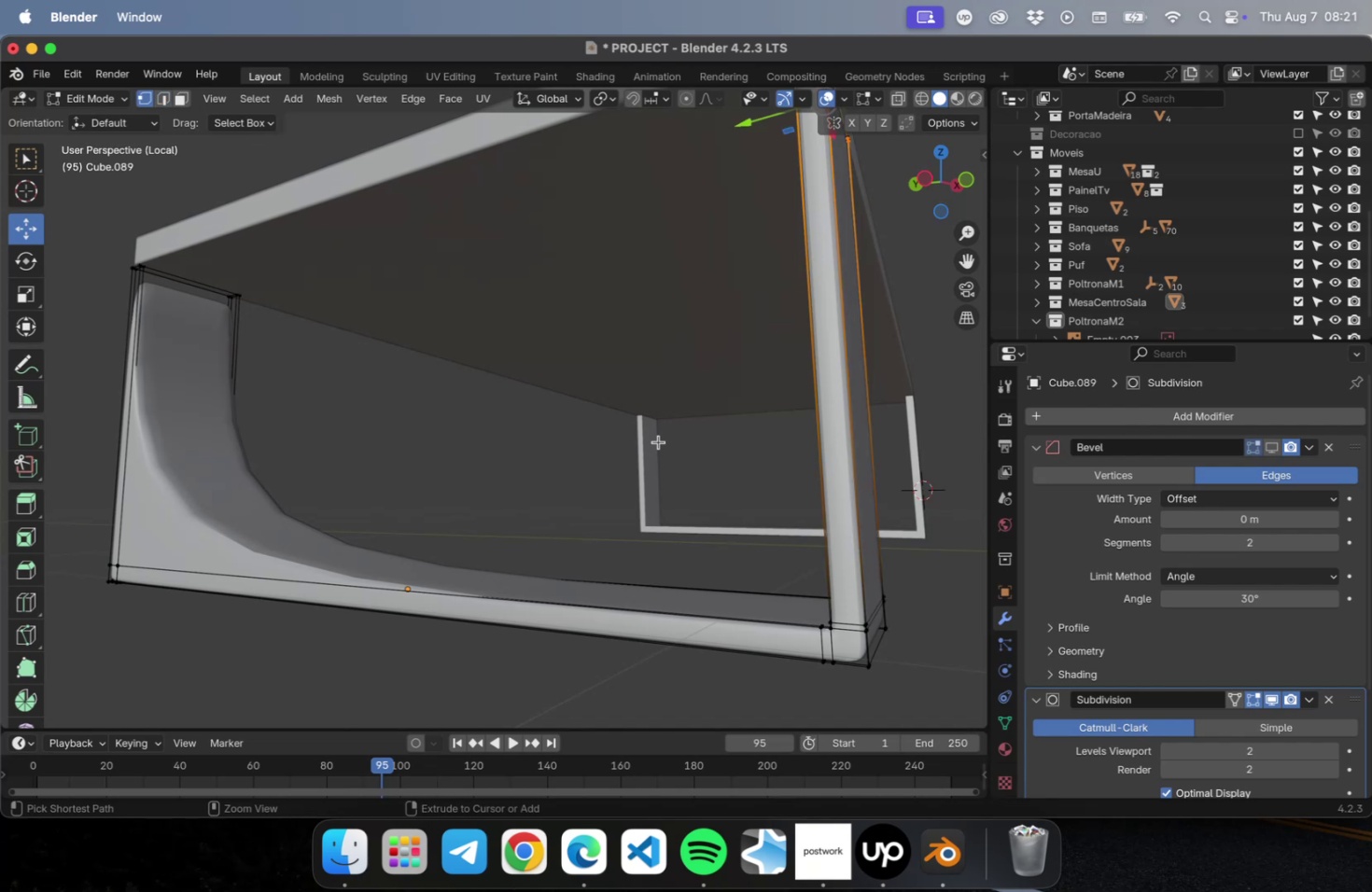 
key(Meta+Z)
 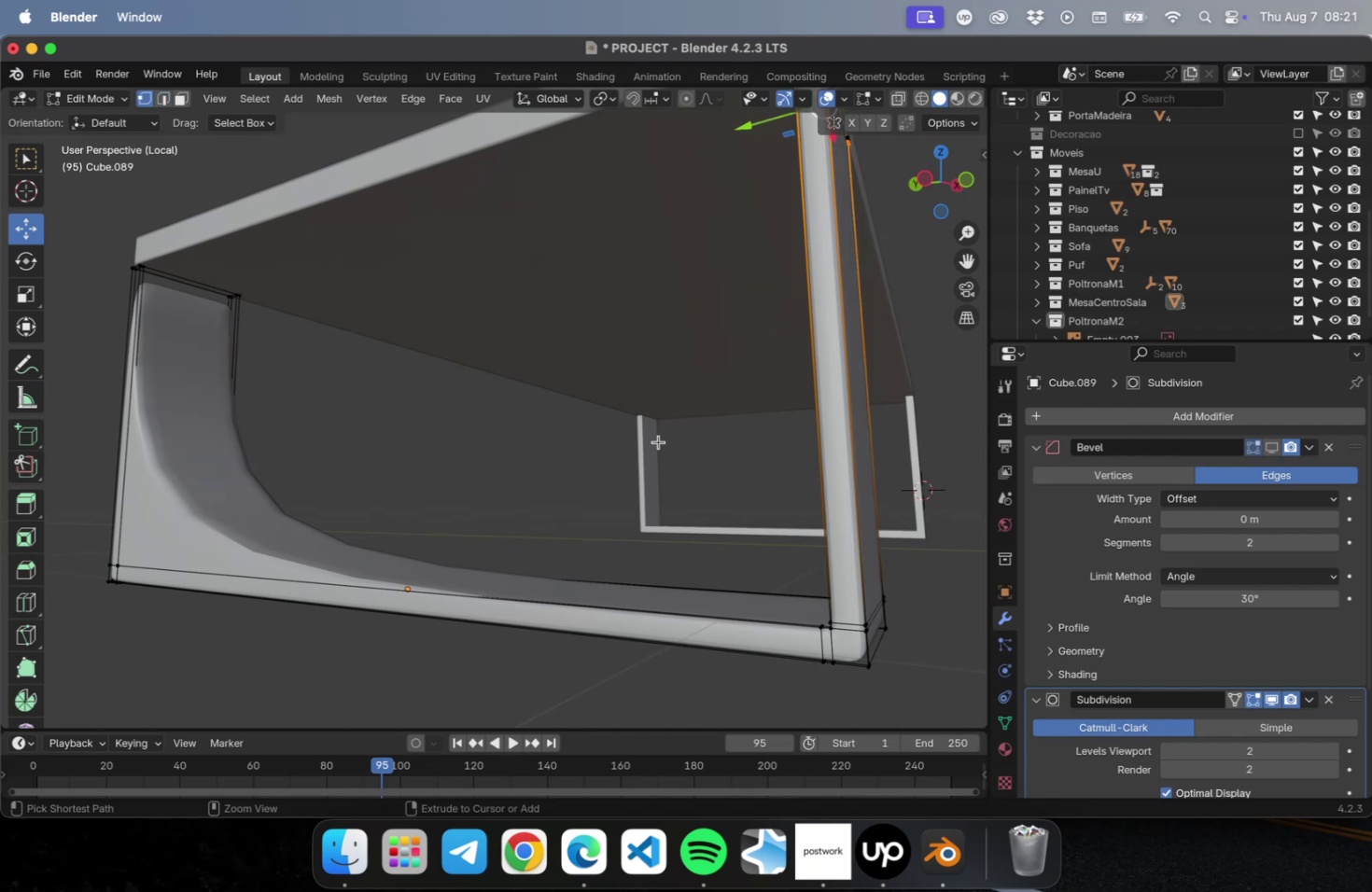 
key(Meta+Z)
 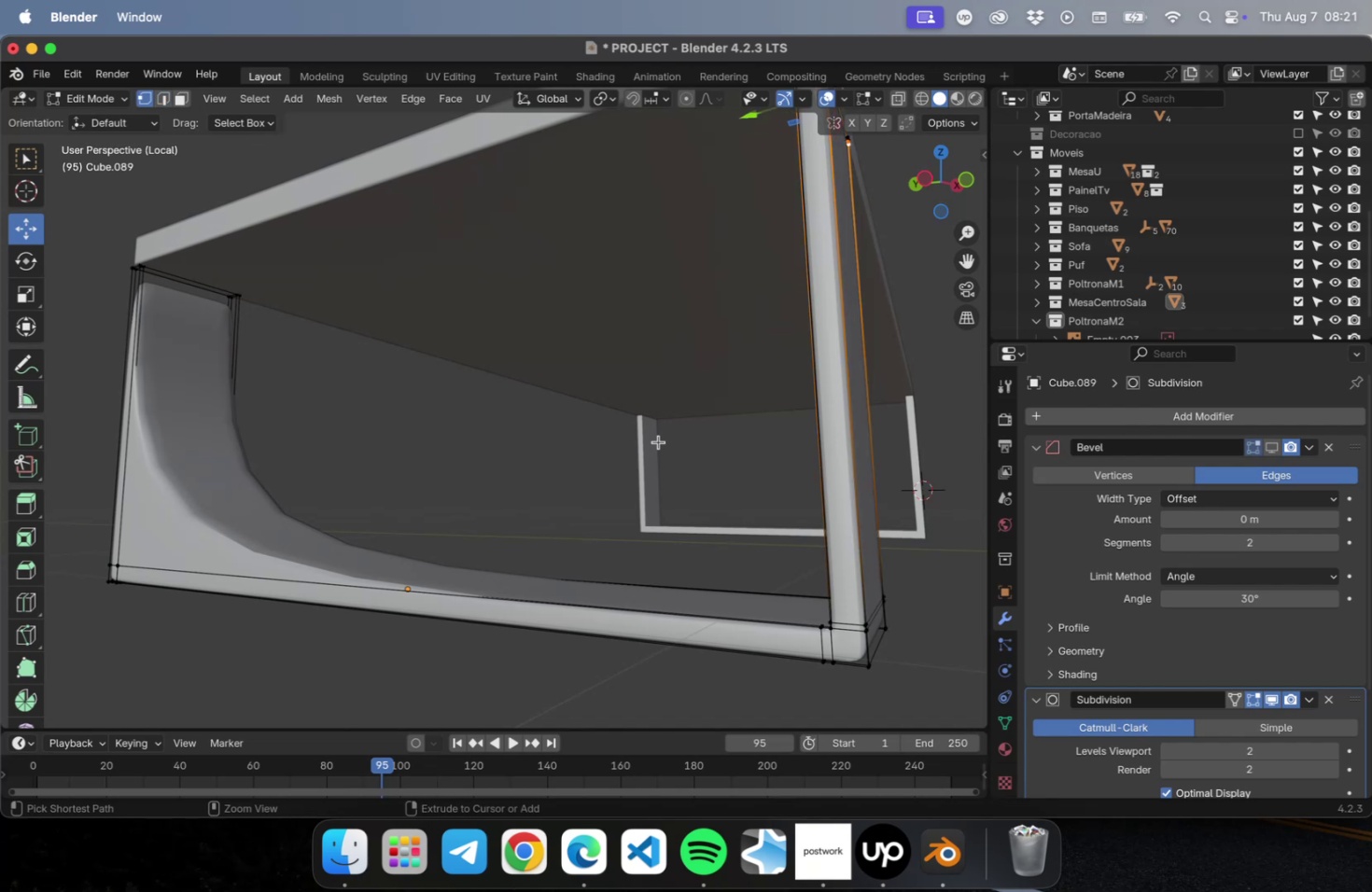 
key(Meta+Z)
 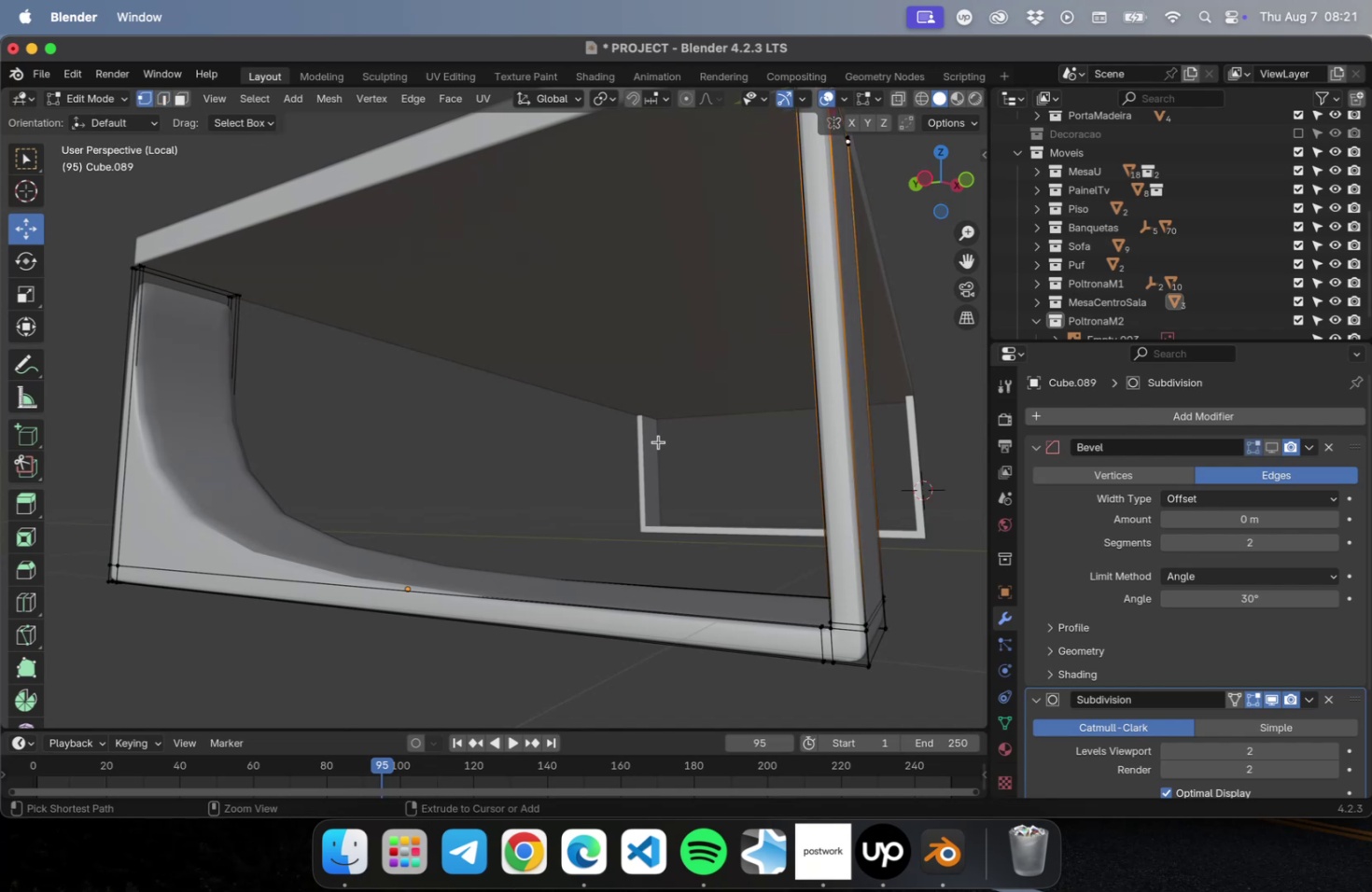 
key(Meta+Z)
 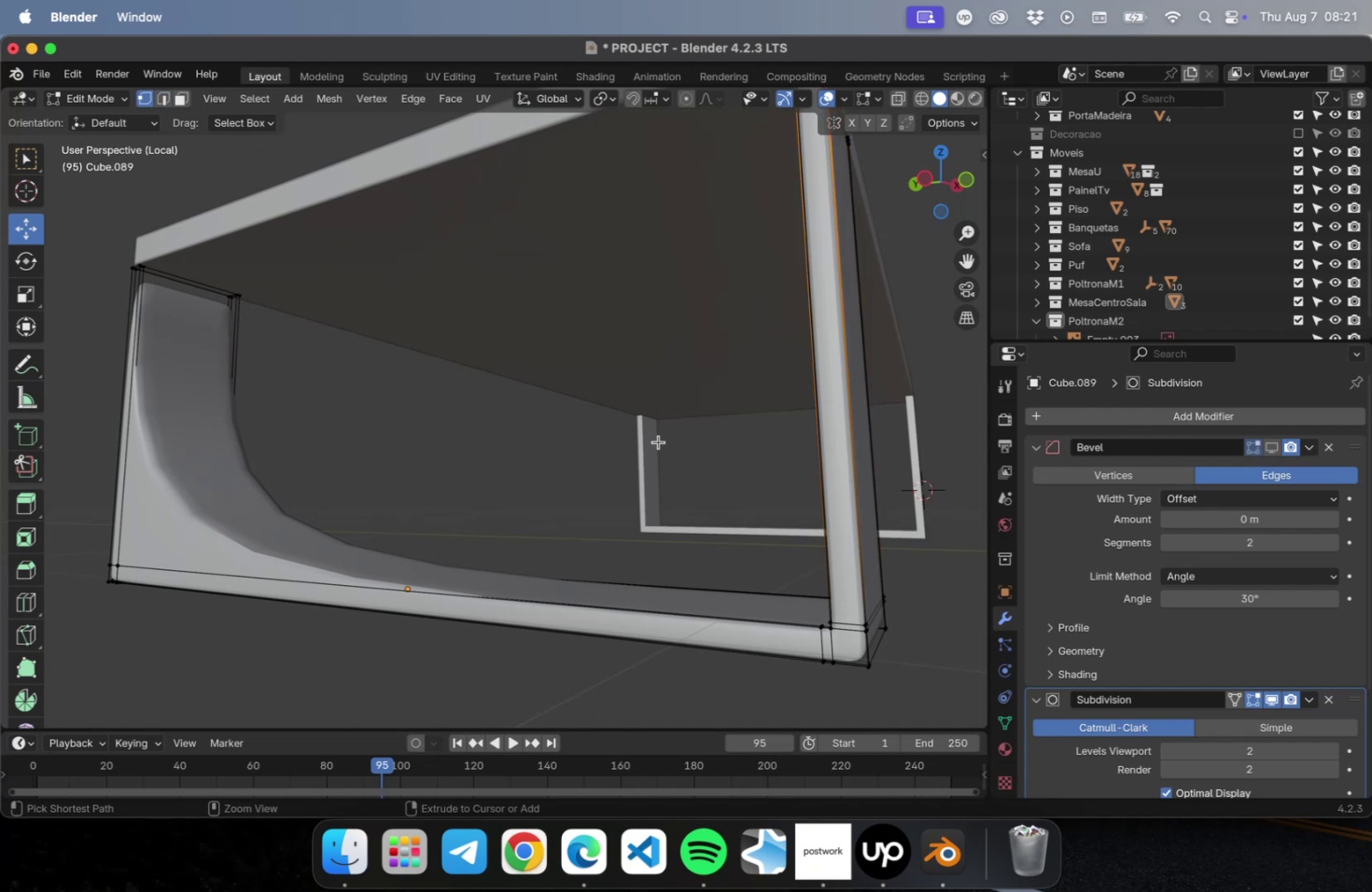 
key(Meta+Z)
 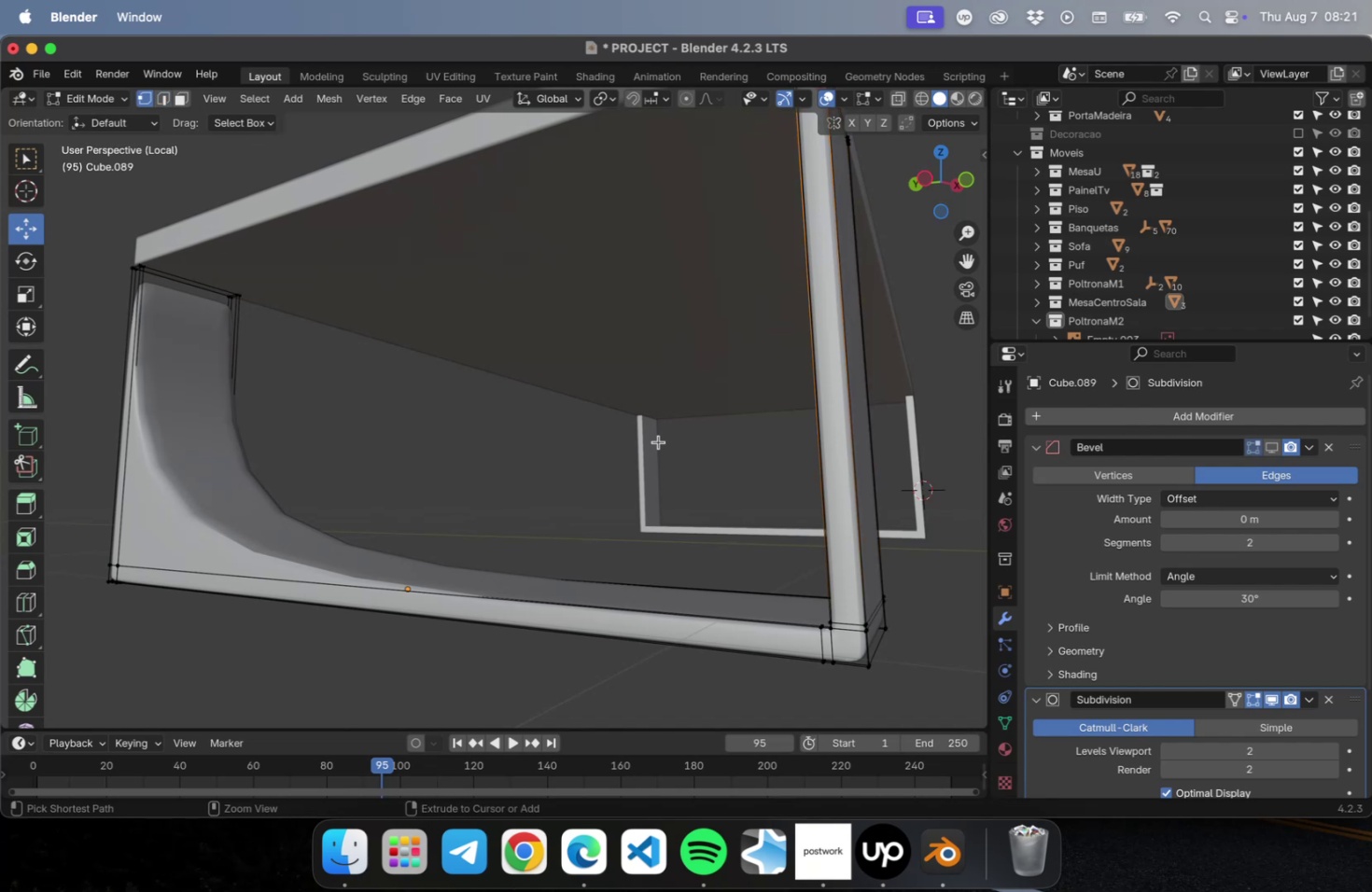 
key(Meta+Z)
 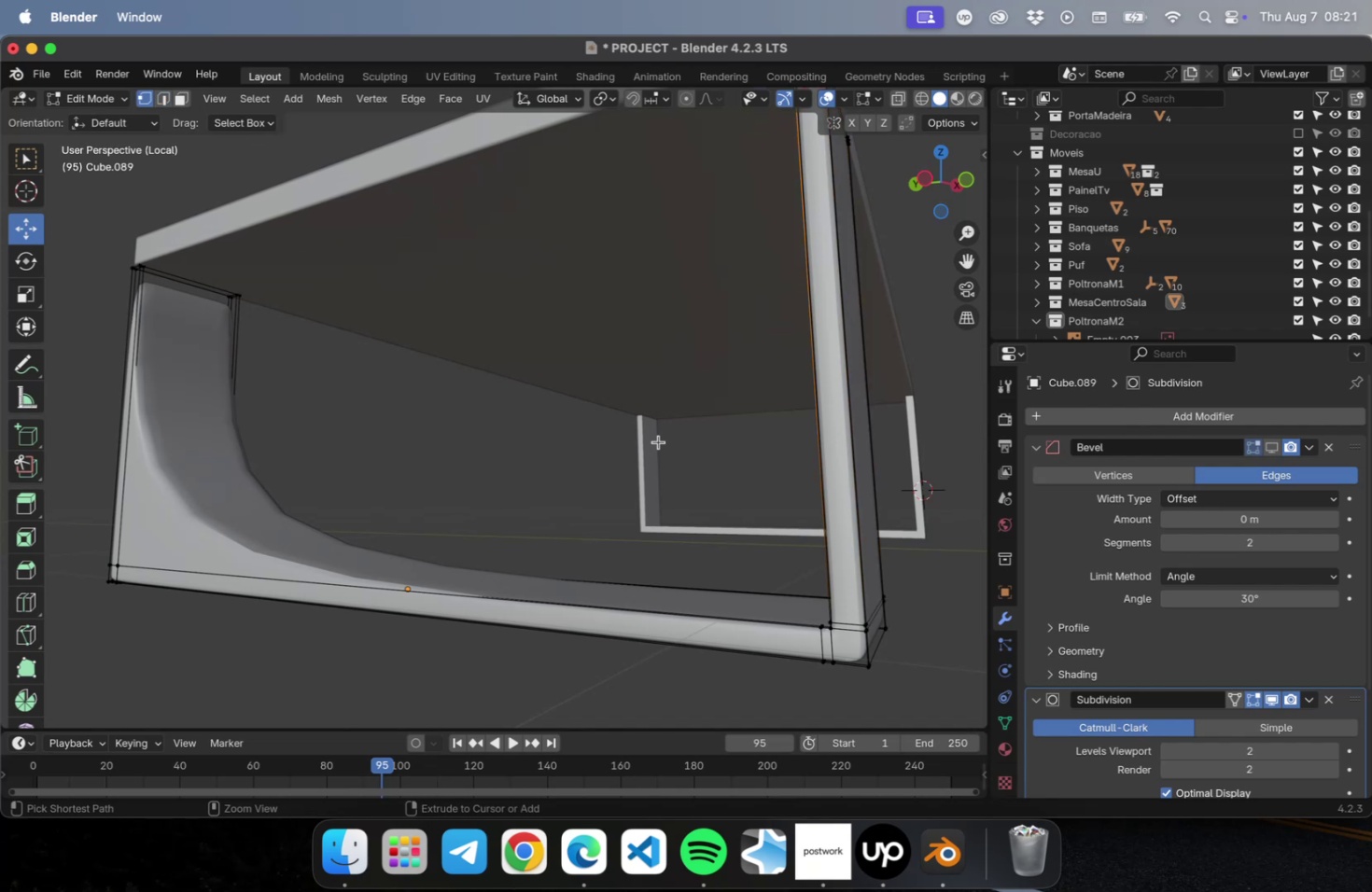 
key(Meta+Z)
 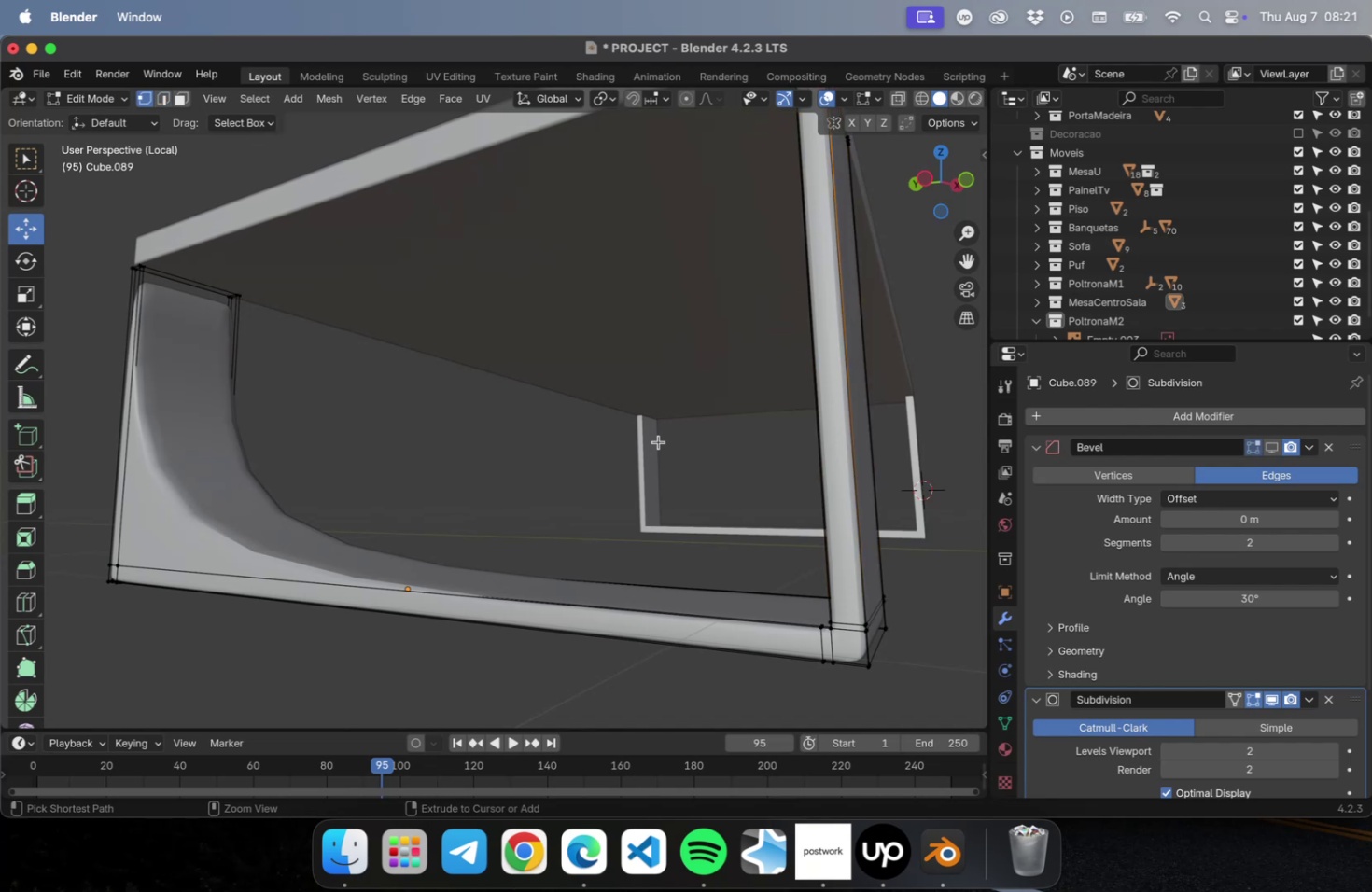 
key(Meta+Z)
 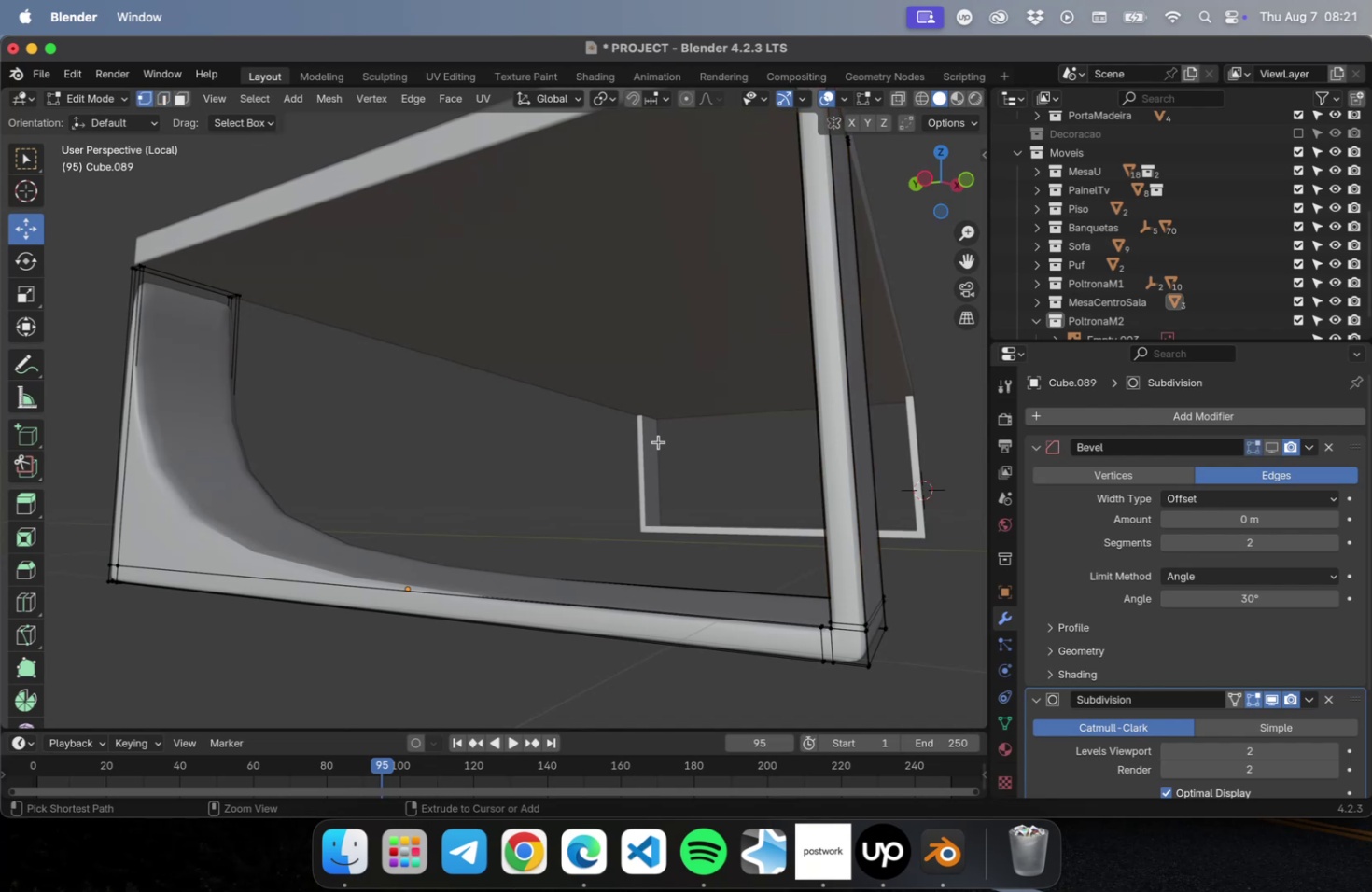 
key(Meta+Z)
 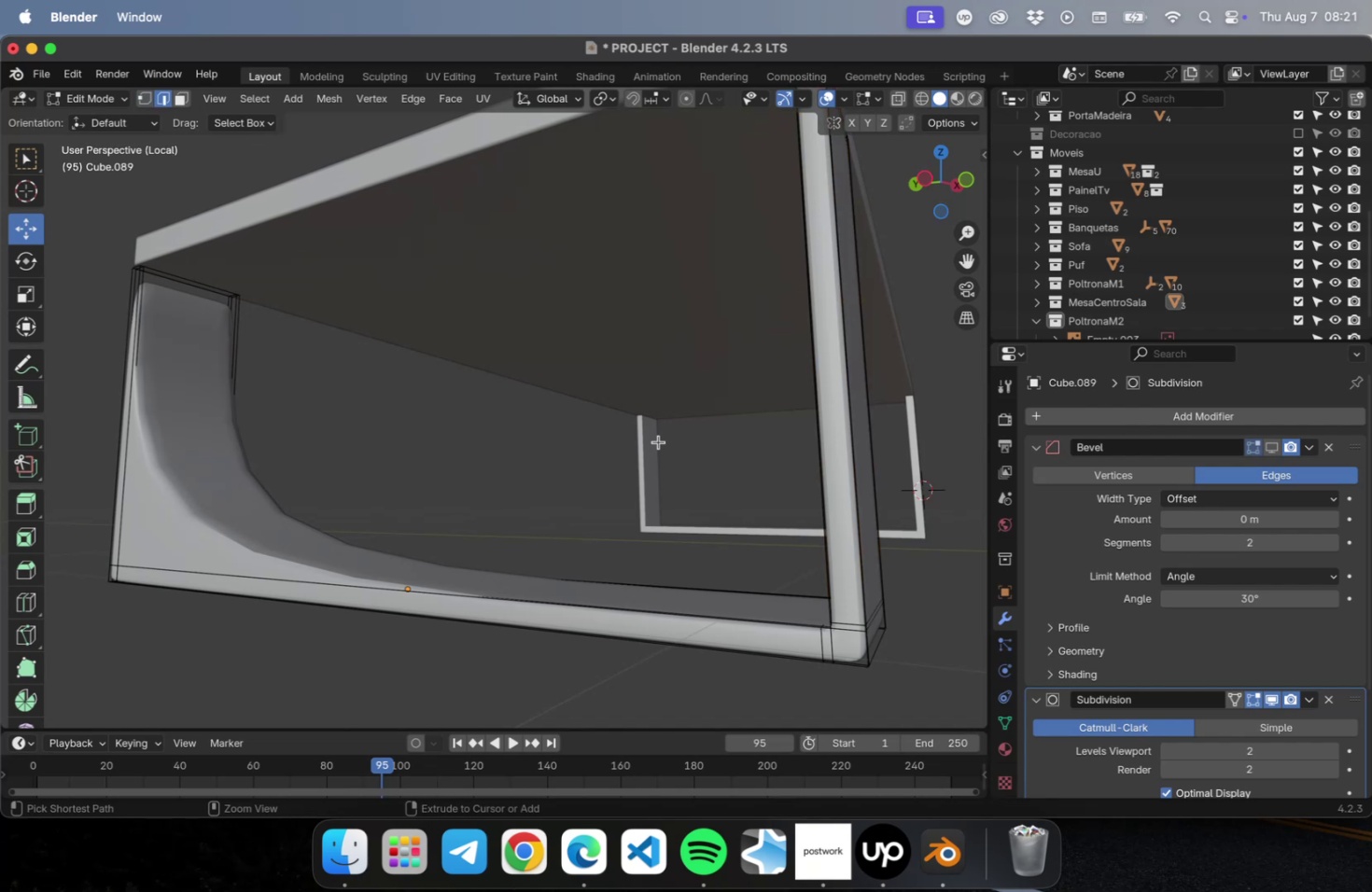 
key(Meta+Z)
 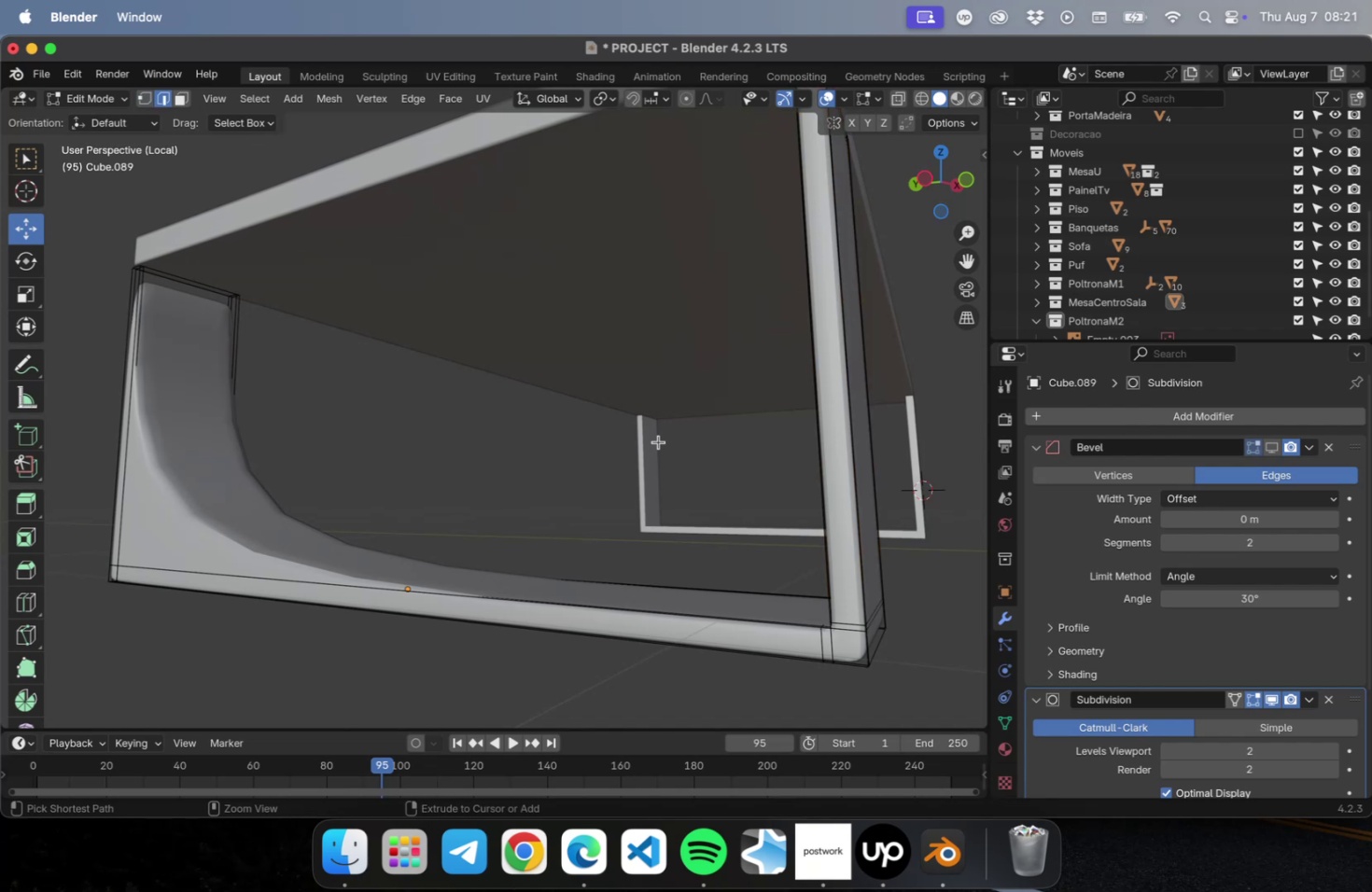 
key(Meta+Z)
 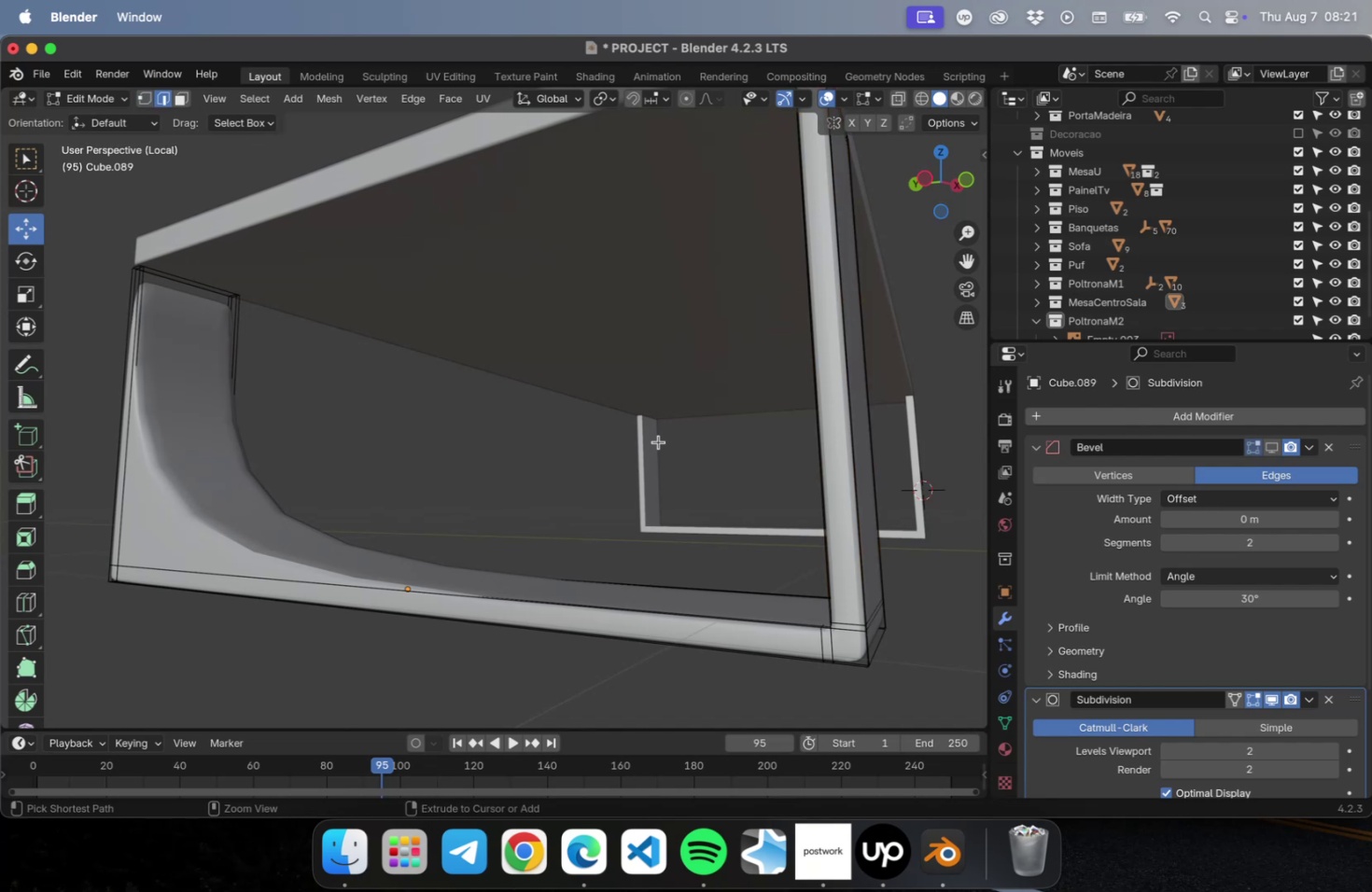 
key(Meta+Z)
 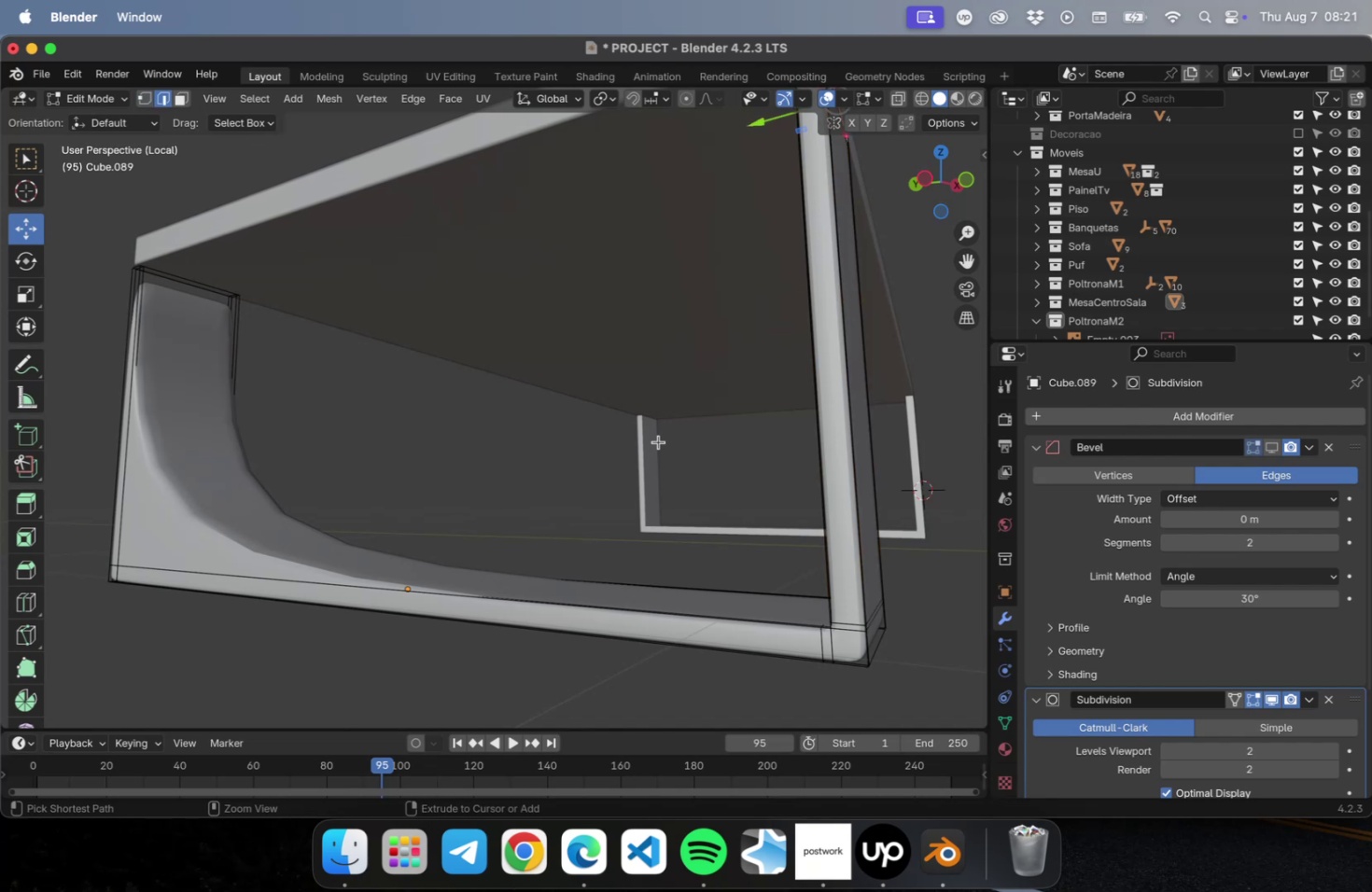 
key(Meta+Z)
 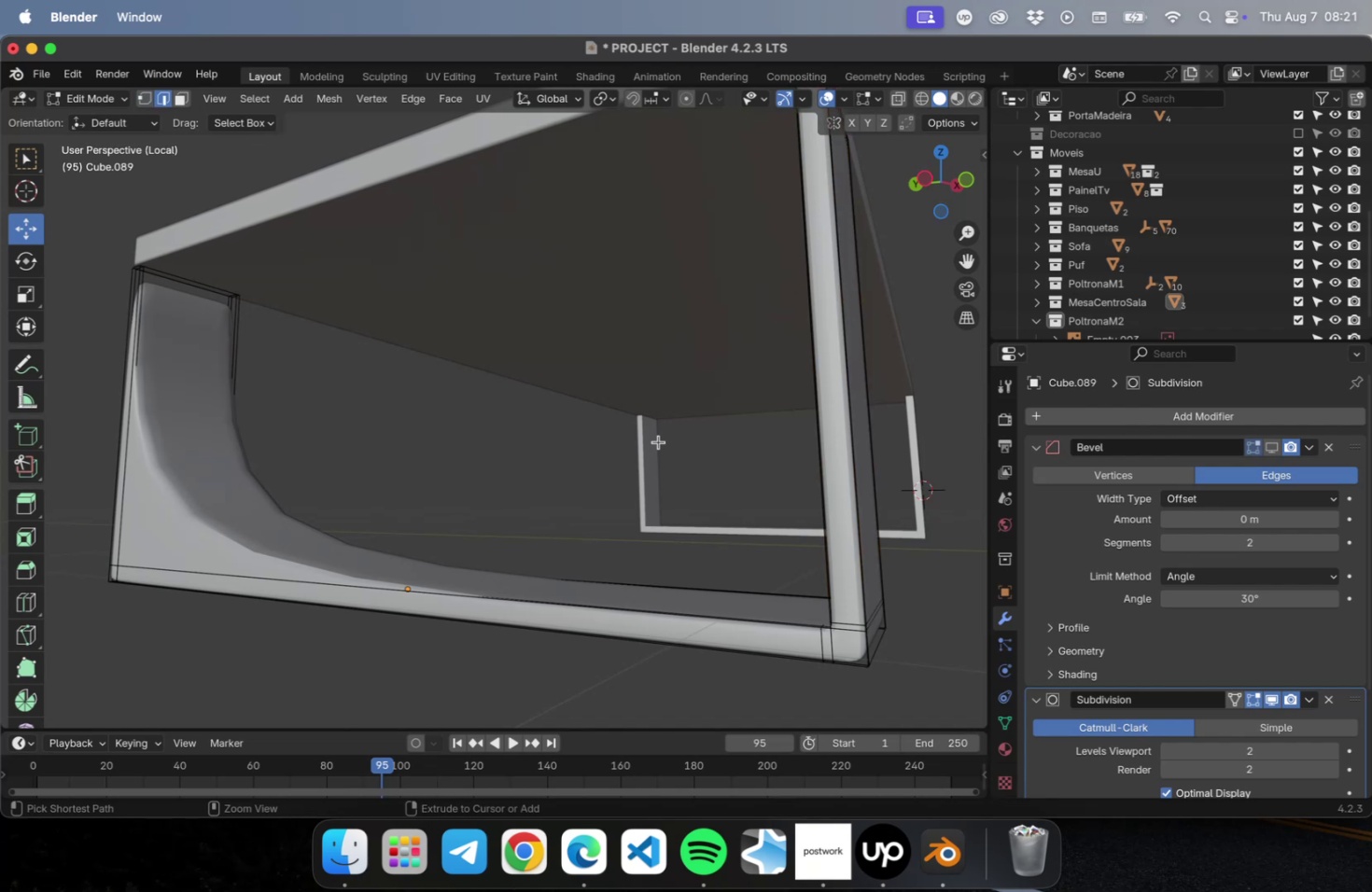 
key(Meta+Z)
 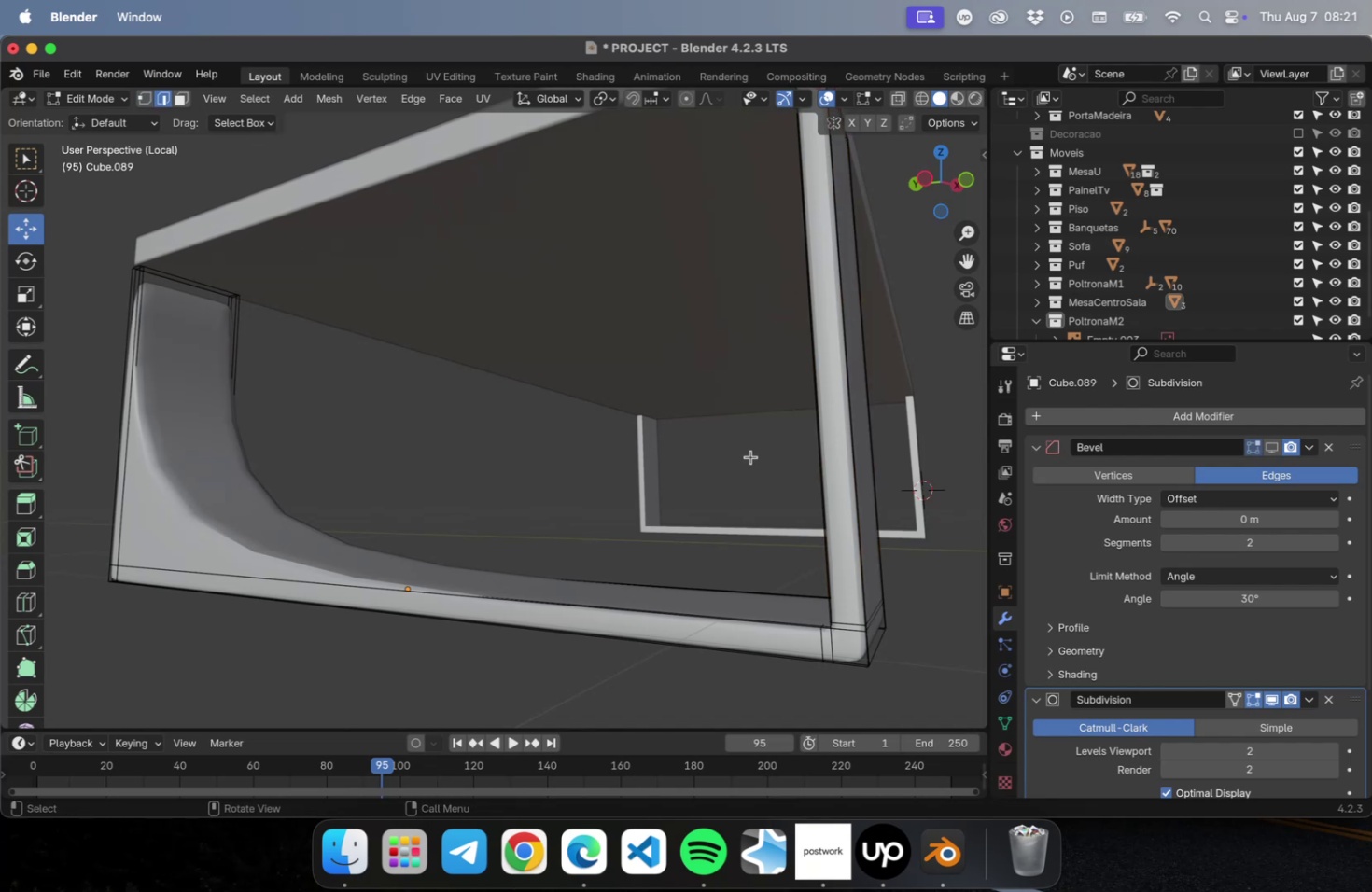 
scroll: coordinate [750, 457], scroll_direction: down, amount: 1.0
 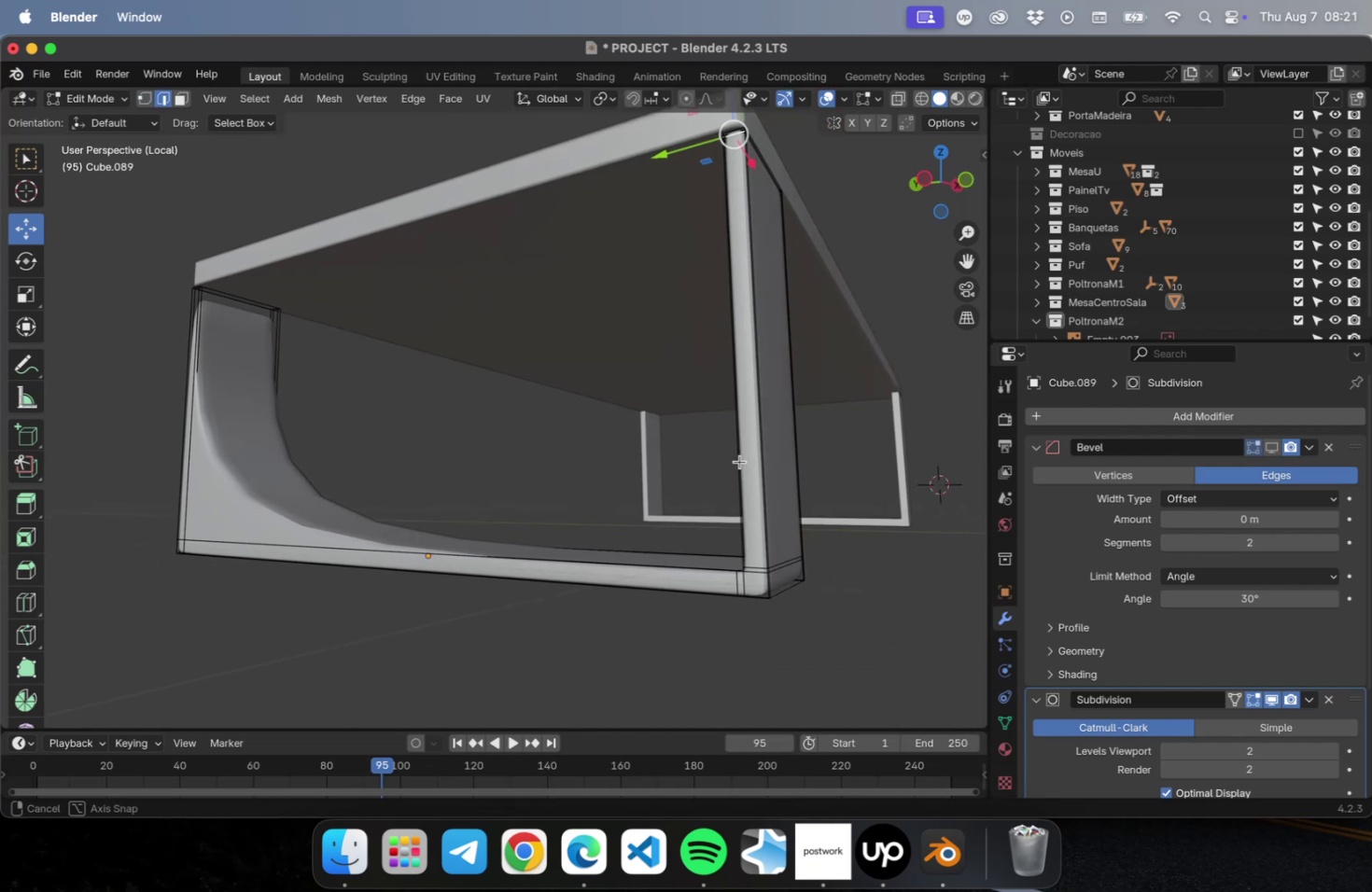 
key(Meta+Z)
 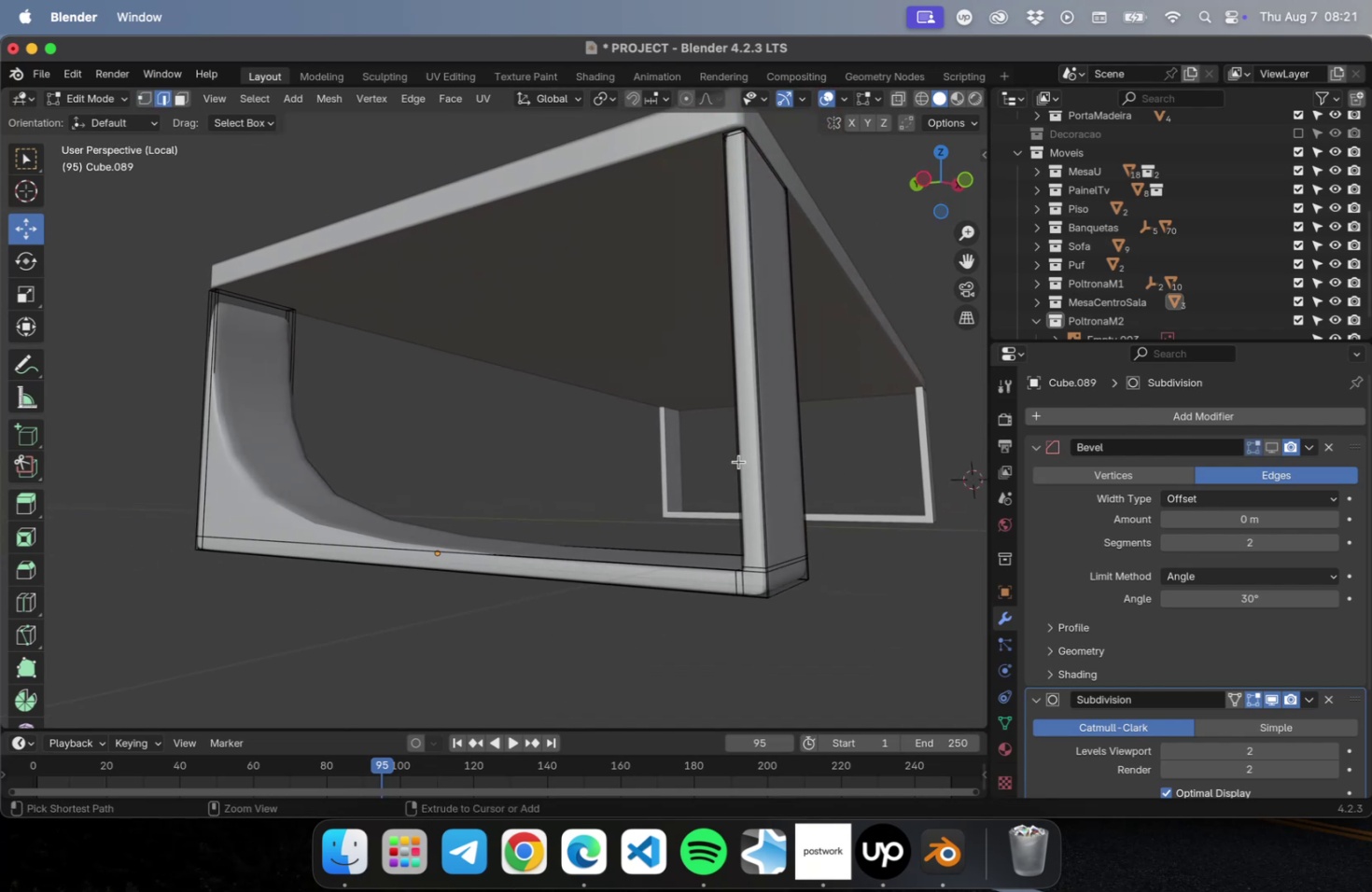 
key(Meta+Z)
 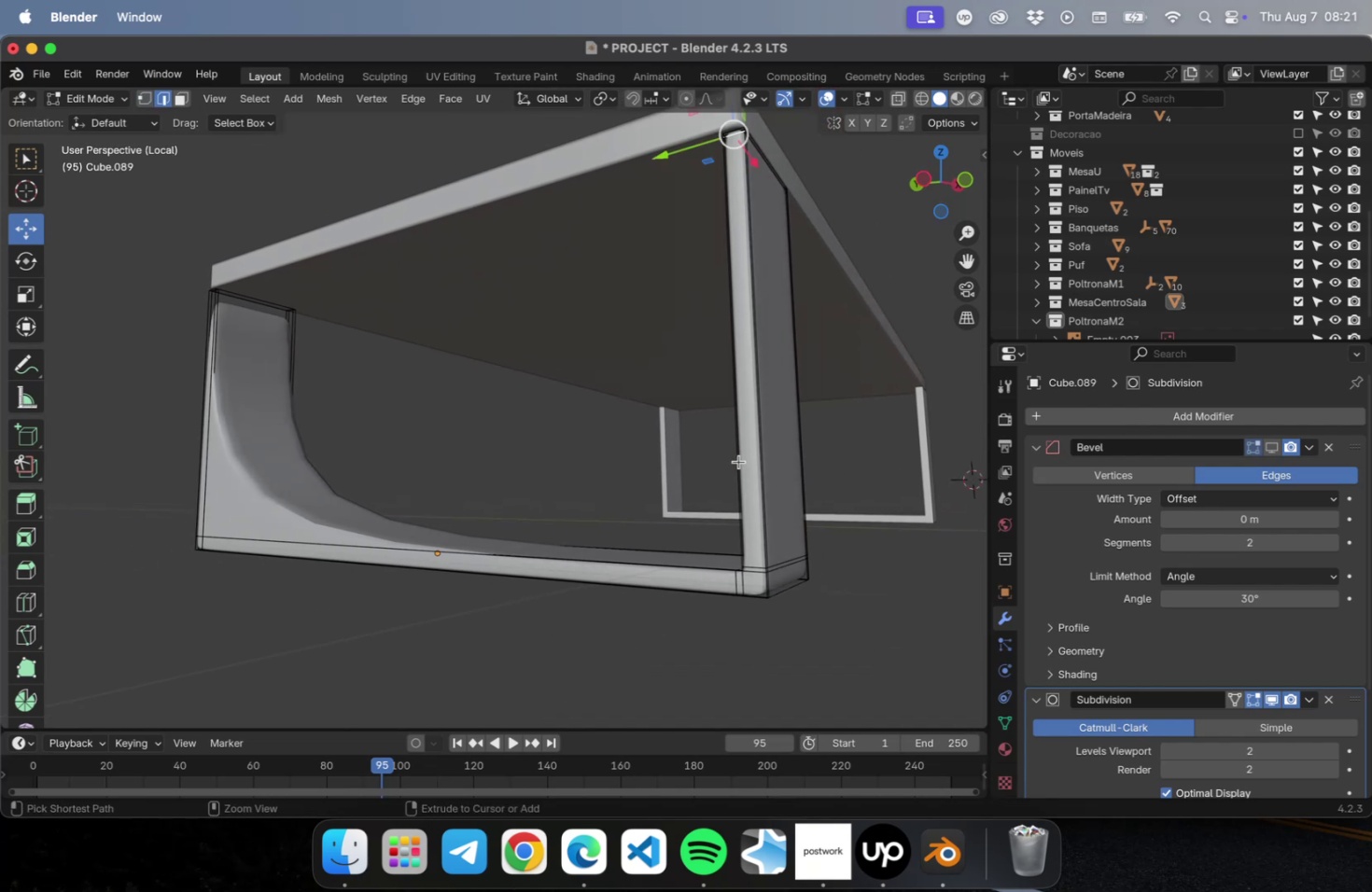 
key(Meta+Z)
 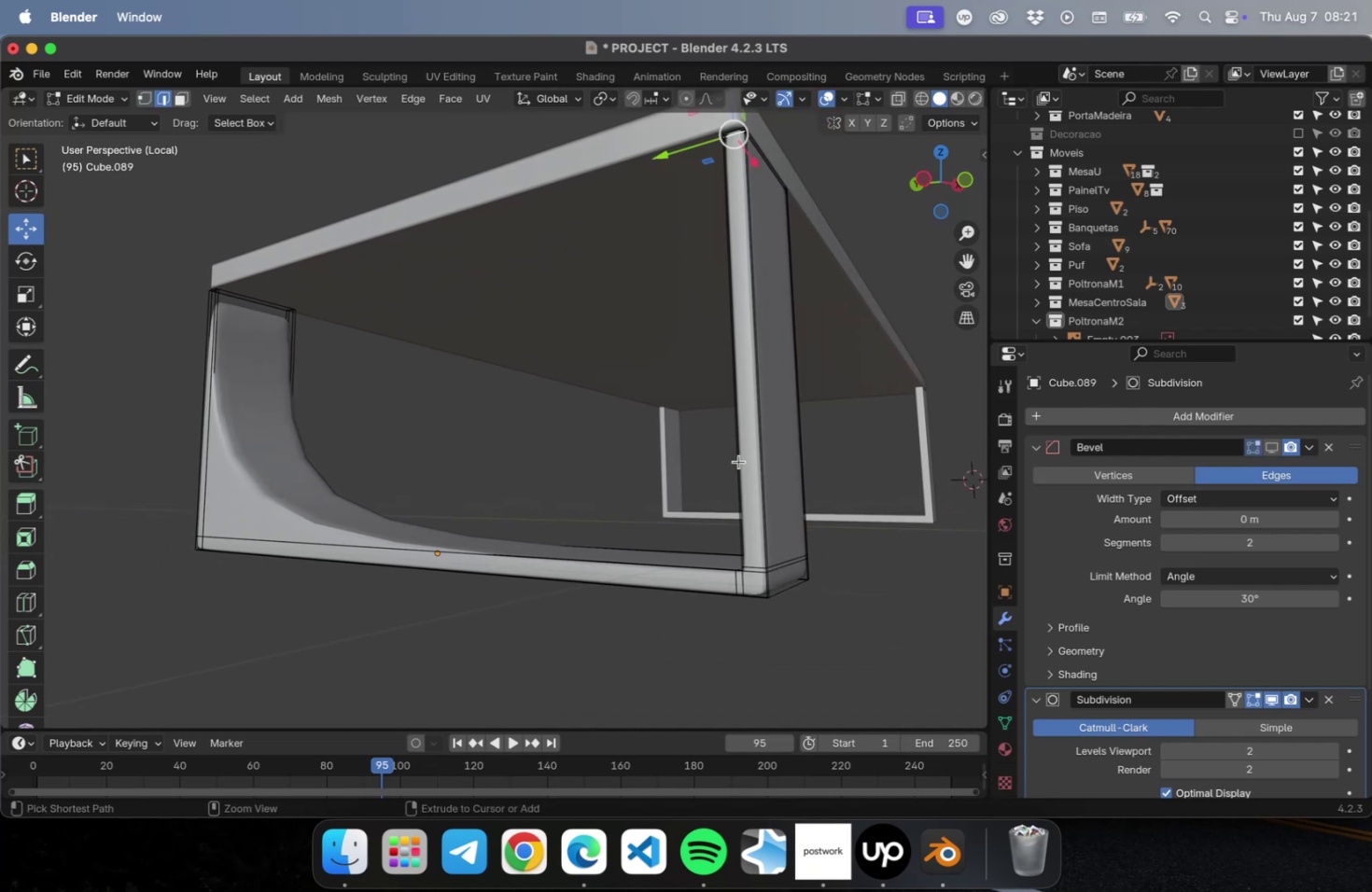 
key(Meta+Z)
 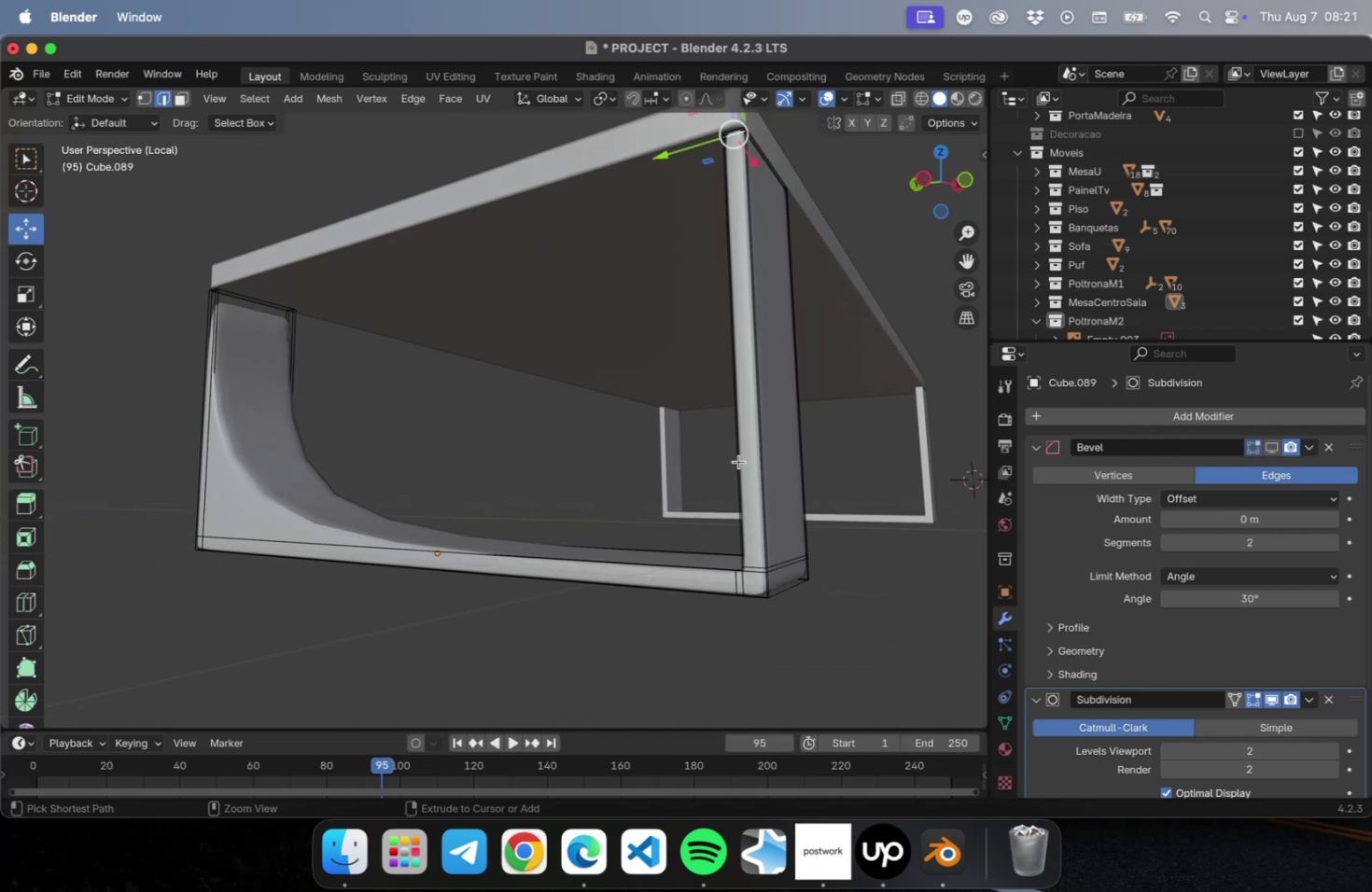 
key(Meta+Z)
 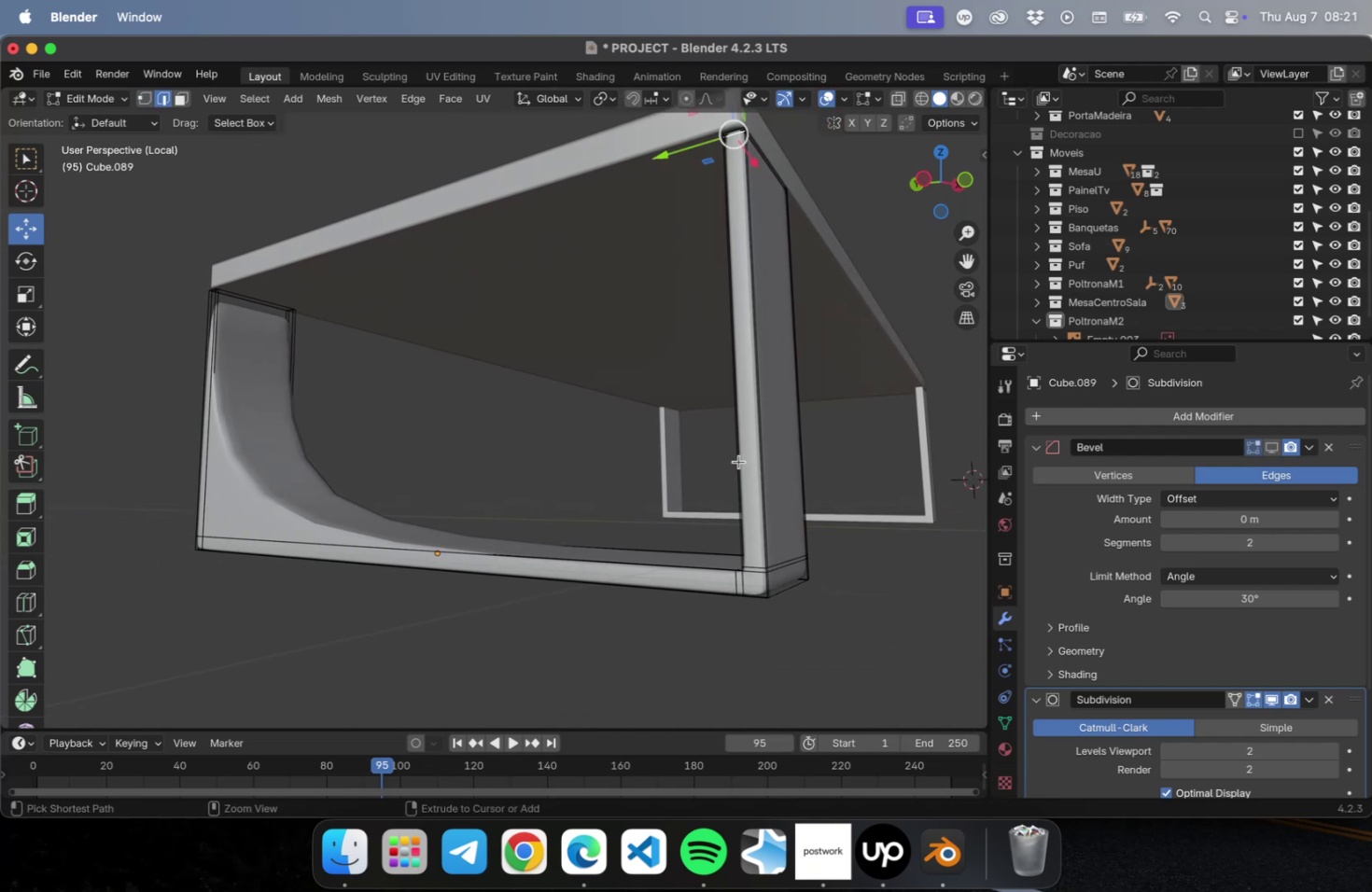 
key(Meta+Z)
 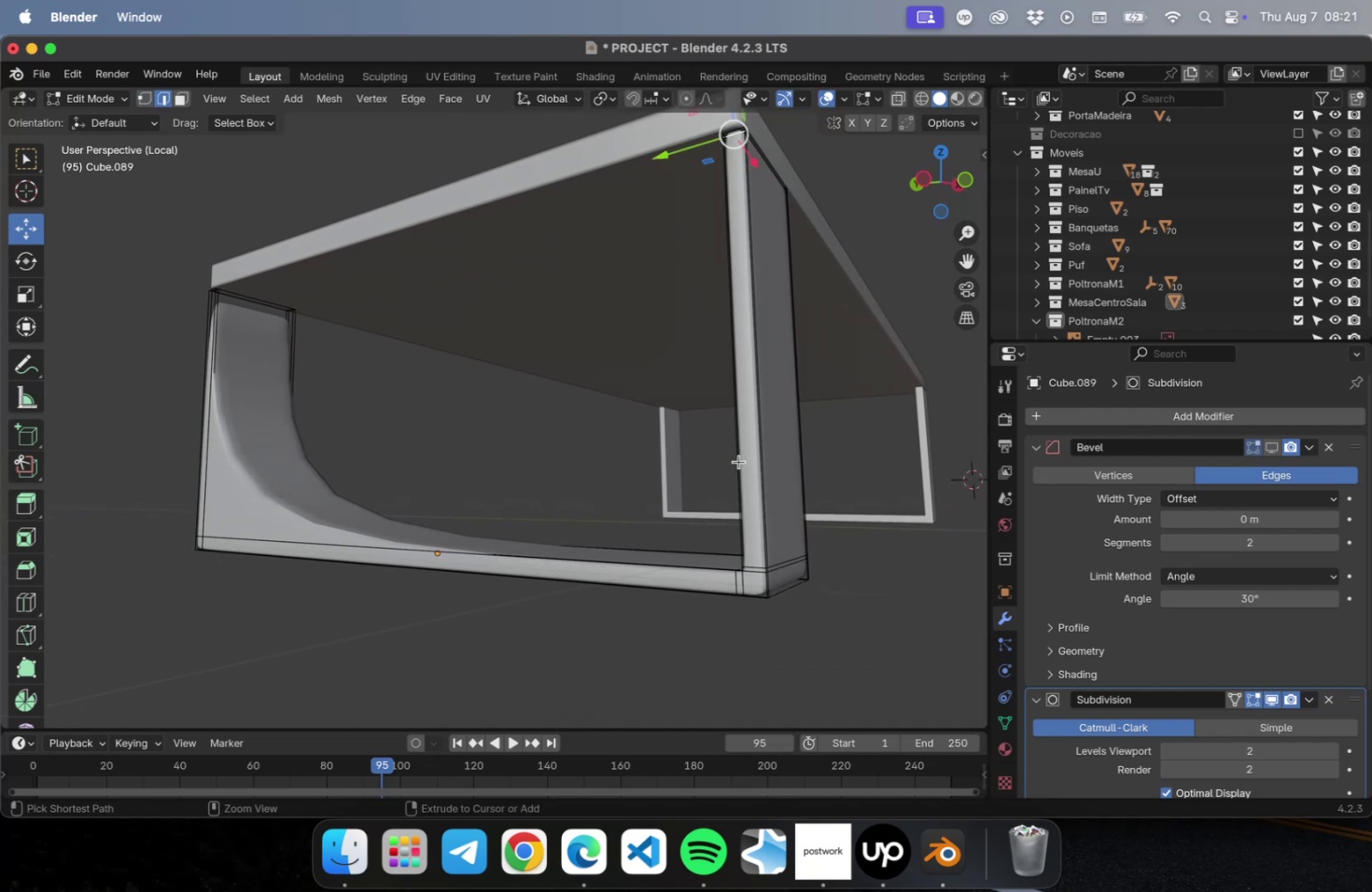 
key(Meta+Z)
 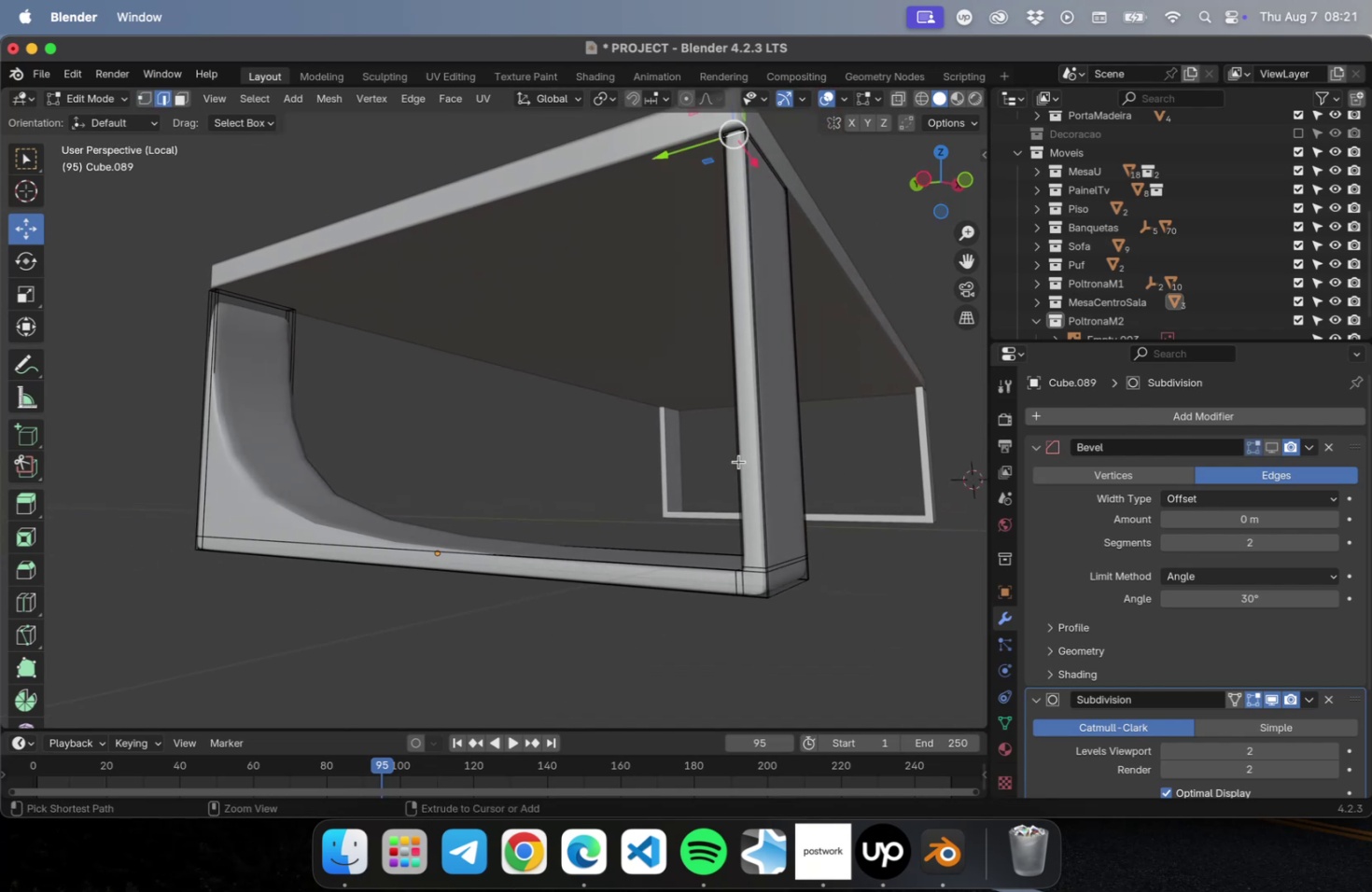 
key(Meta+Z)
 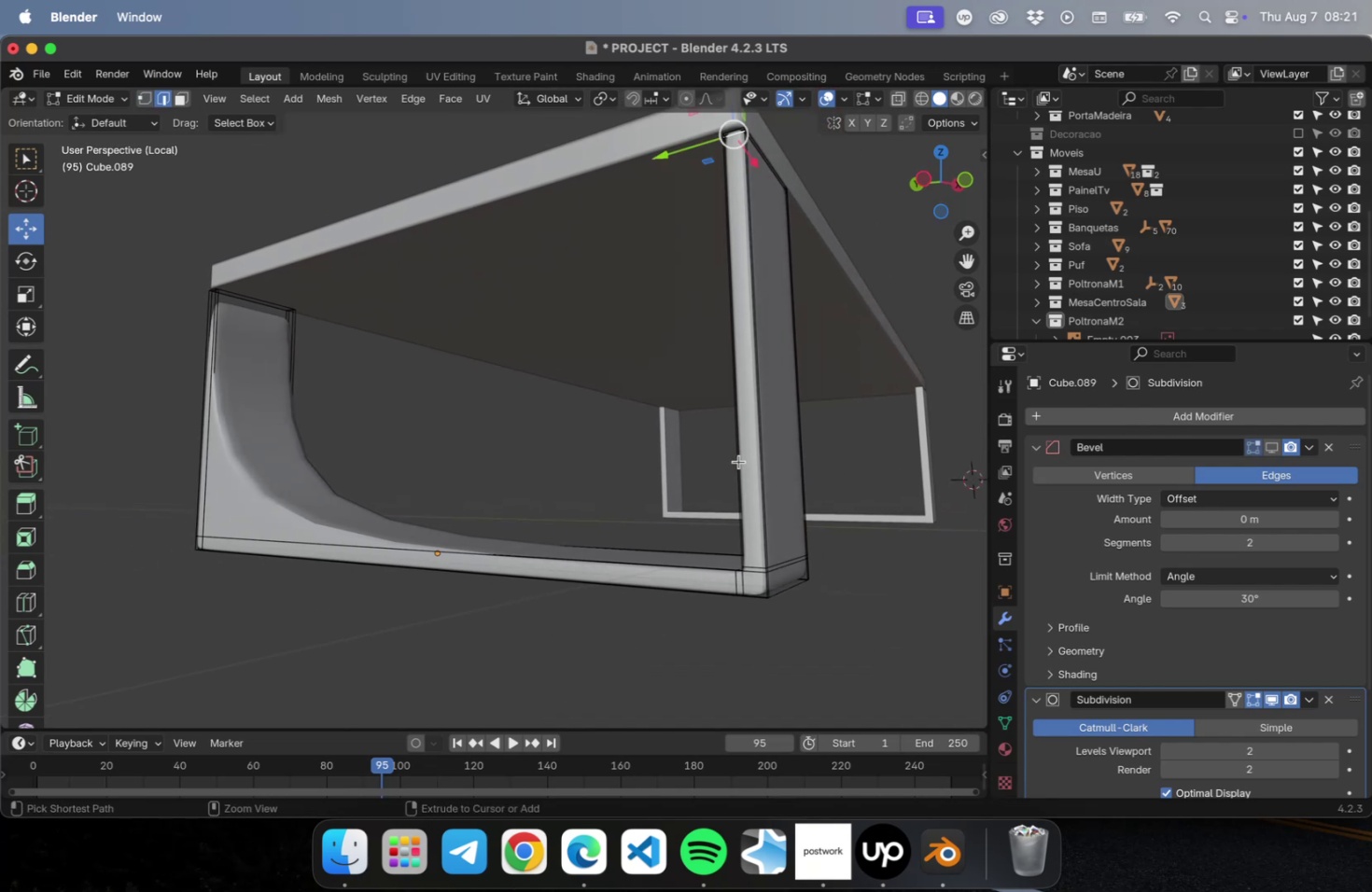 
key(Meta+Z)
 